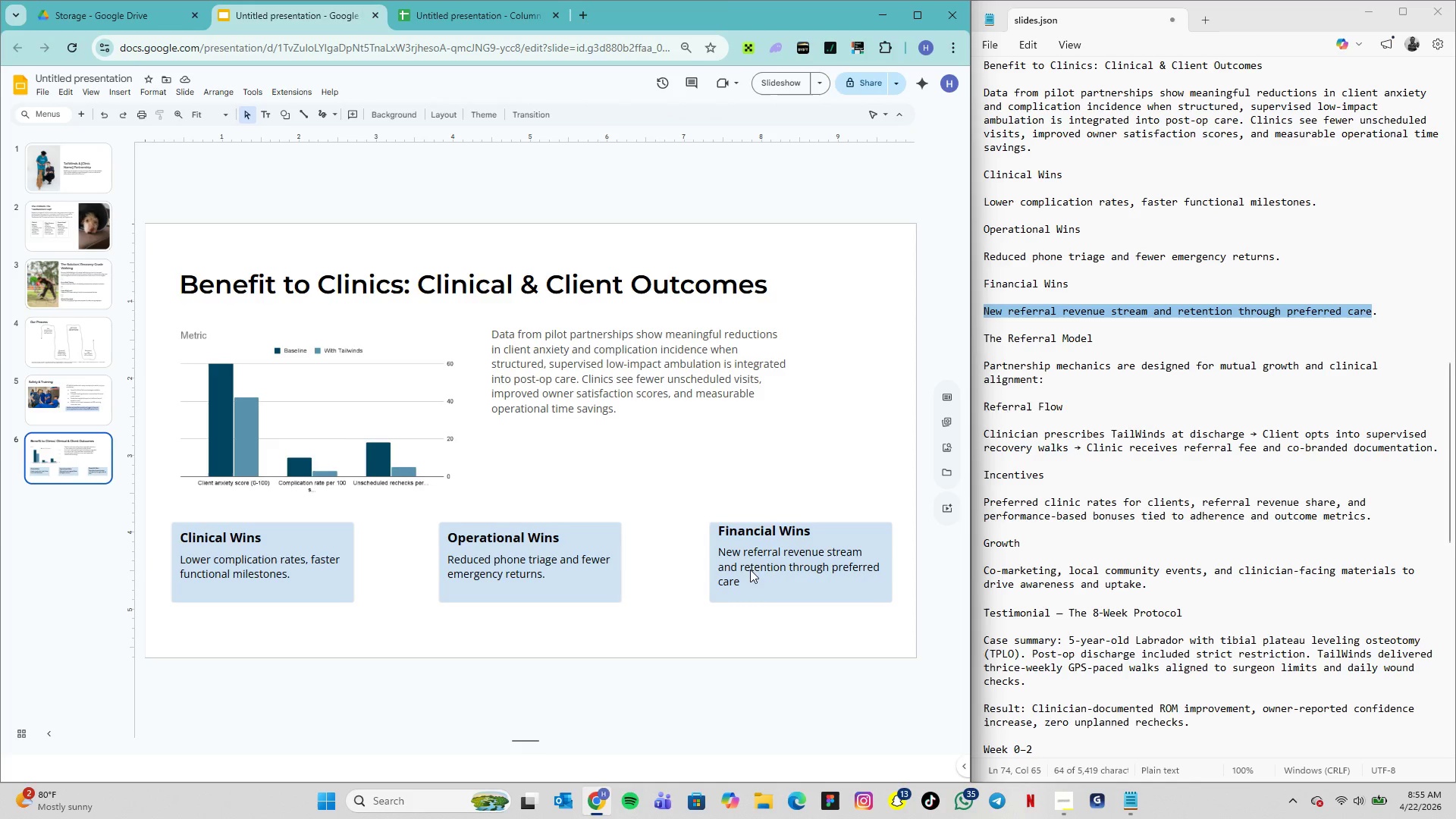 
left_click([750, 563])
 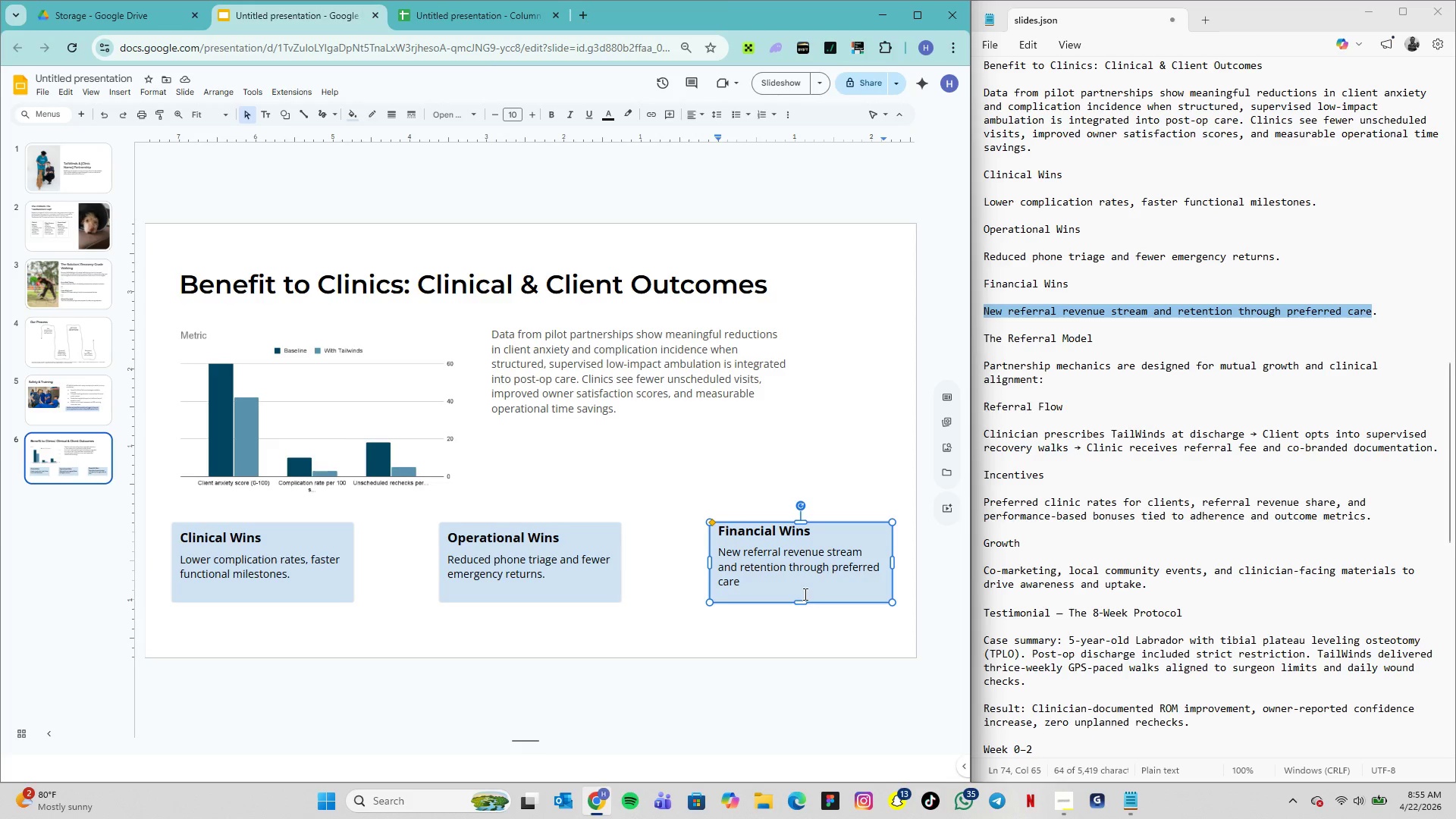 
left_click([783, 592])
 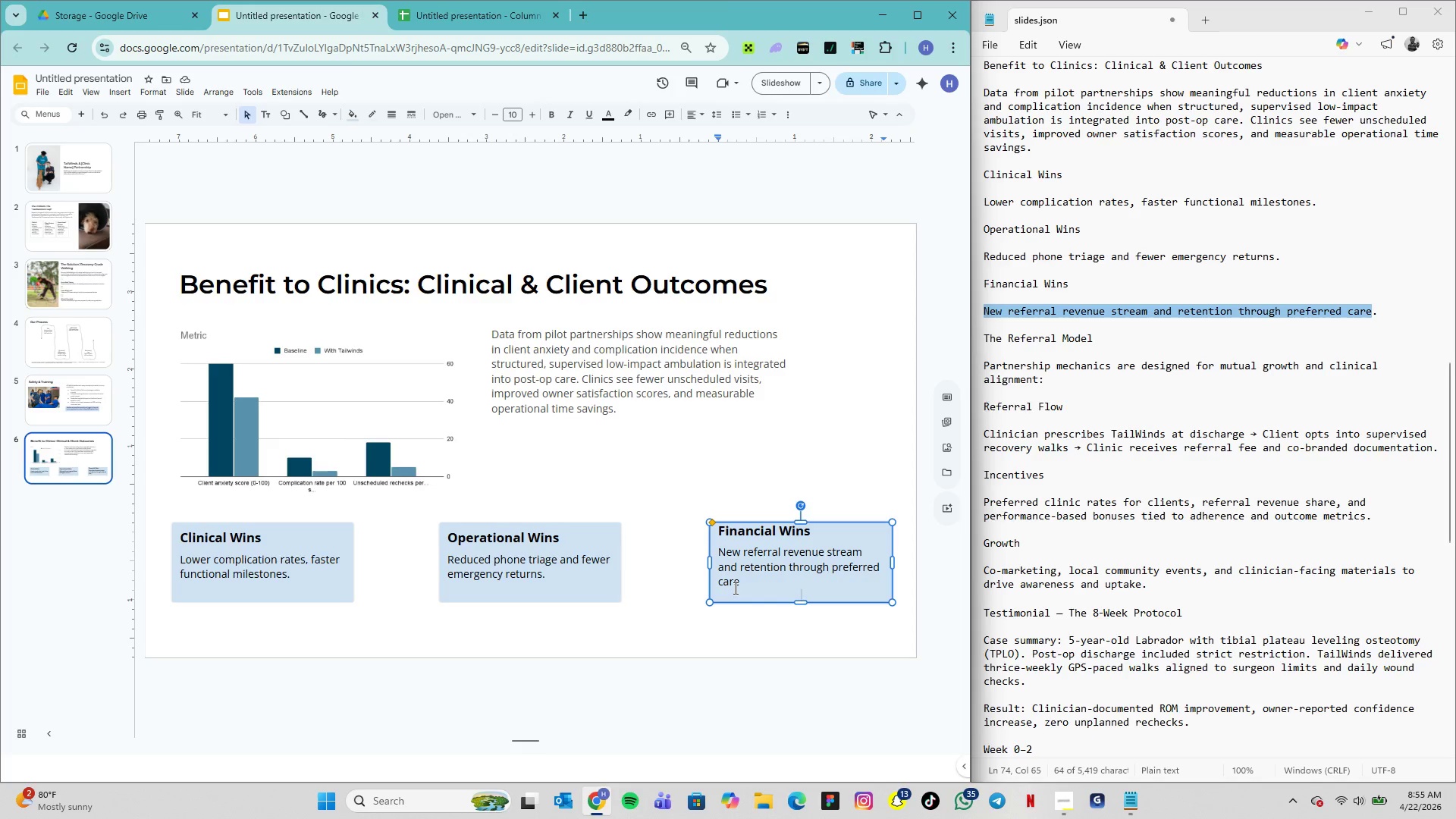 
key(Backspace)
 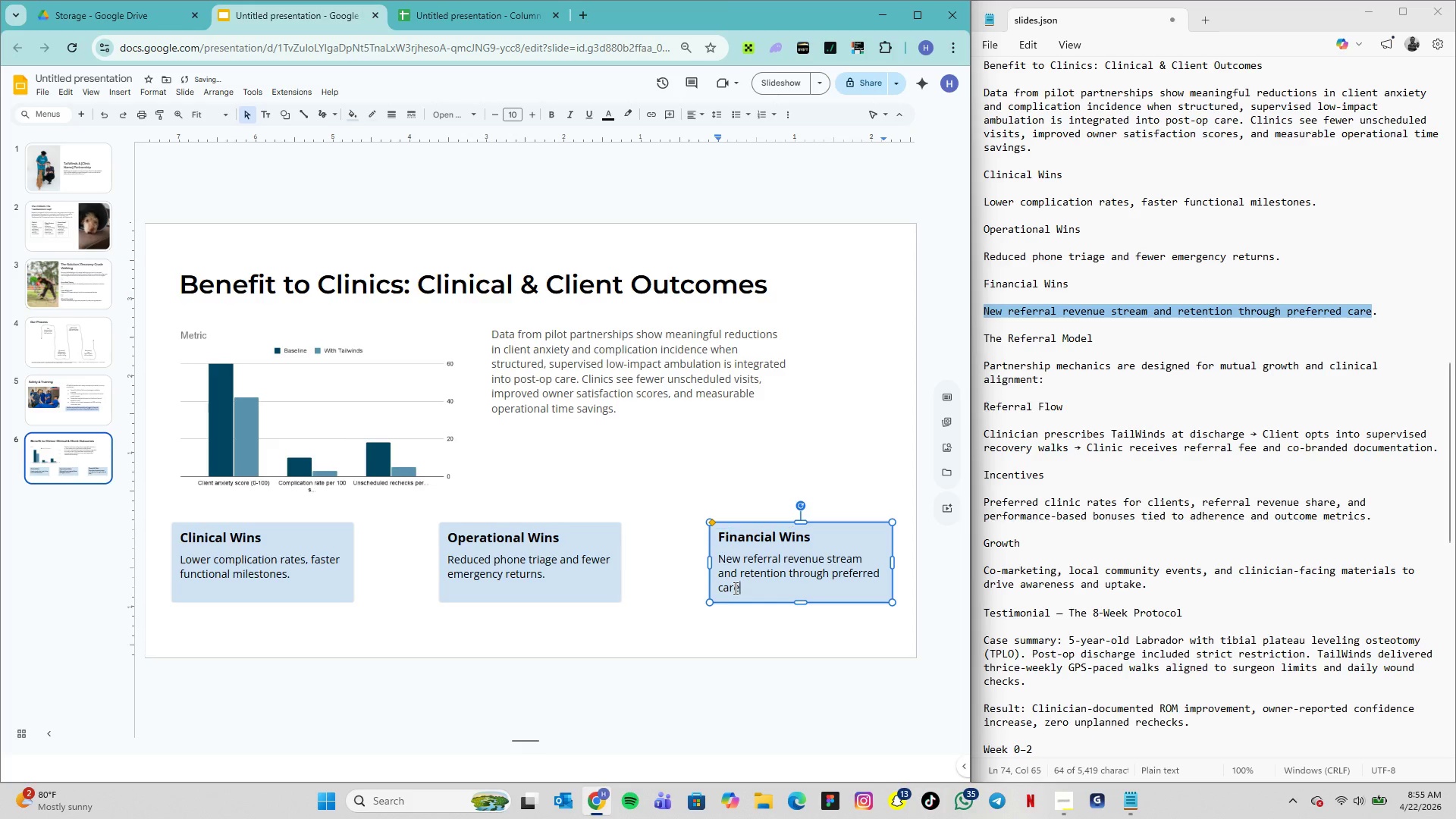 
key(Backspace)
 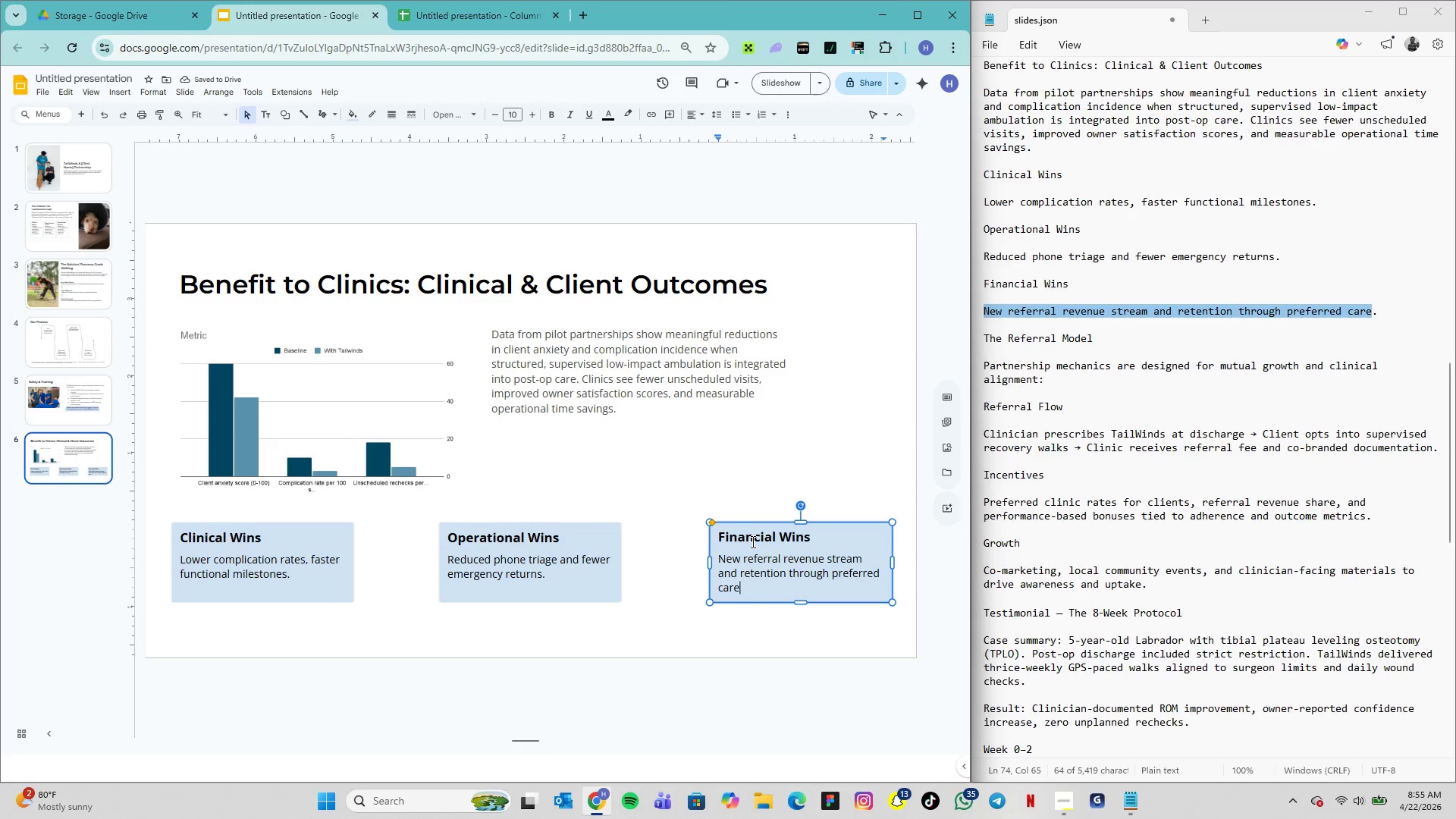 
wait(5.47)
 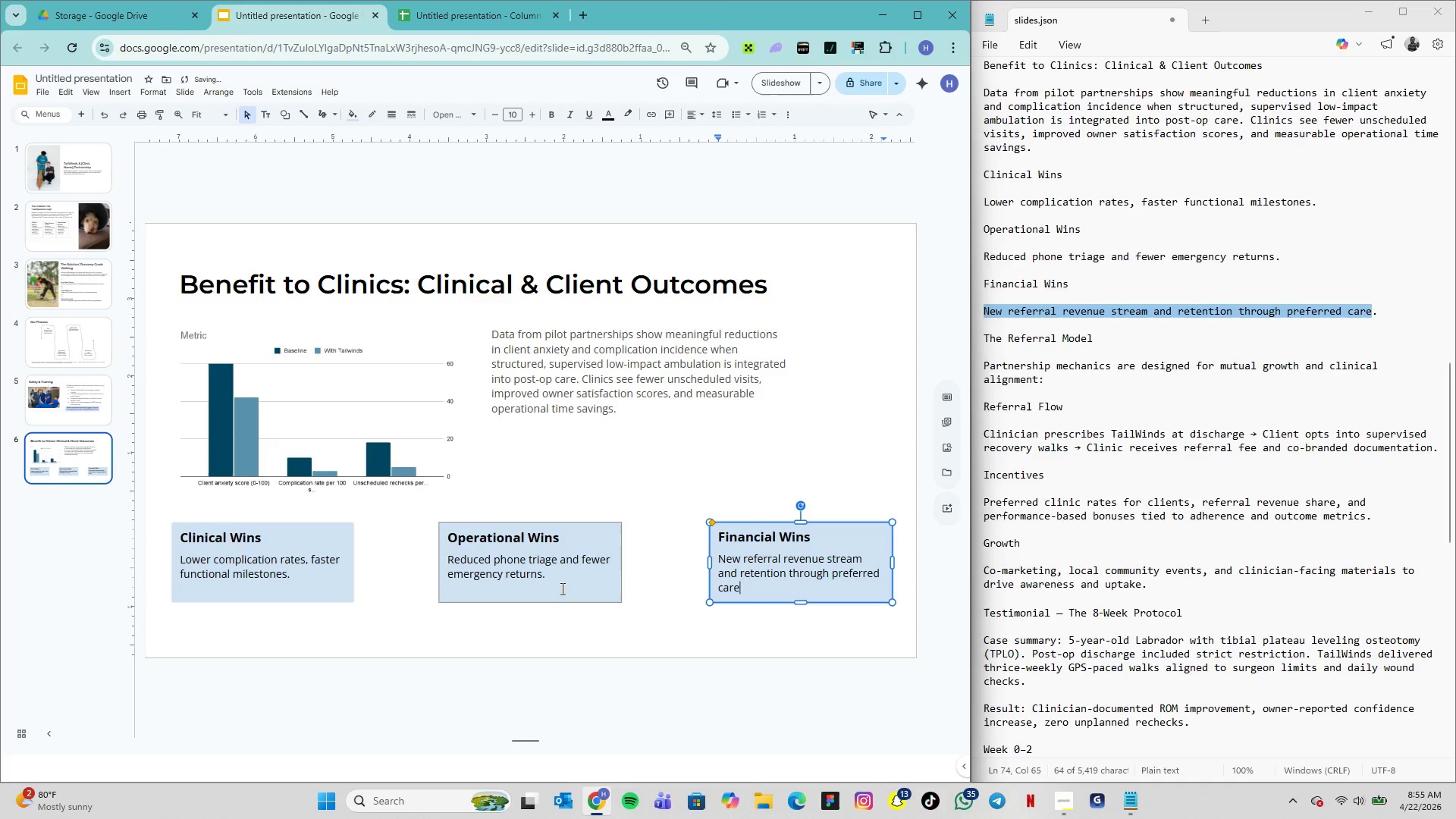 
key(Period)
 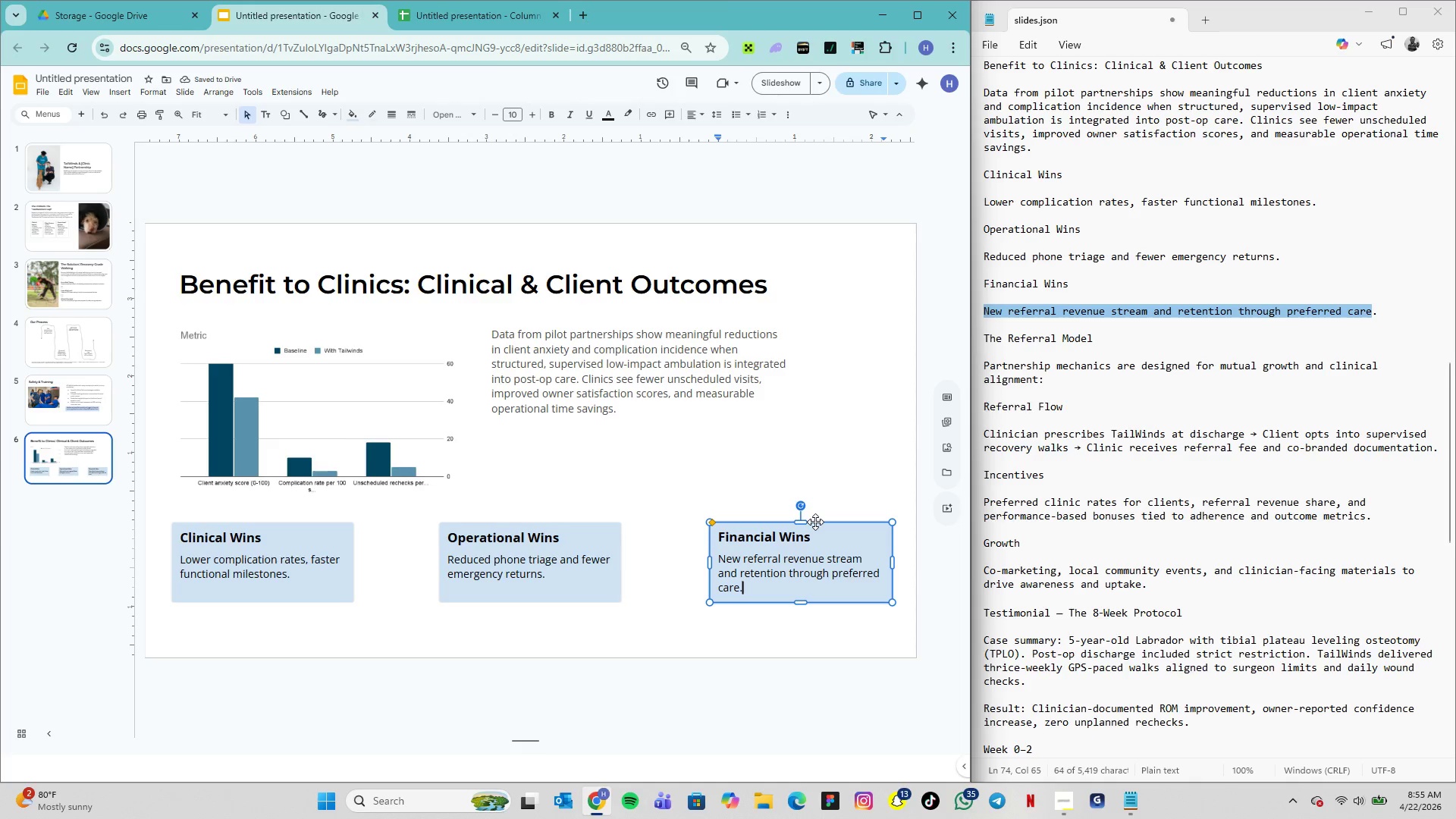 
wait(6.86)
 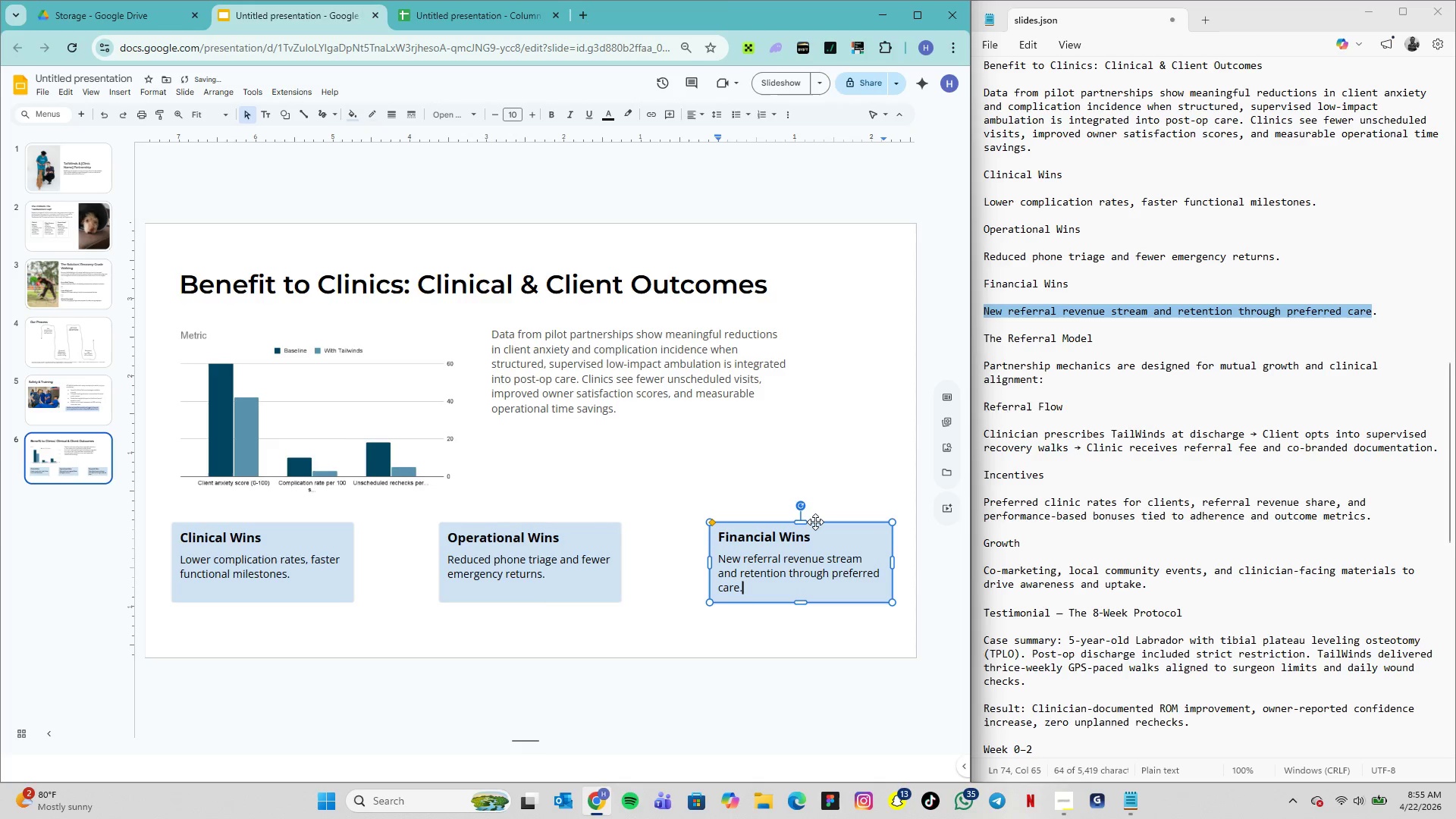 
left_click_drag(start_coordinate=[893, 560], to_coordinate=[904, 561])
 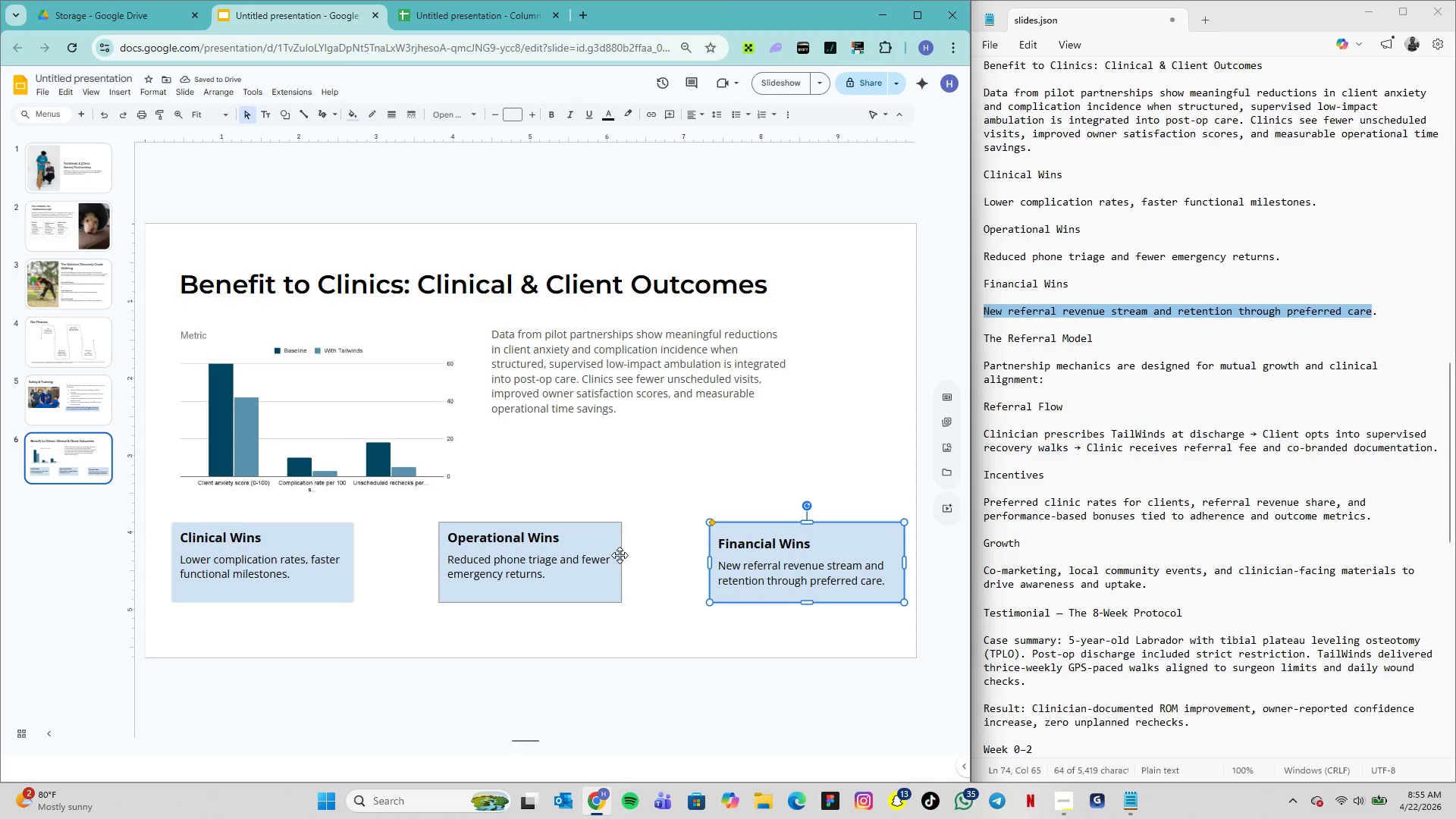 
left_click([620, 555])
 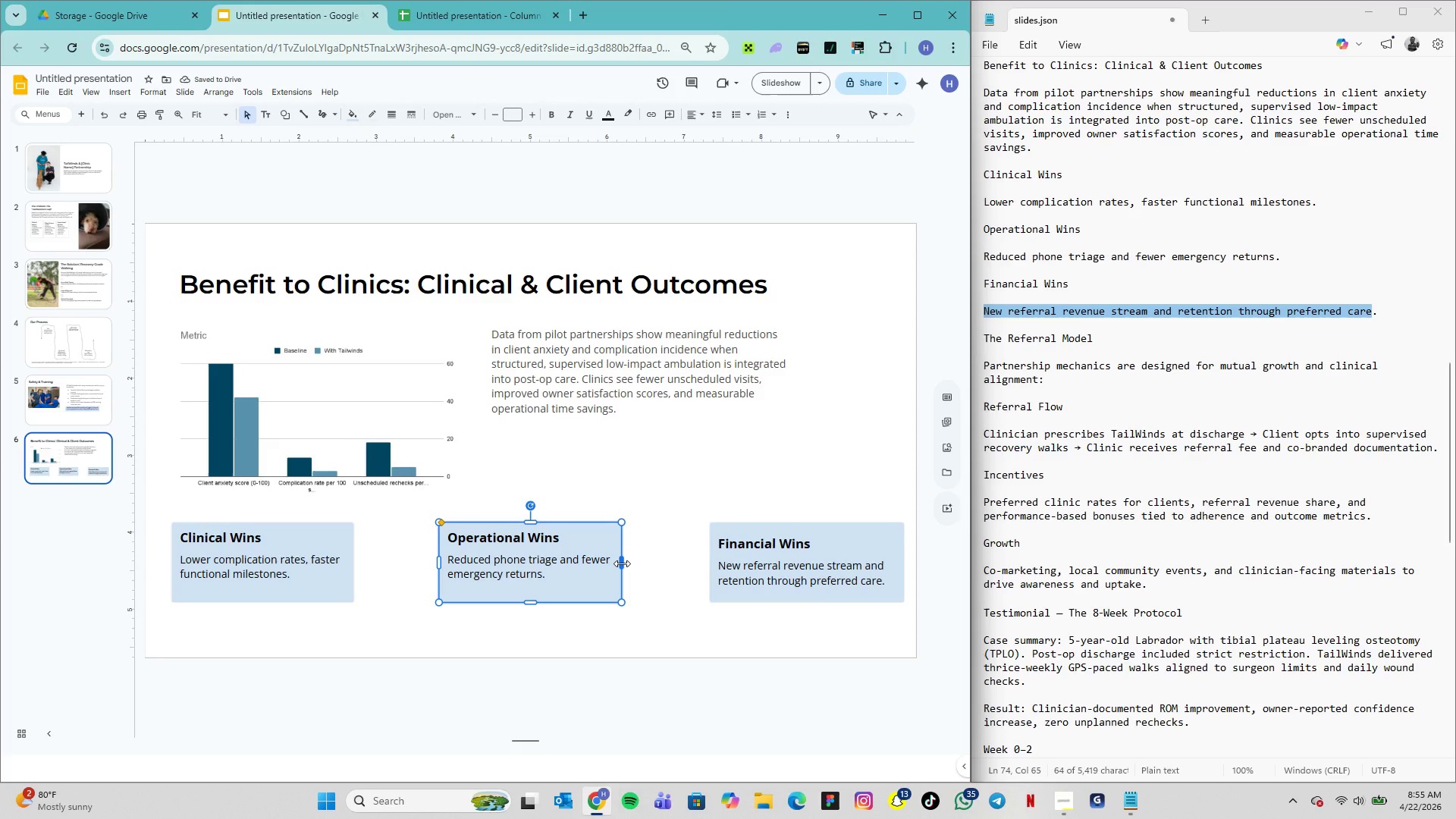 
left_click_drag(start_coordinate=[622, 563], to_coordinate=[632, 566])
 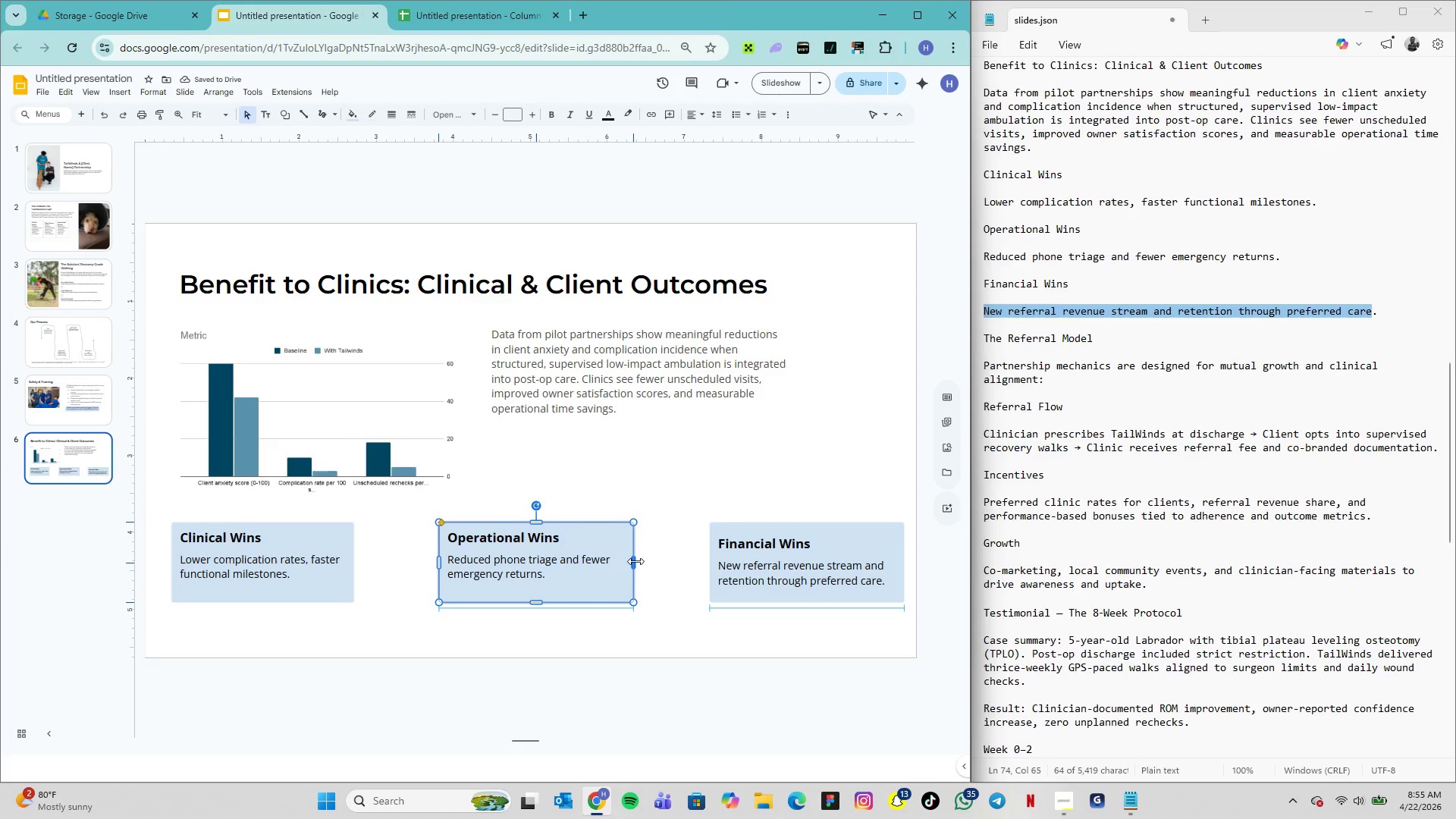 
wait(6.55)
 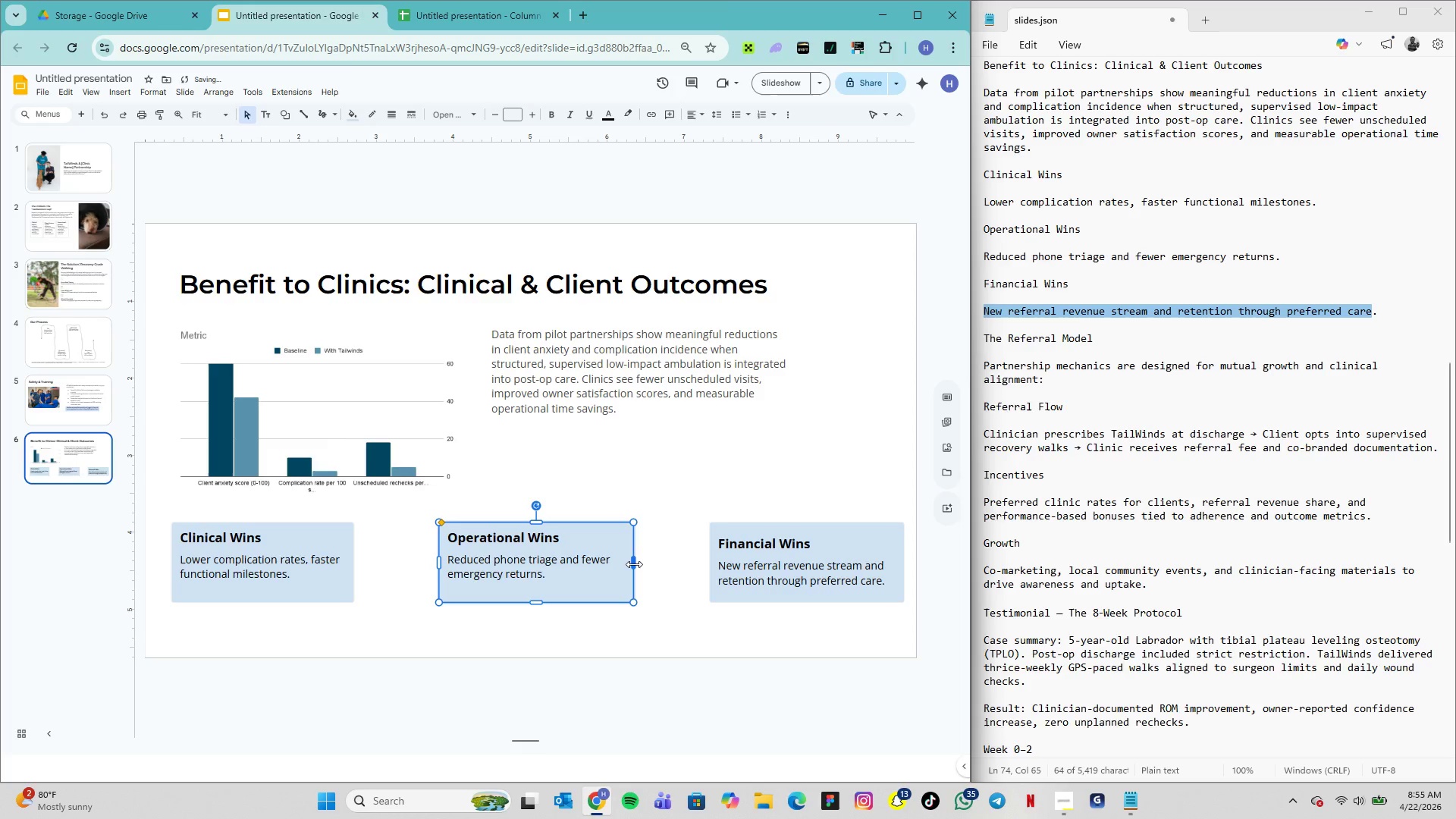 
left_click([312, 540])
 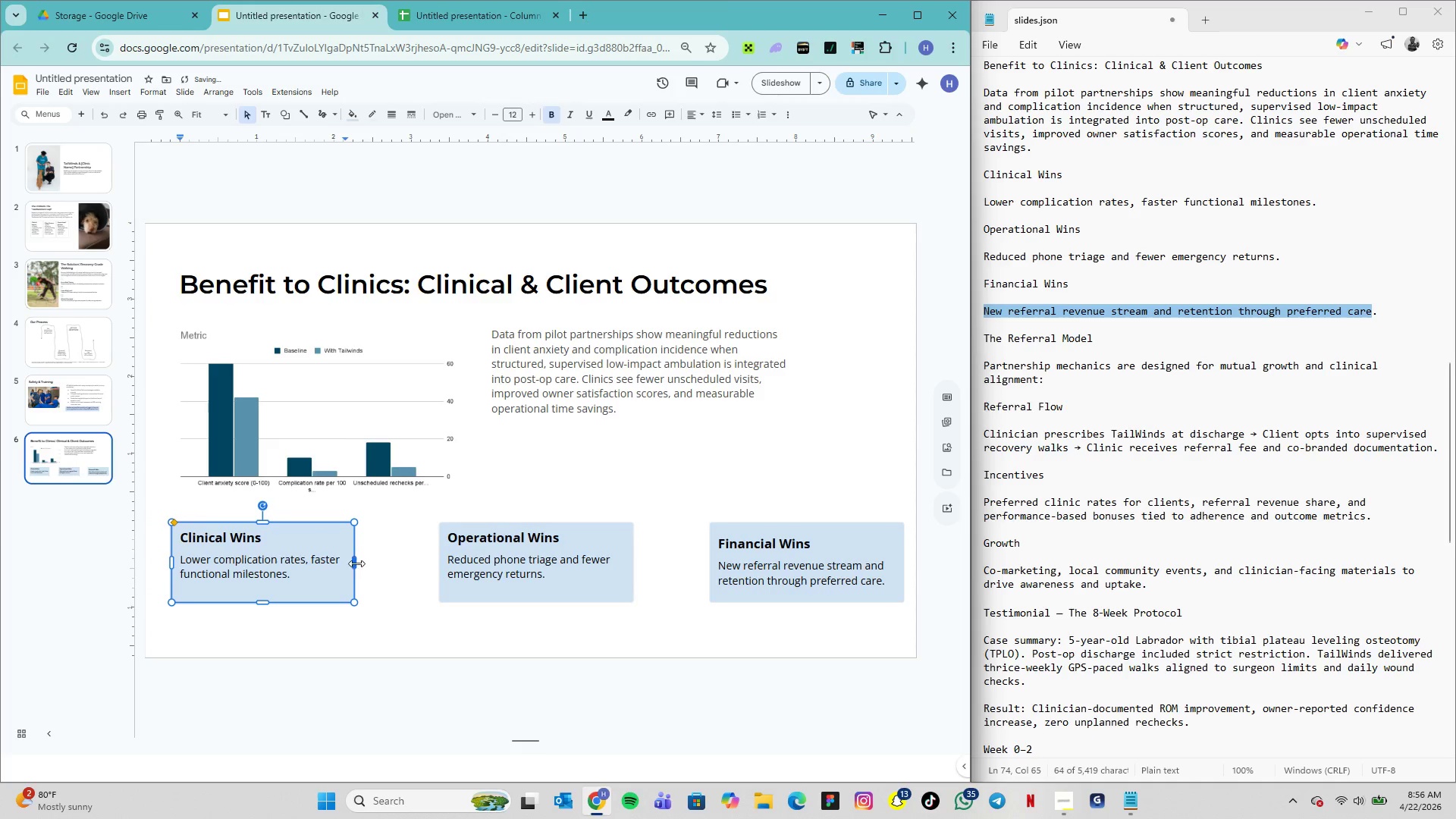 
left_click_drag(start_coordinate=[356, 563], to_coordinate=[367, 565])
 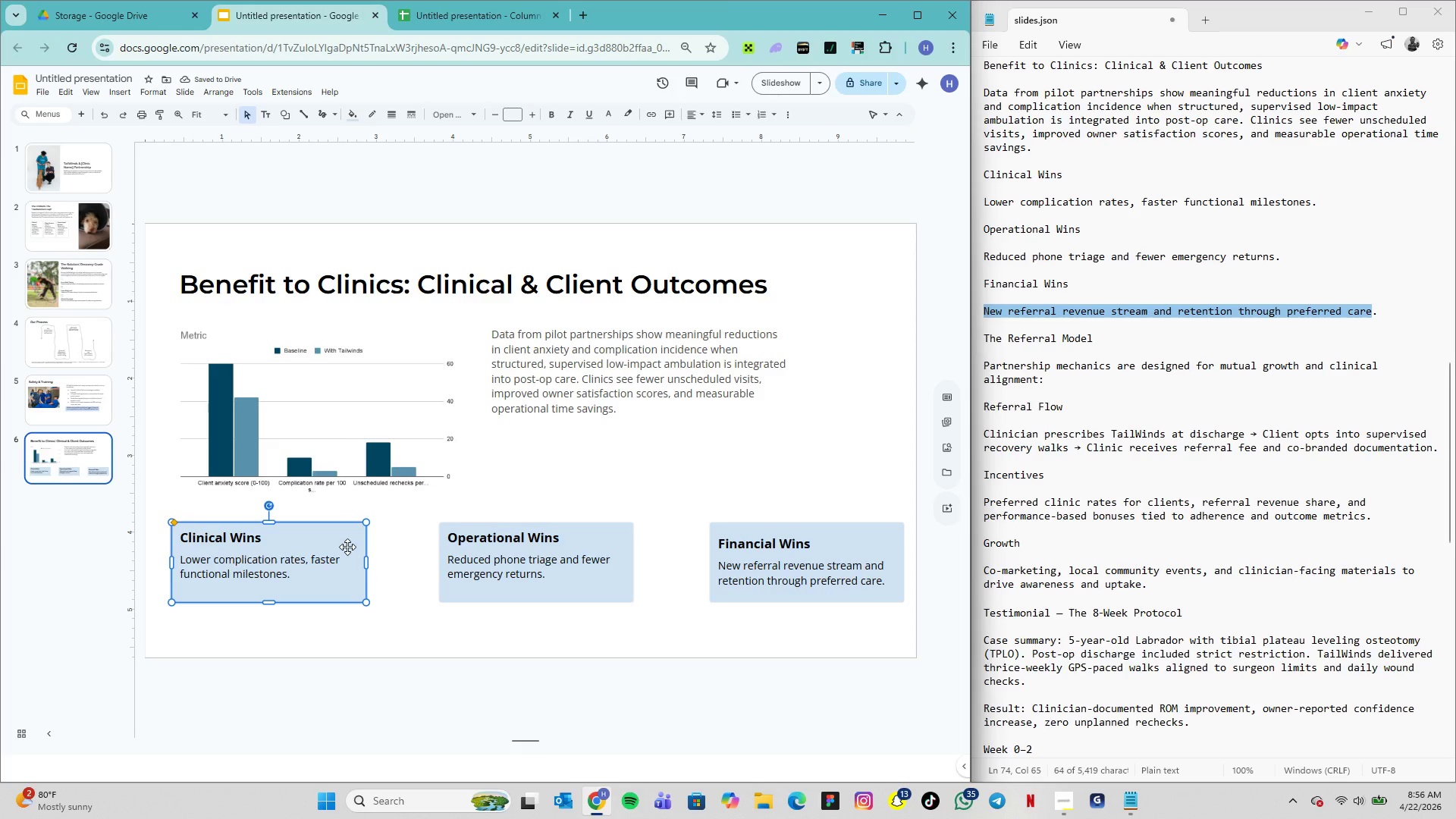 
wait(5.61)
 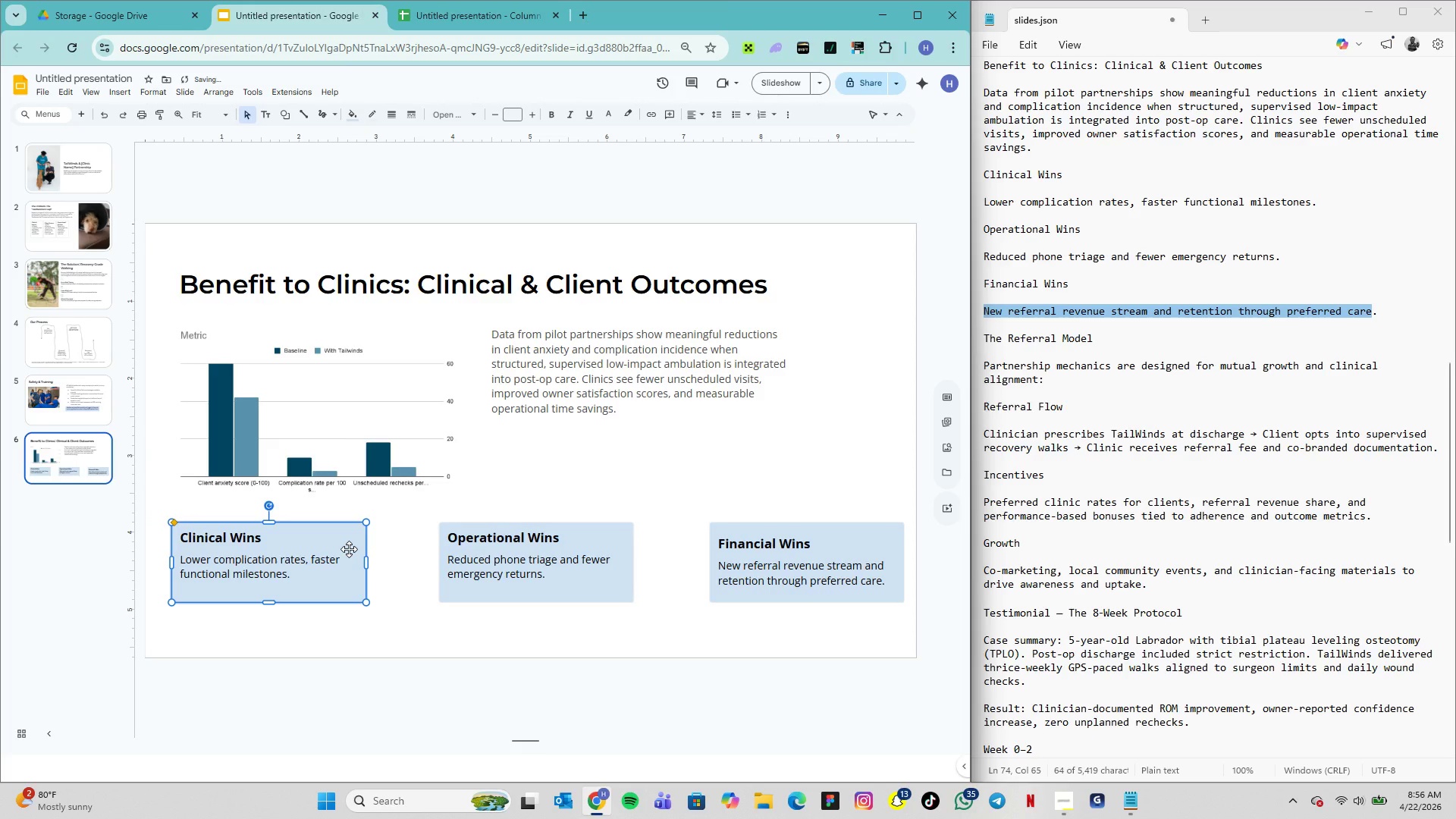 
hold_key(key=ShiftLeft, duration=2.72)
left_click([475, 556])
 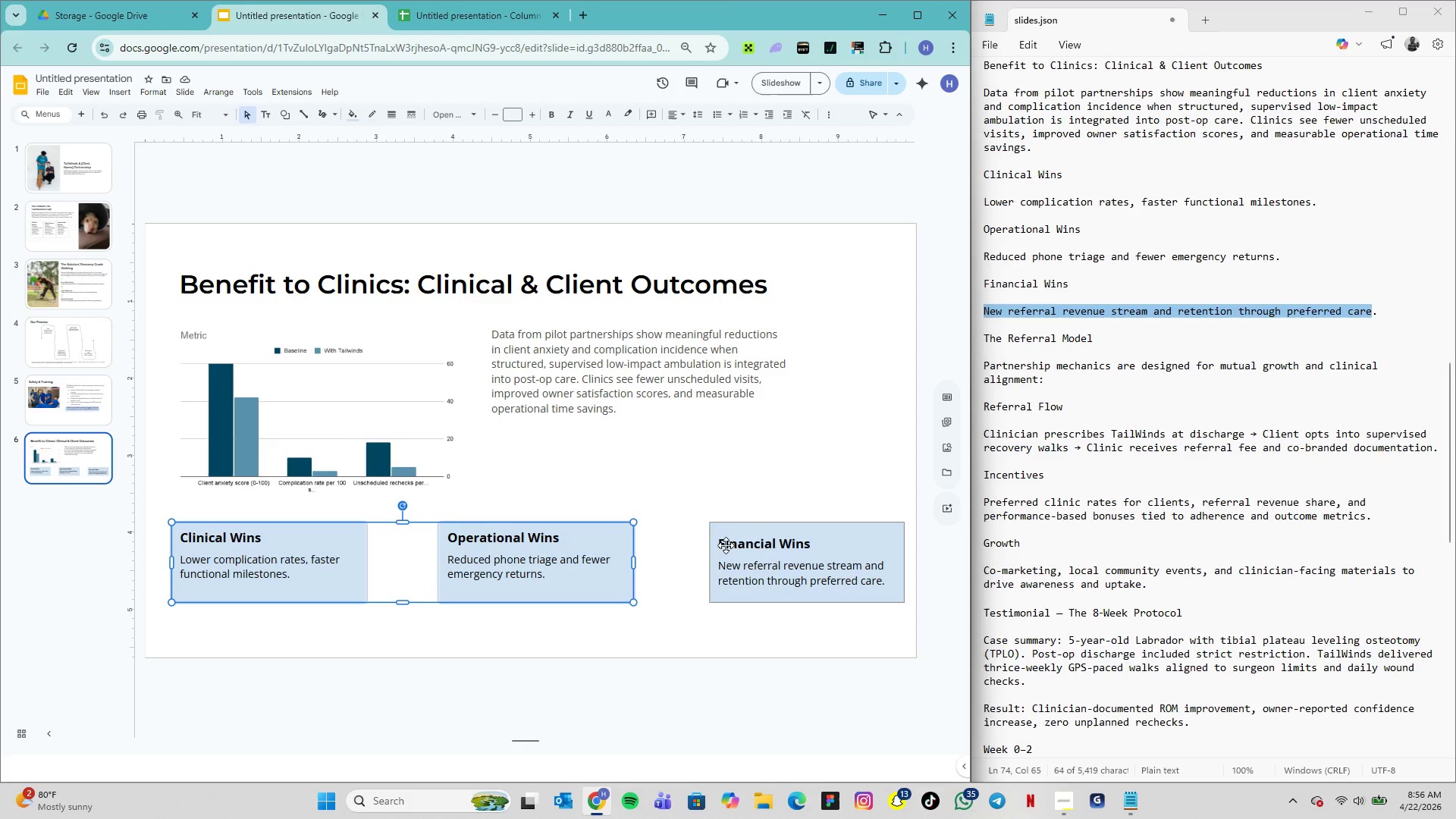 
left_click([741, 544])
 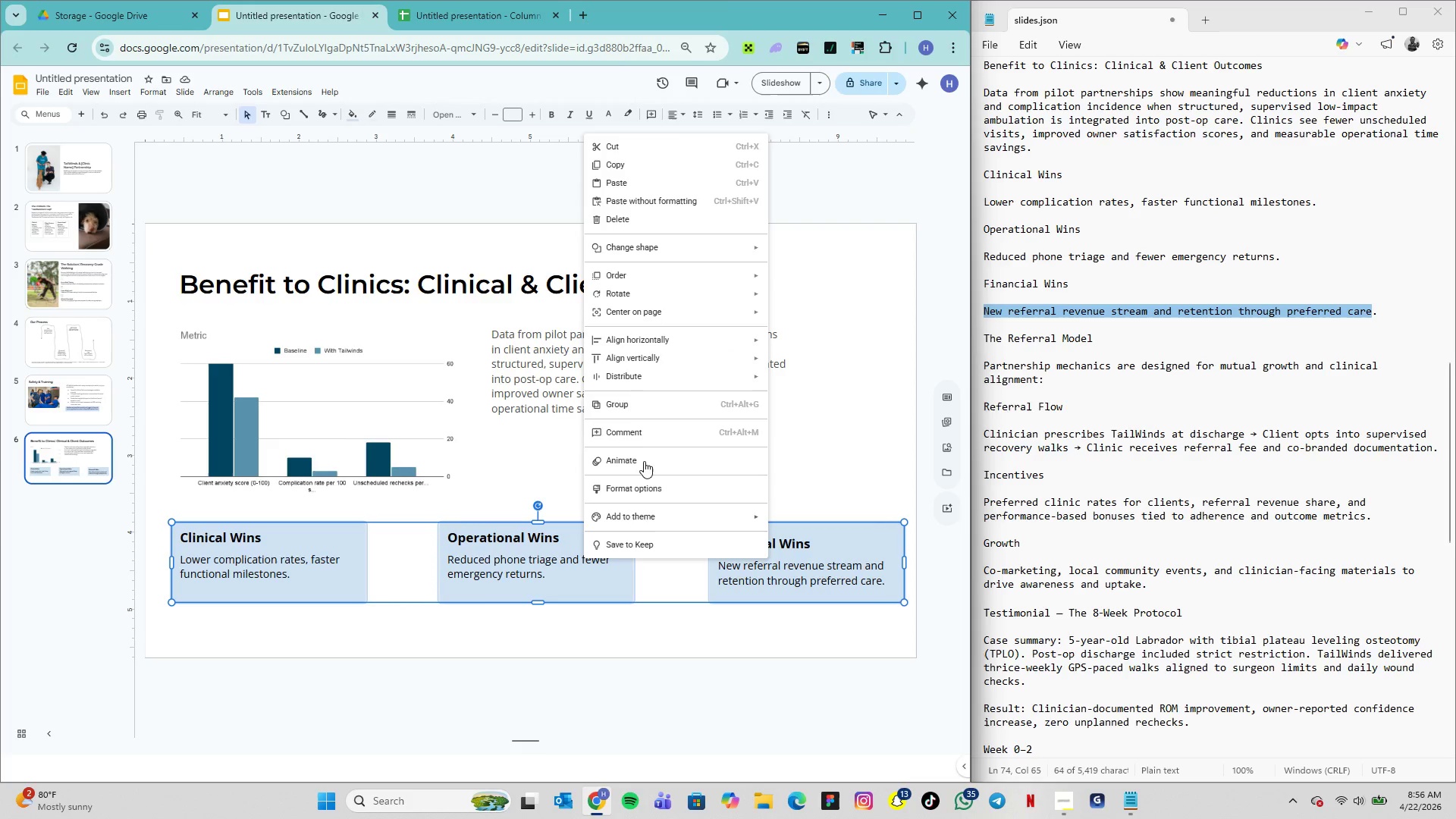 
left_click([629, 397])
 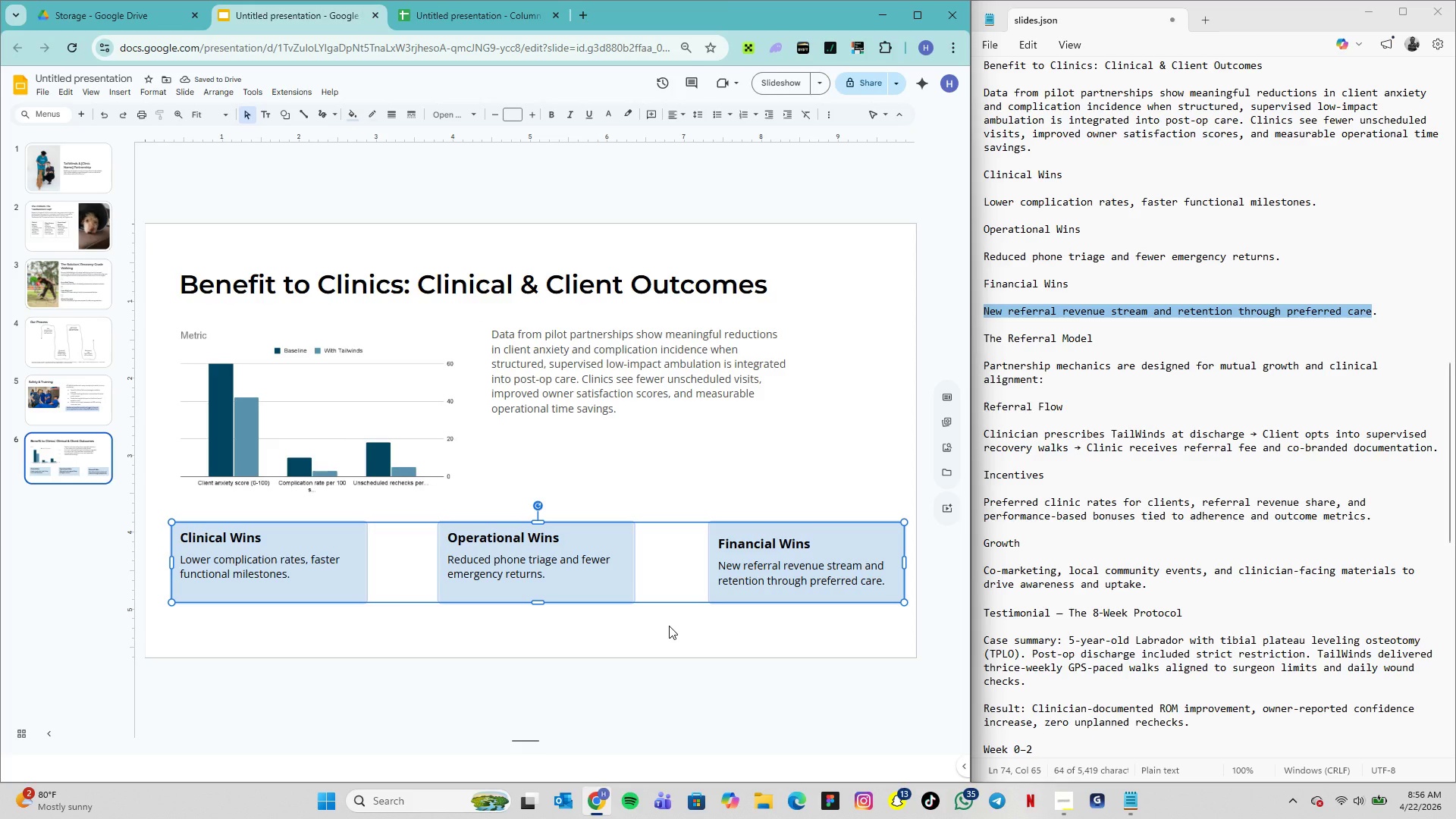 
left_click([669, 628])
 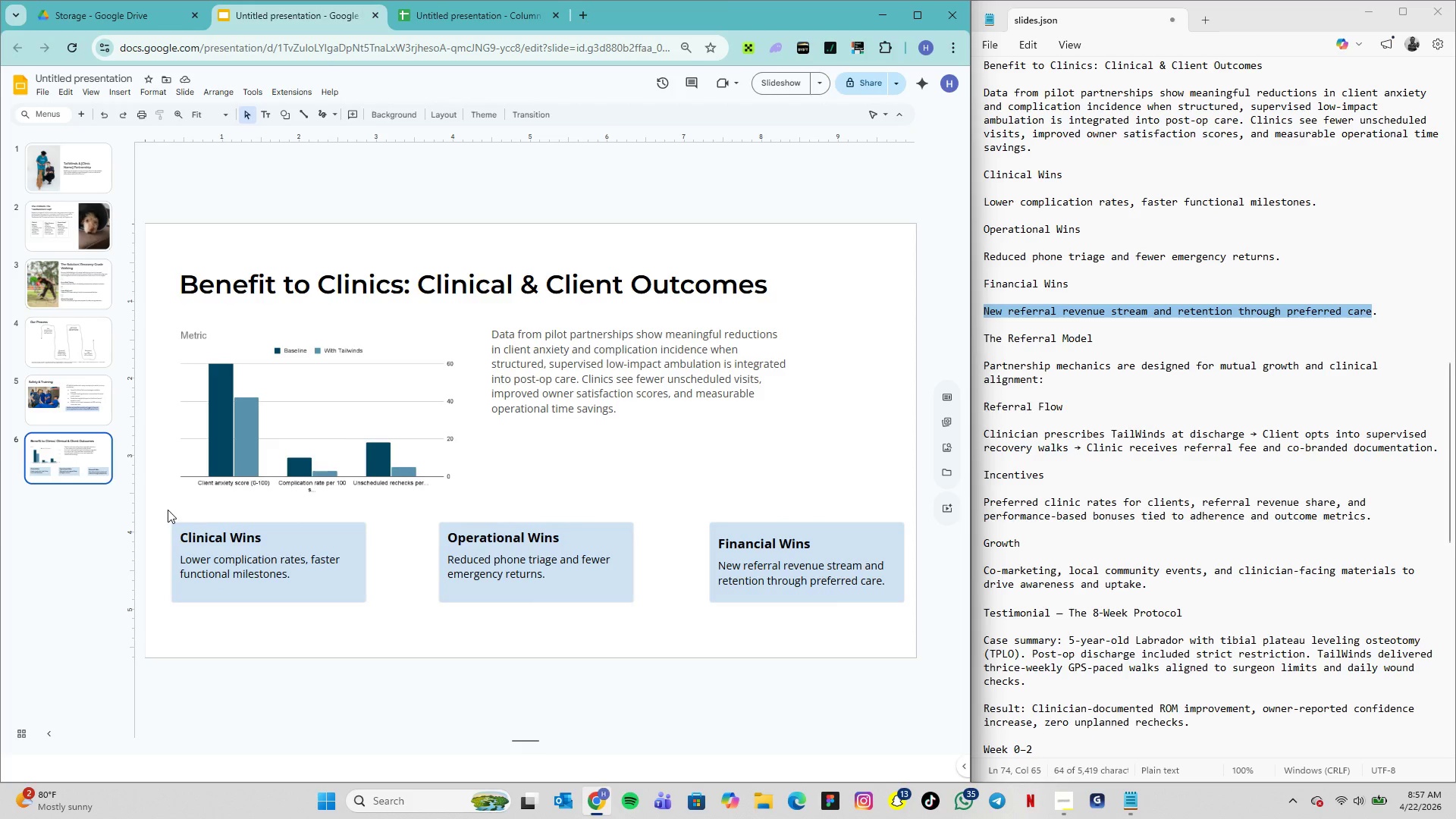 
wait(80.0)
 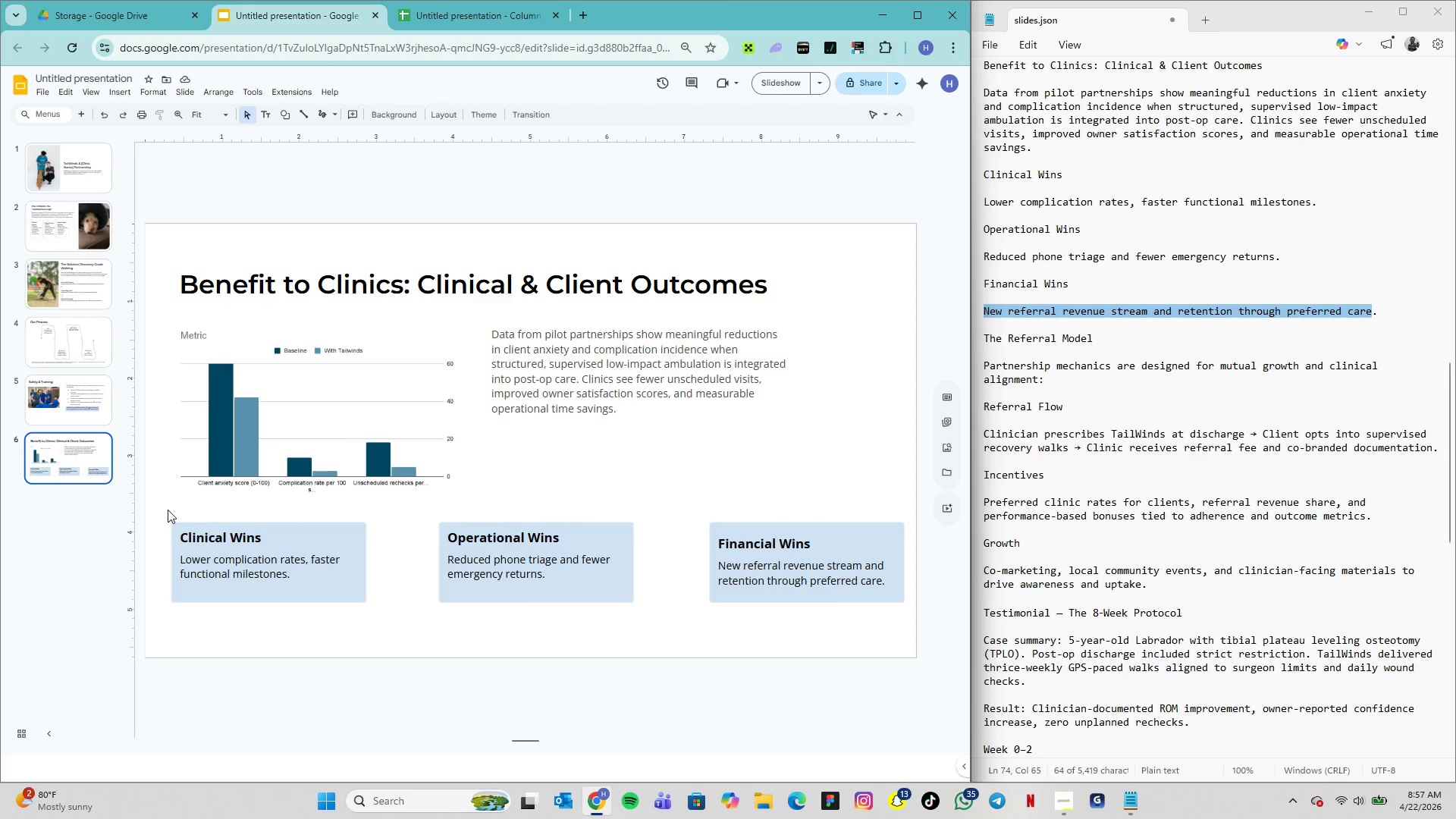 
left_click([86, 113])
 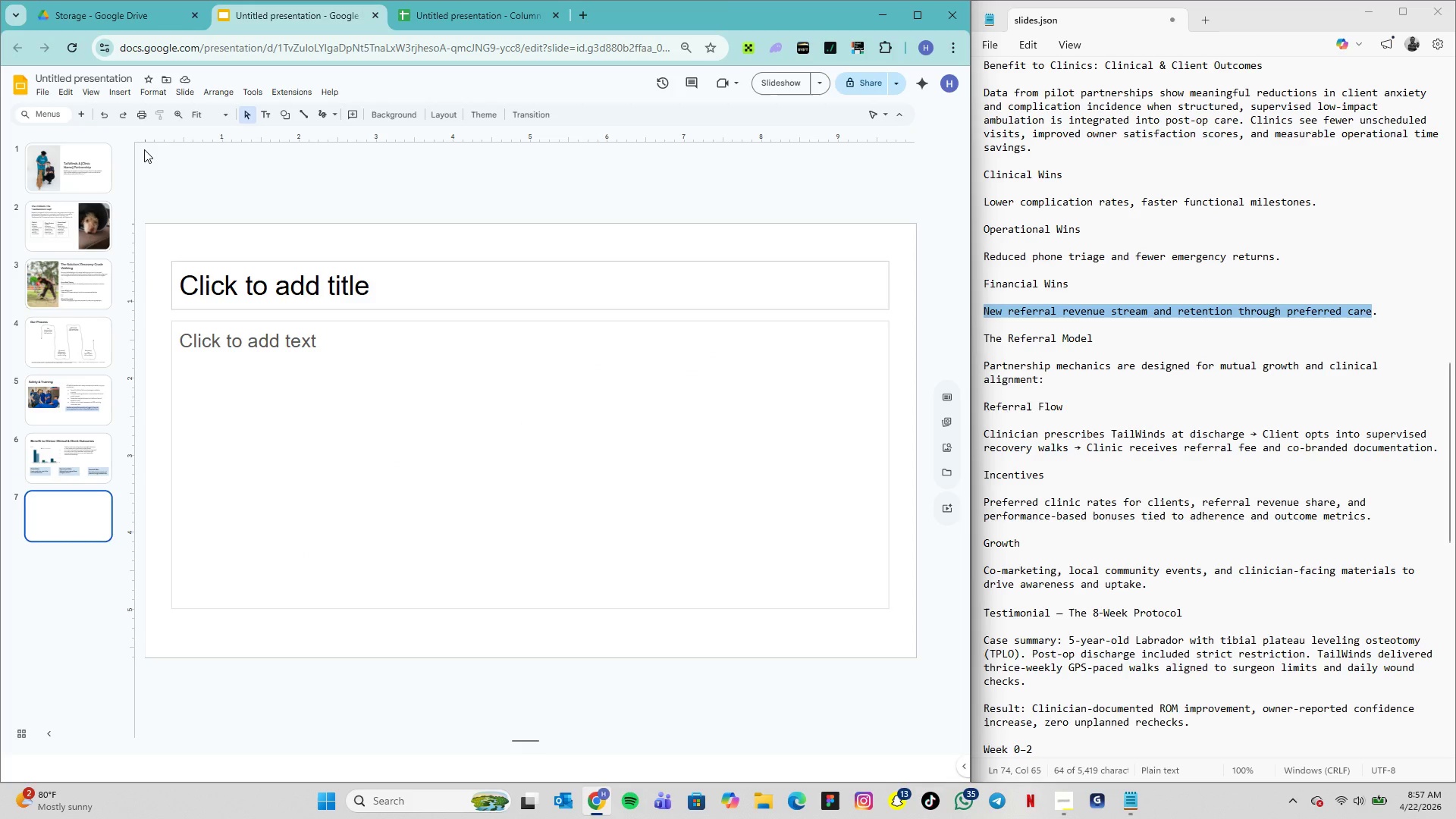 
wait(14.69)
 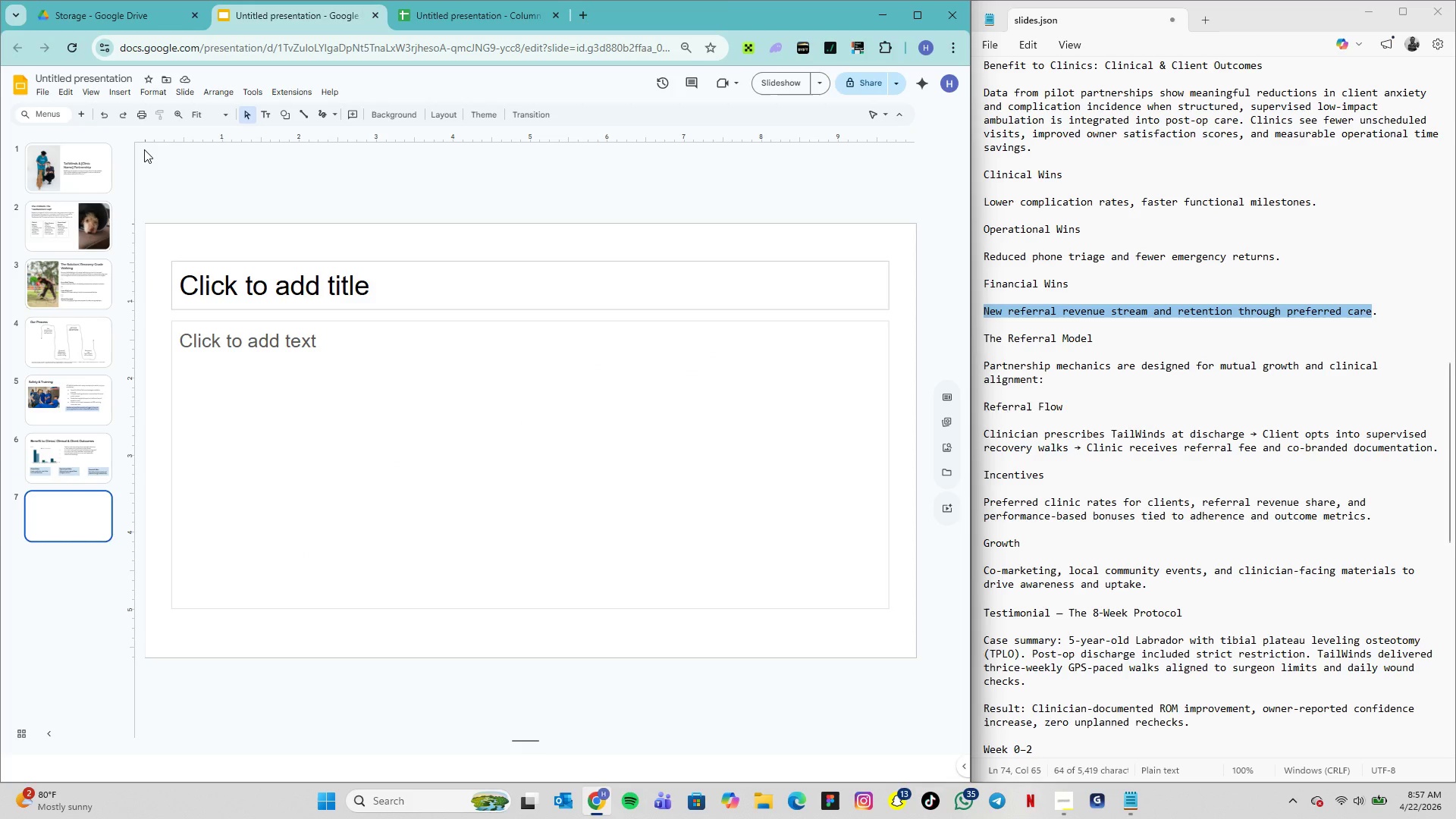 
left_click([92, 448])
 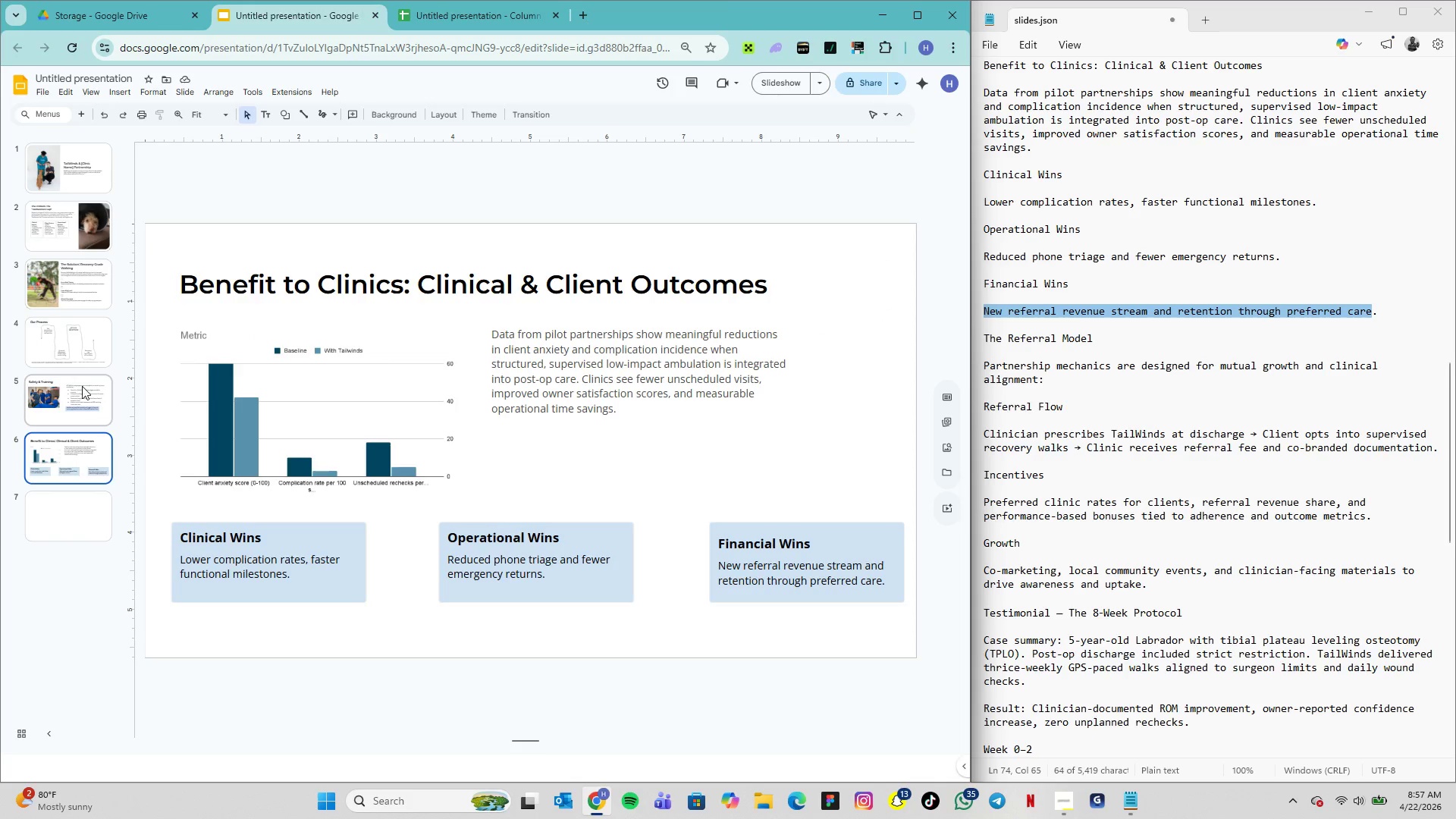 
left_click([83, 387])
 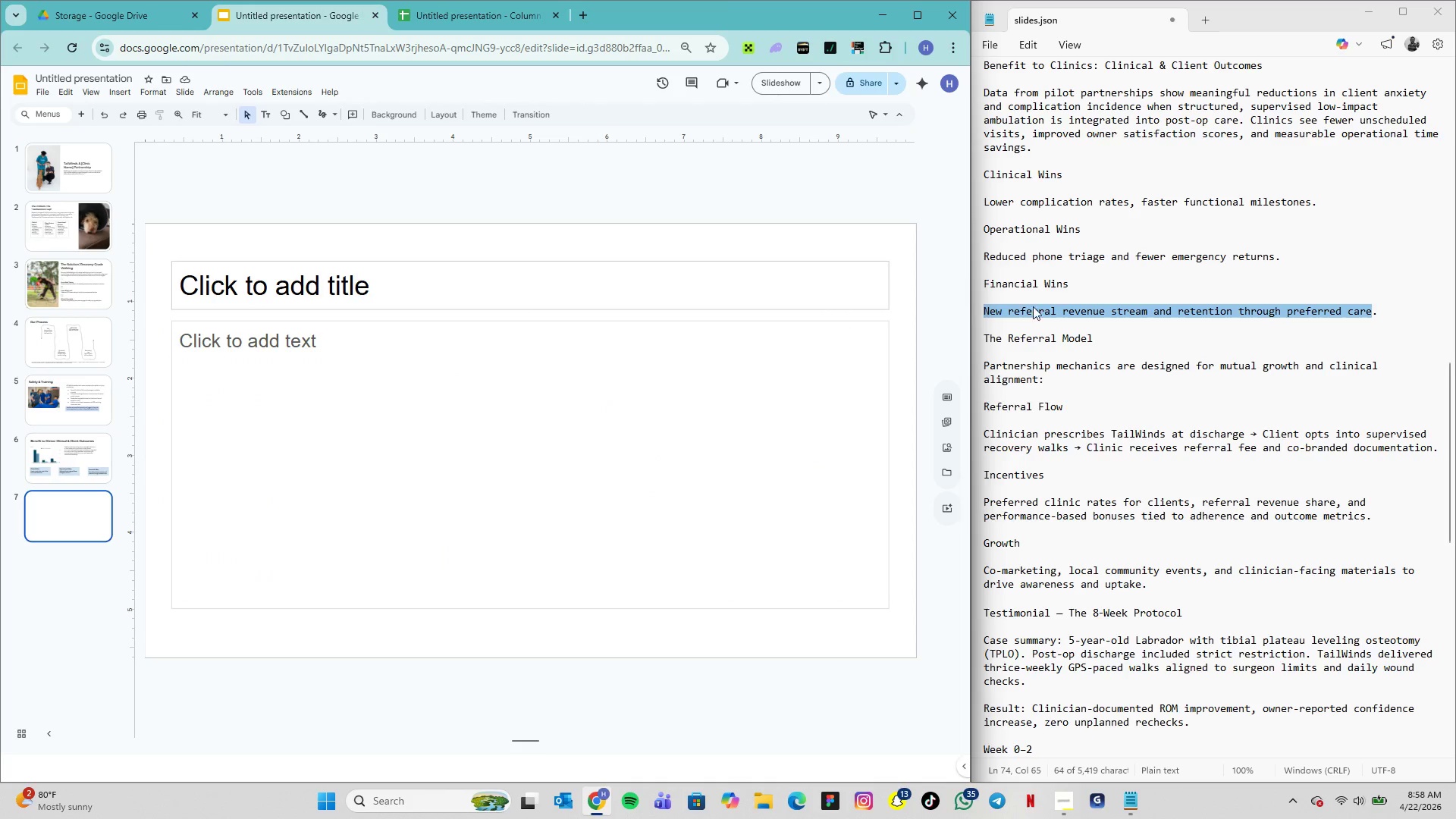 
wait(5.83)
 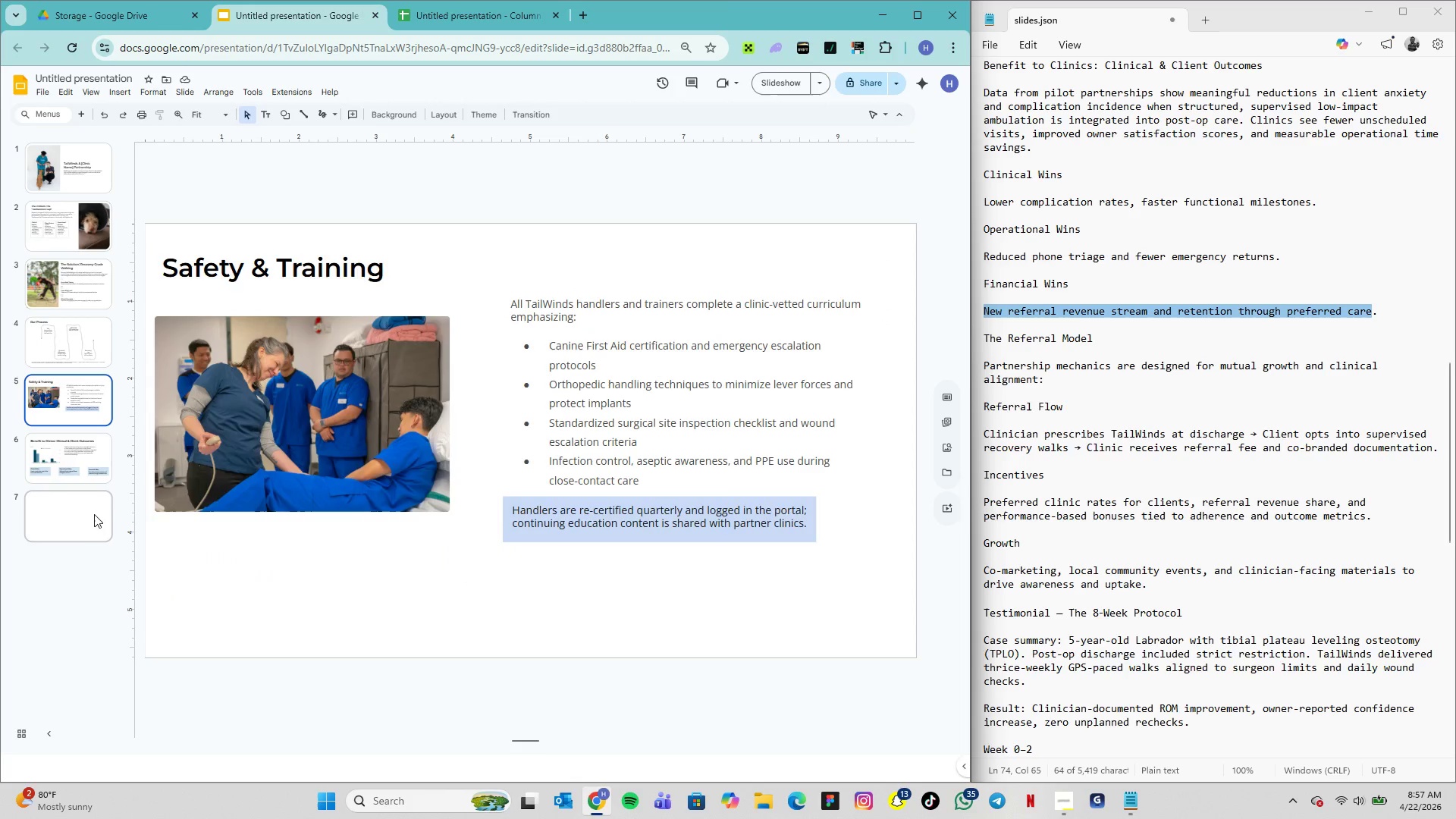 
left_click_drag(start_coordinate=[1101, 340], to_coordinate=[983, 325])
 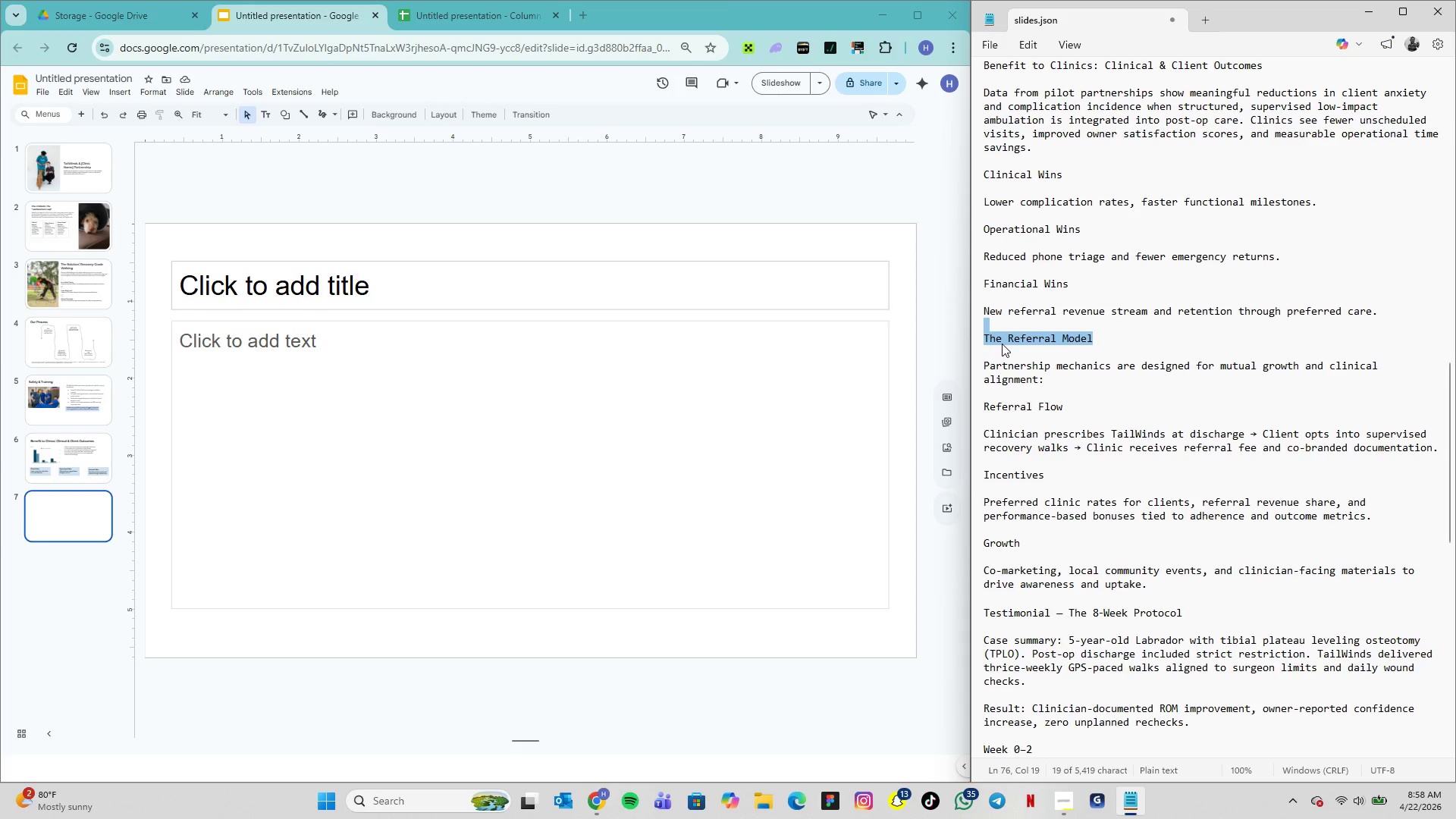 
left_click([1001, 344])
 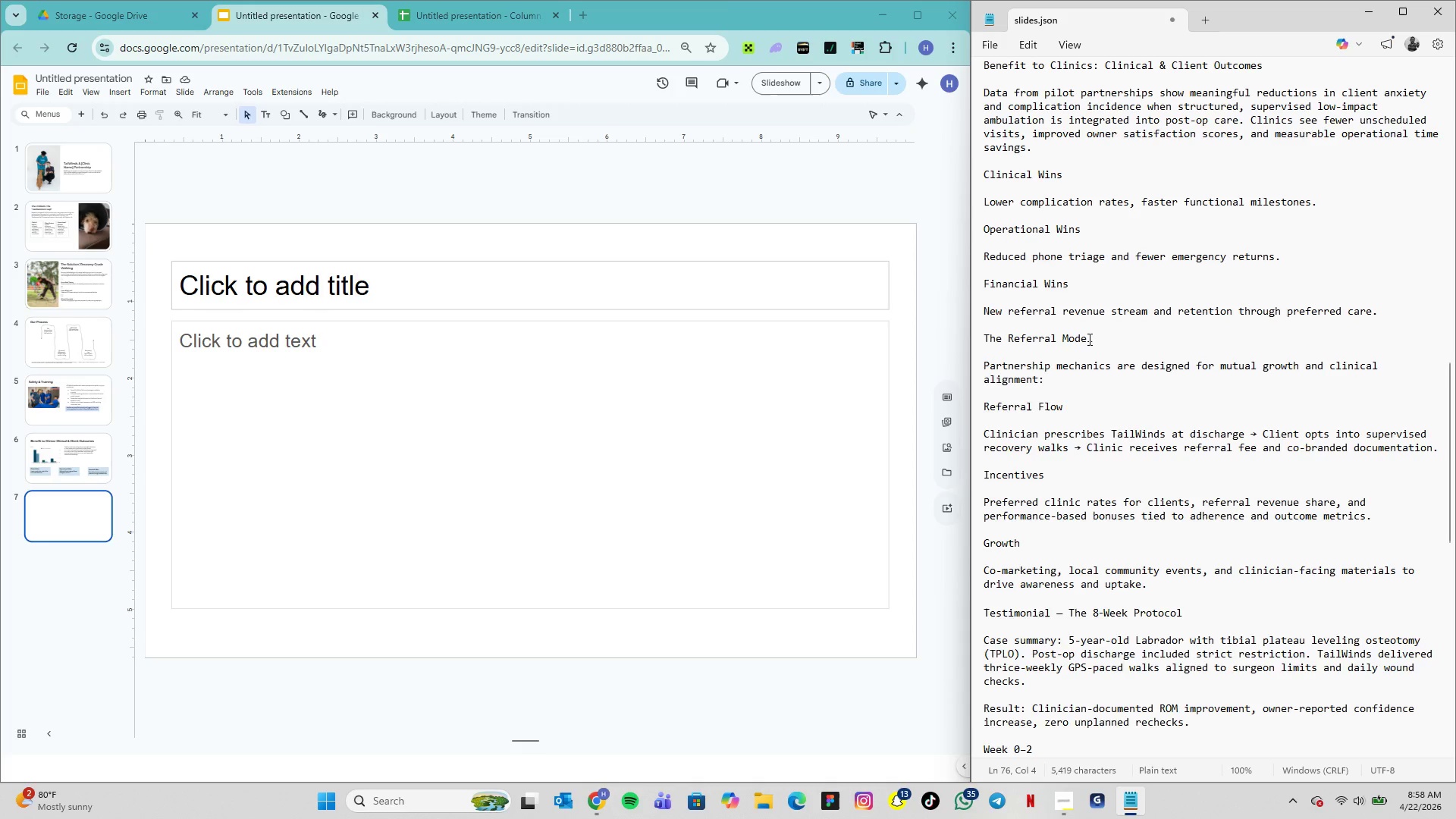 
left_click_drag(start_coordinate=[1094, 340], to_coordinate=[982, 337])
 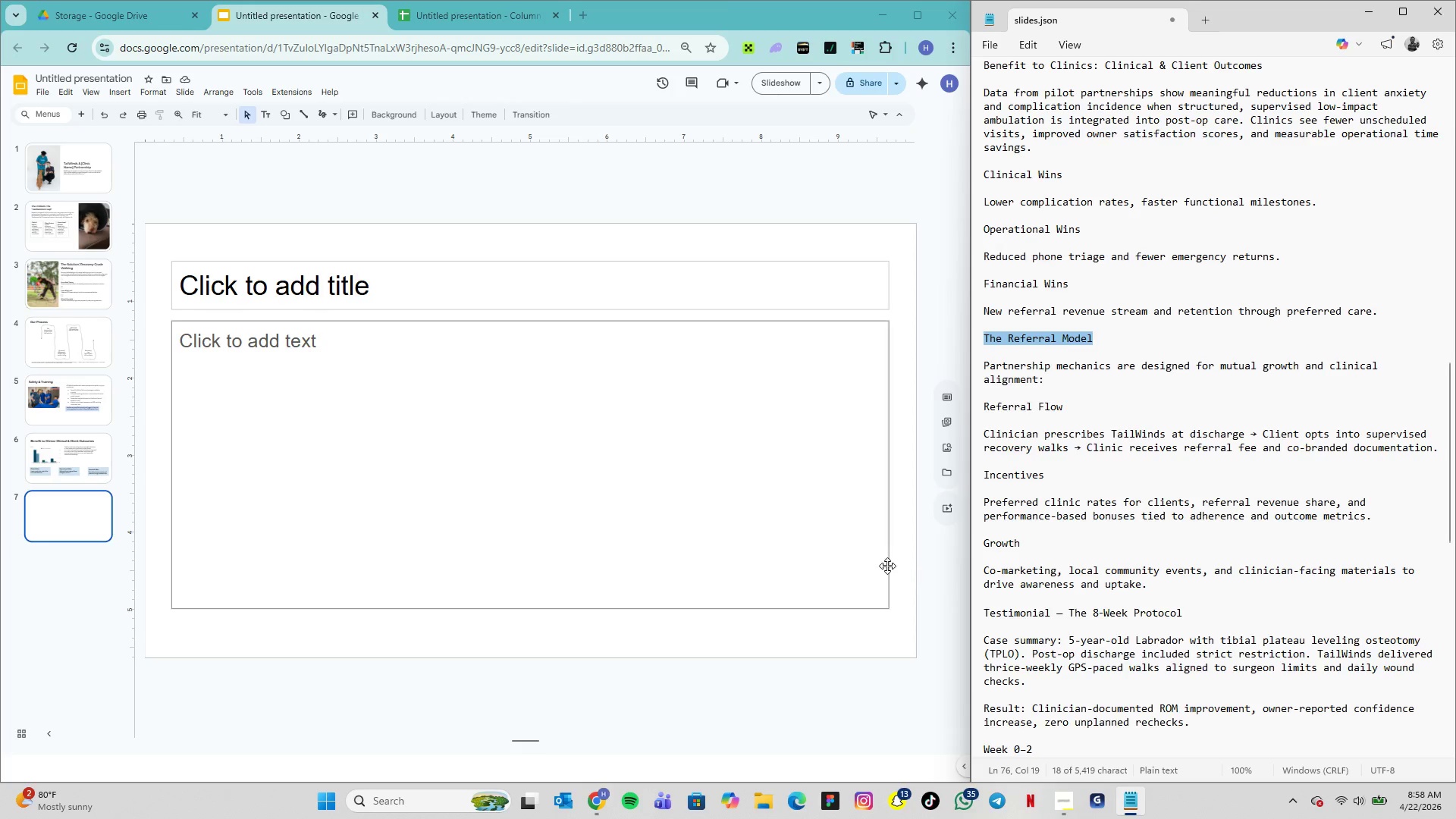 
key(Control+C)
 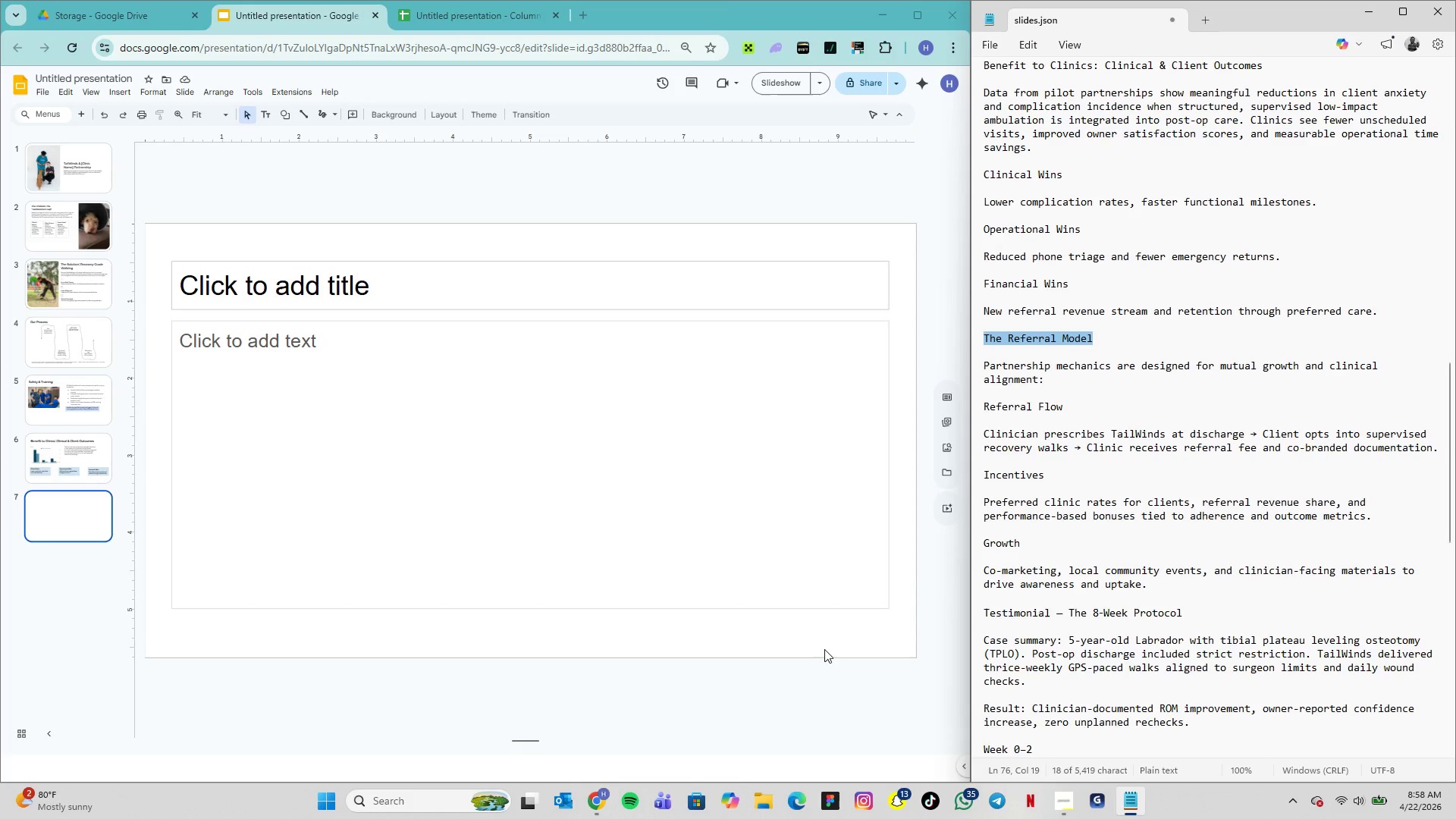 
key(Control+C)
 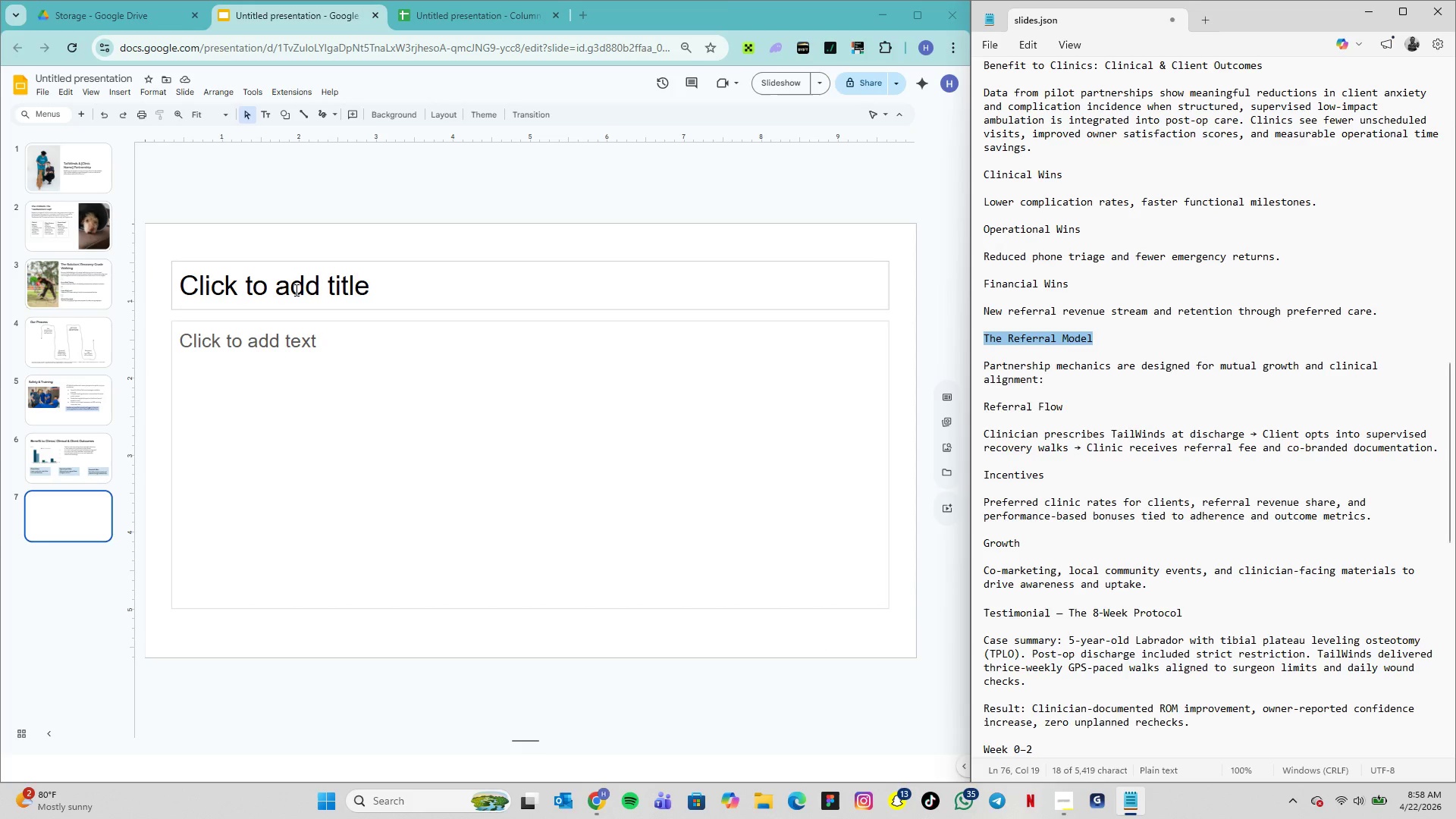 
left_click([317, 290])
 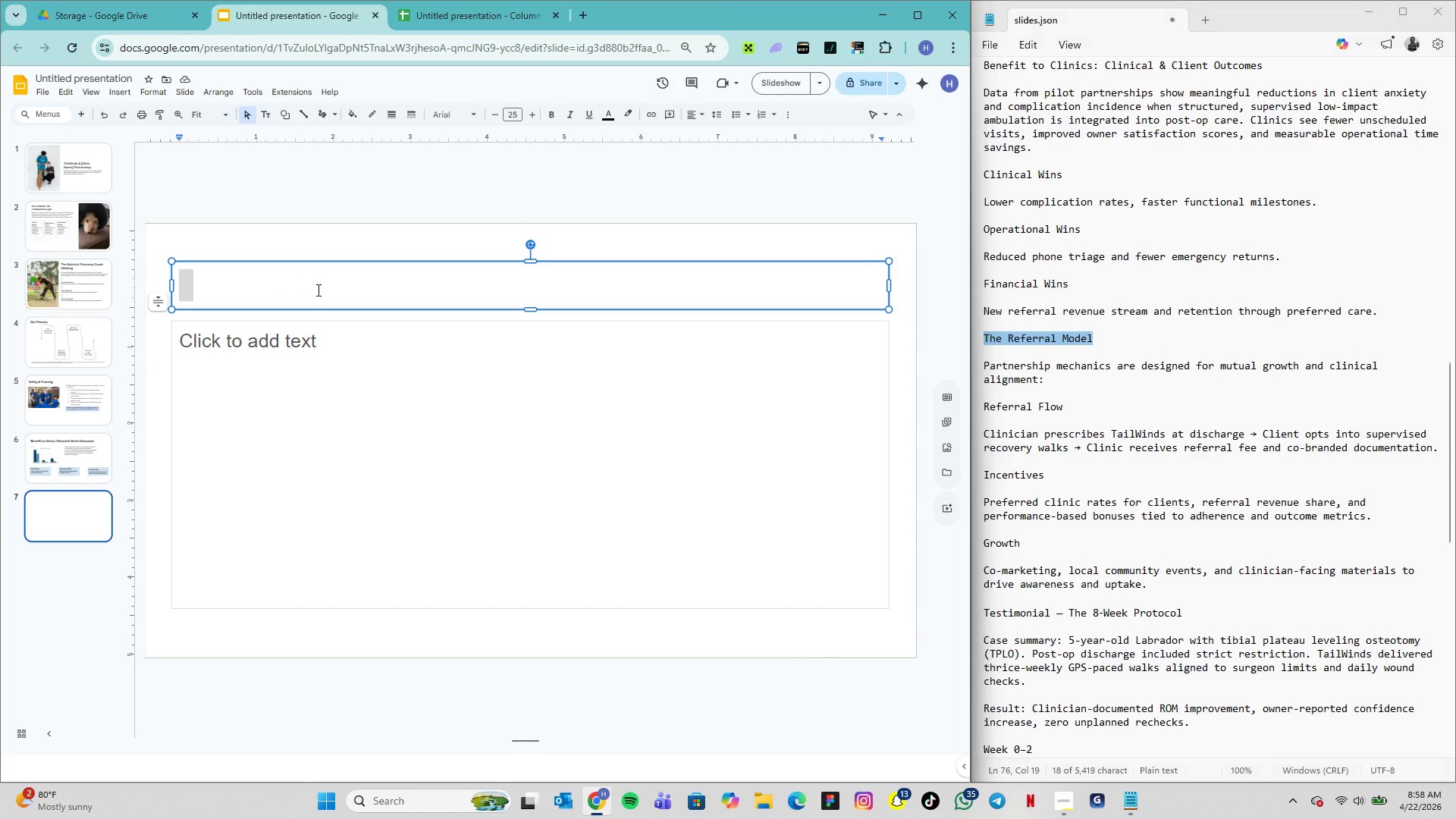 
key(Control+V)
 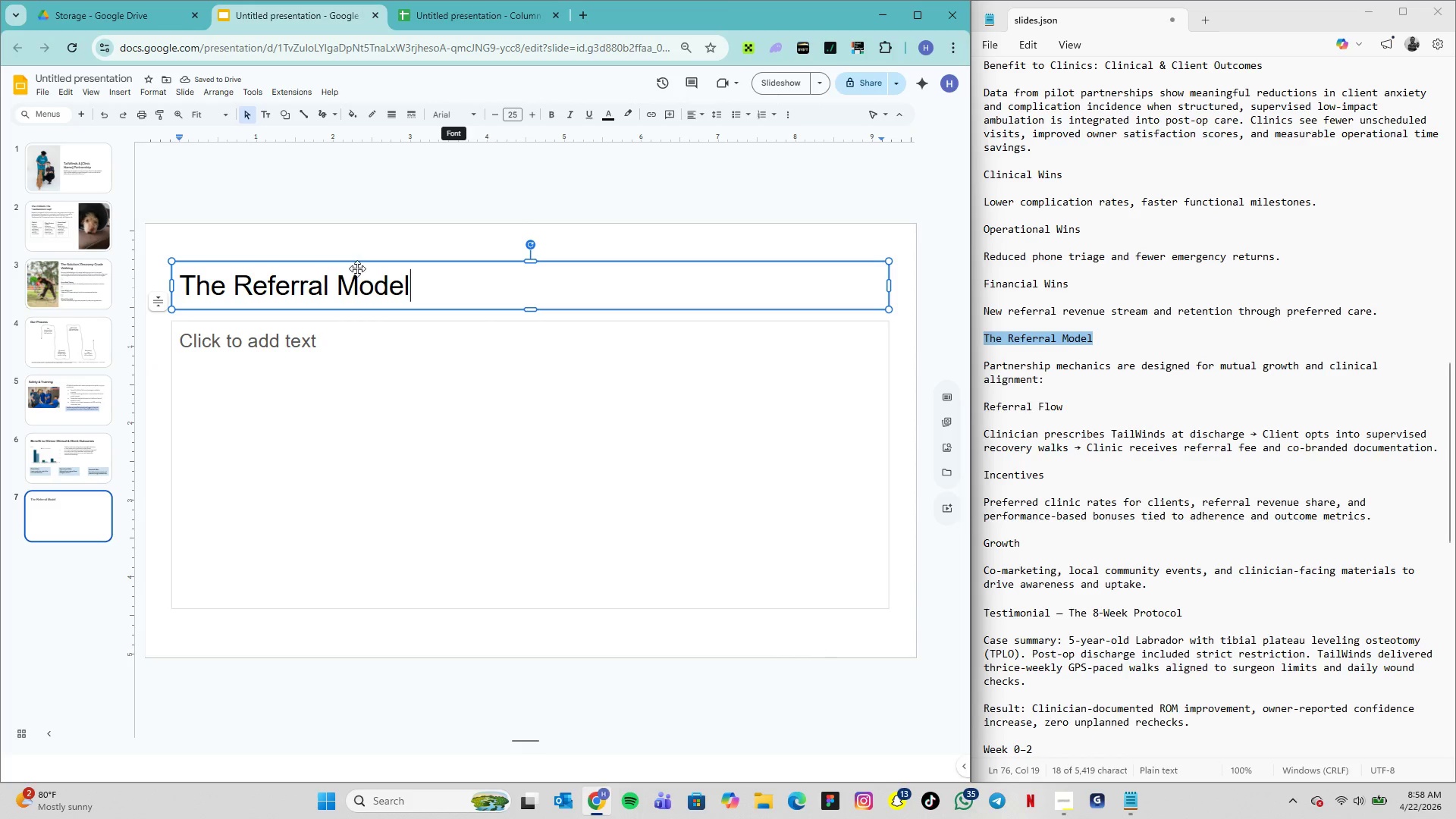 
double_click([355, 274])
 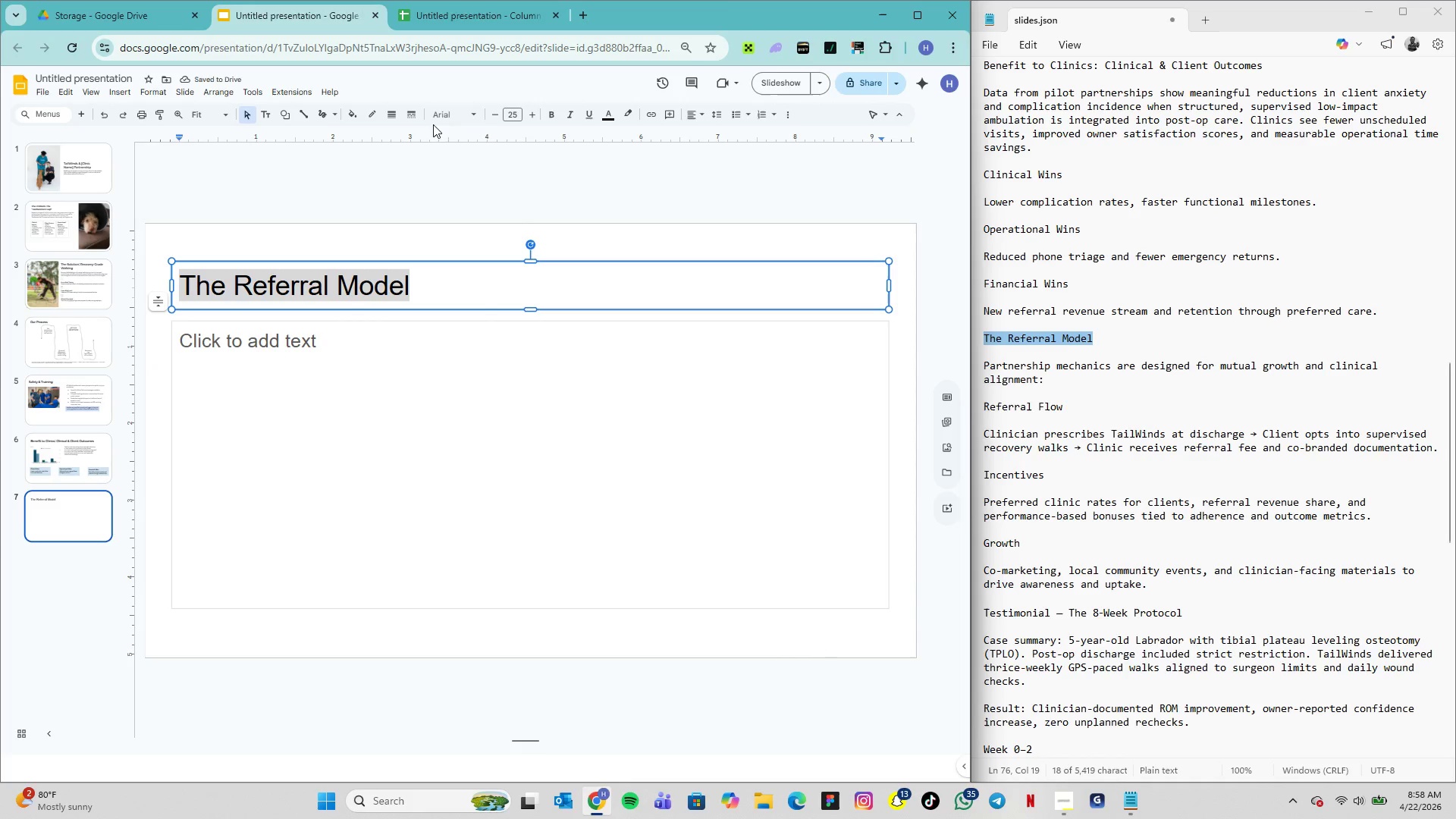 
left_click([438, 116])
 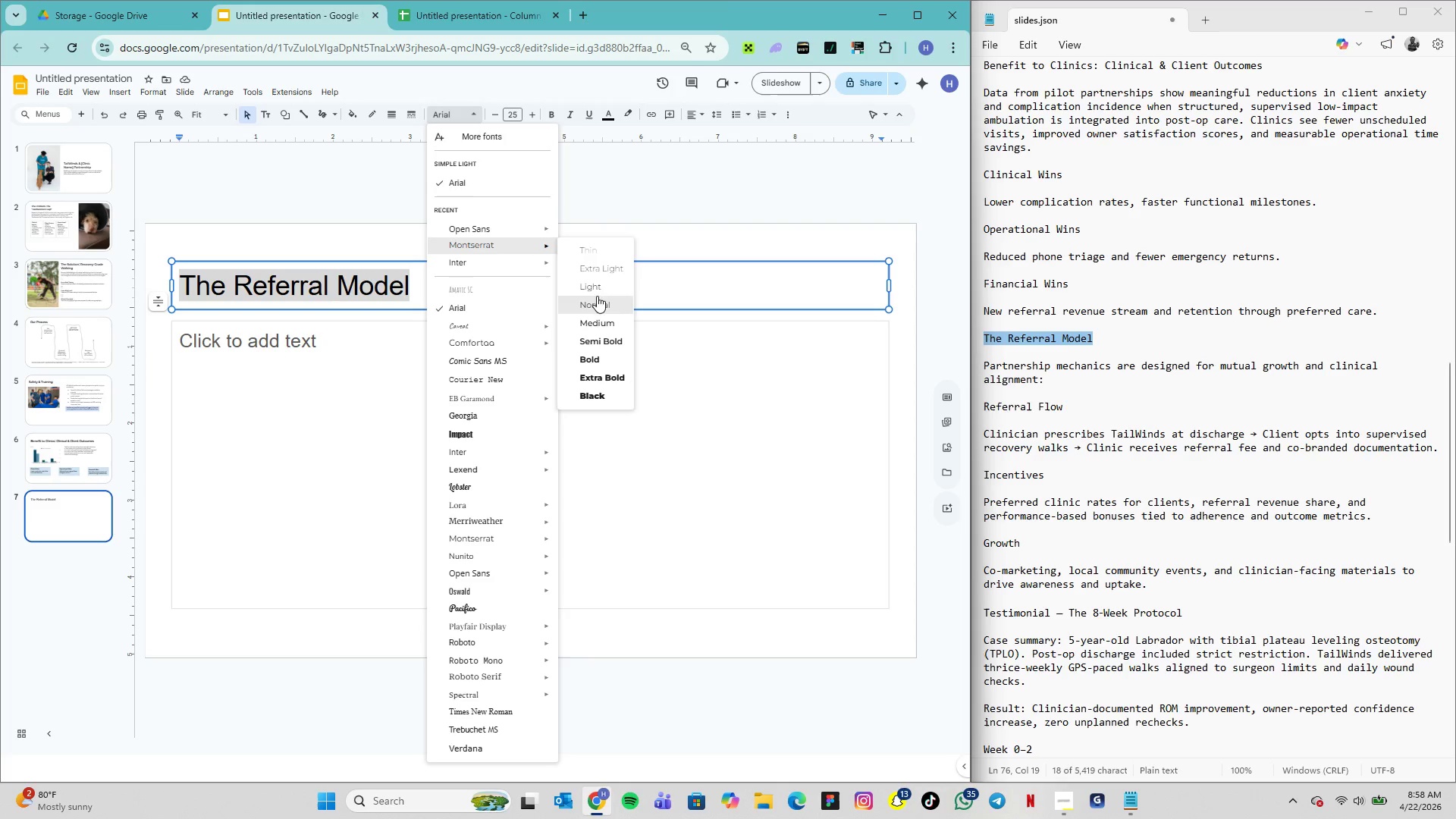 
left_click([610, 337])
 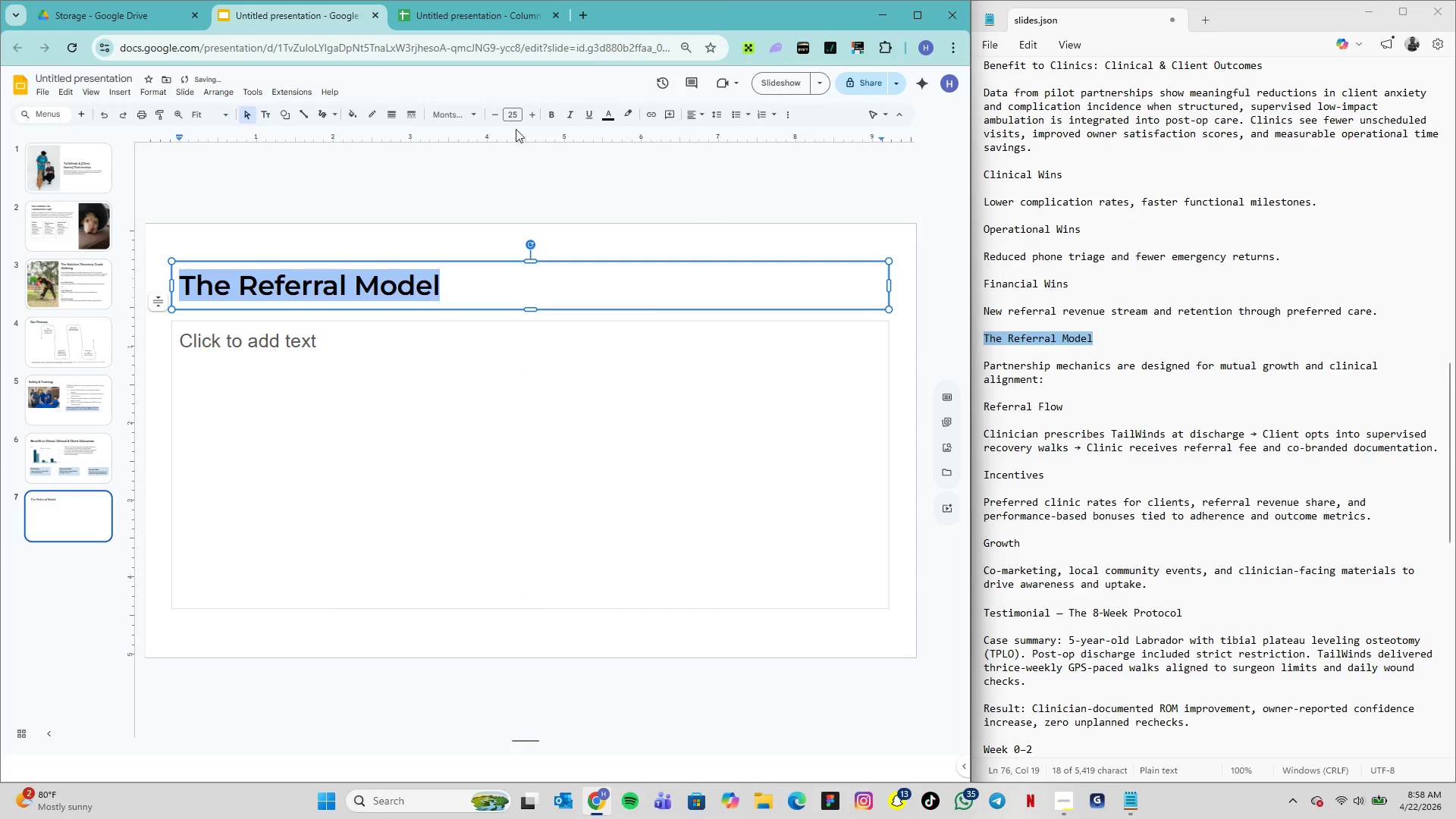 
left_click([507, 115])
 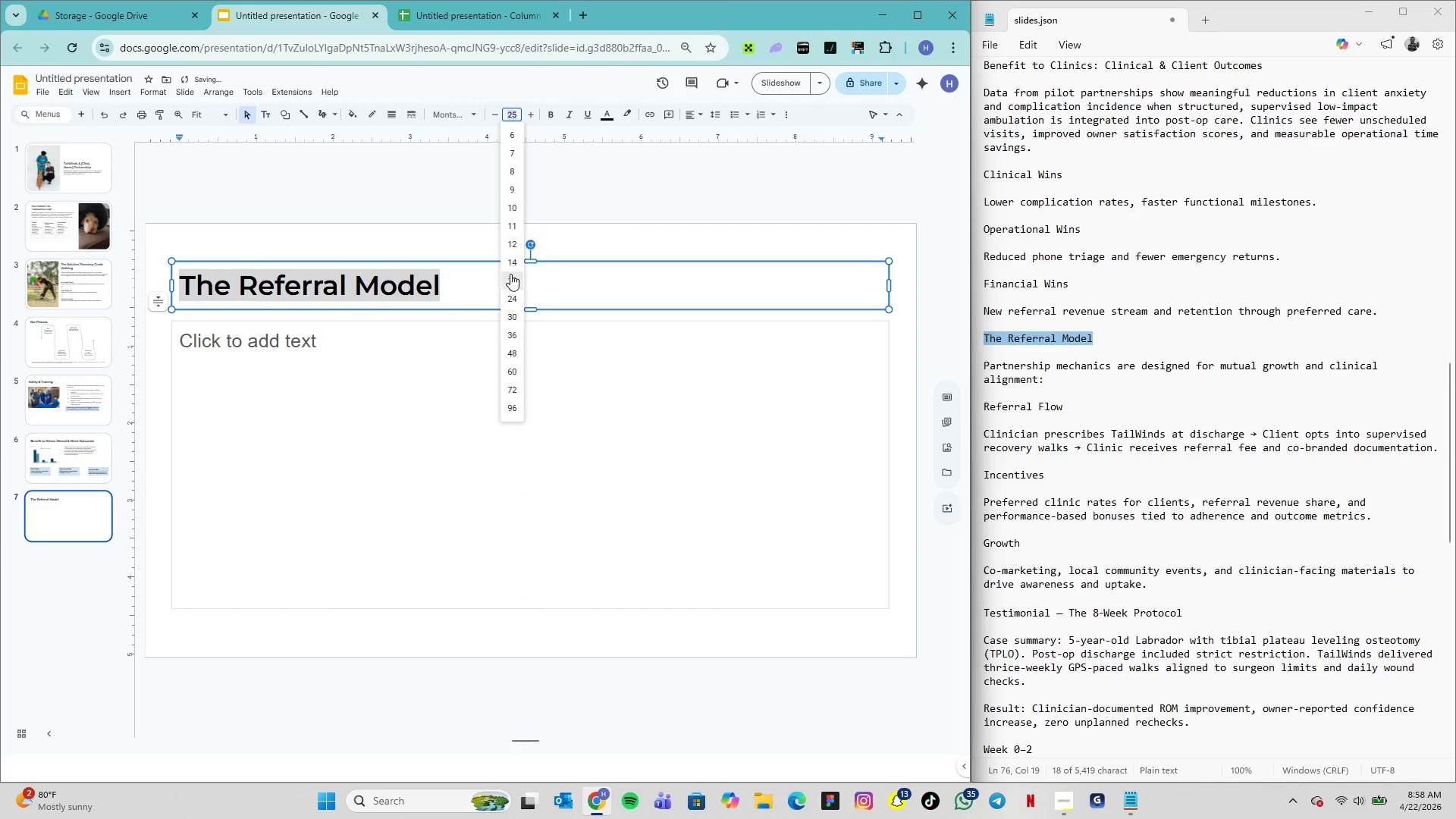 
left_click([514, 297])
 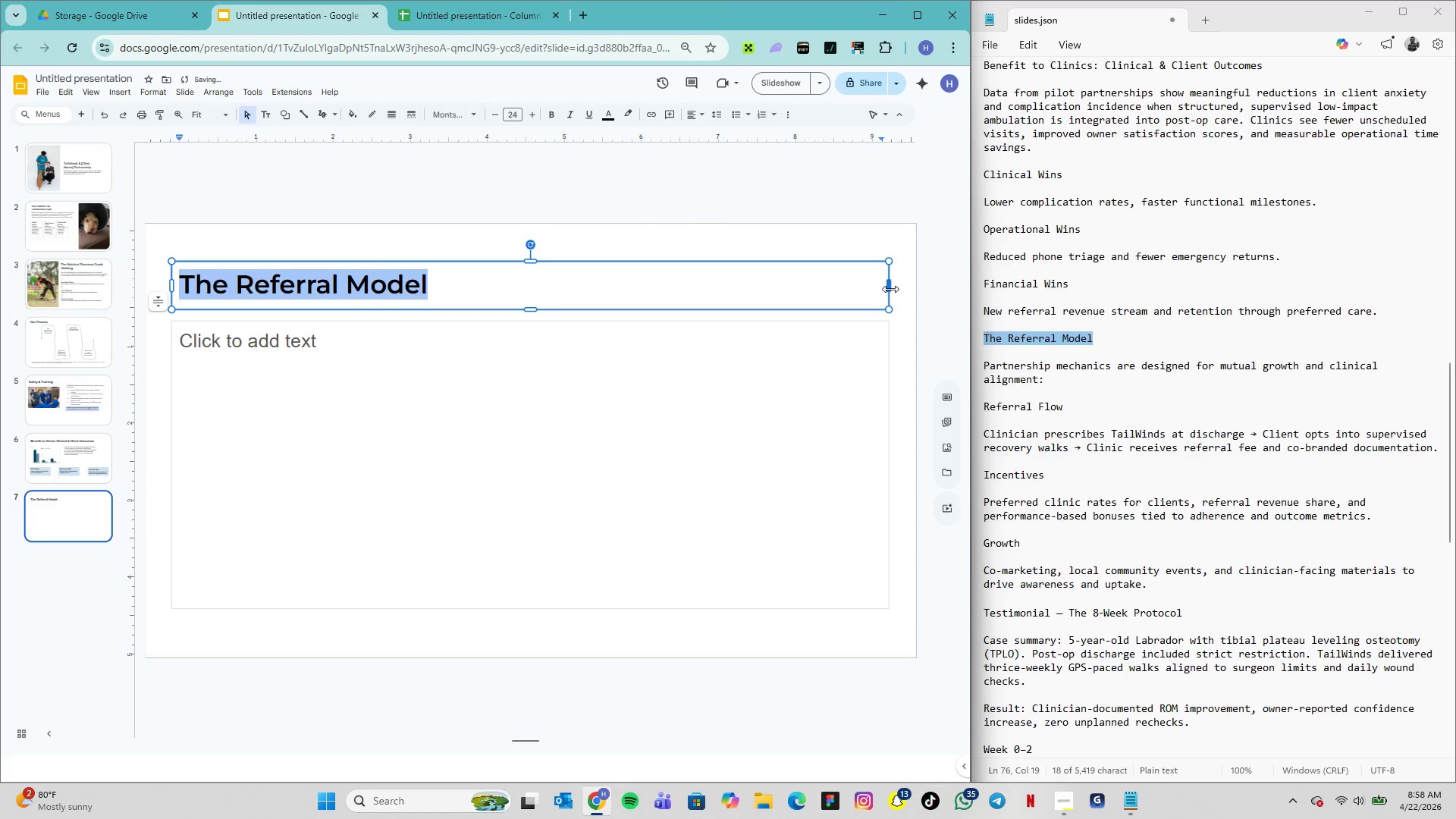 
left_click_drag(start_coordinate=[890, 289], to_coordinate=[438, 242])
 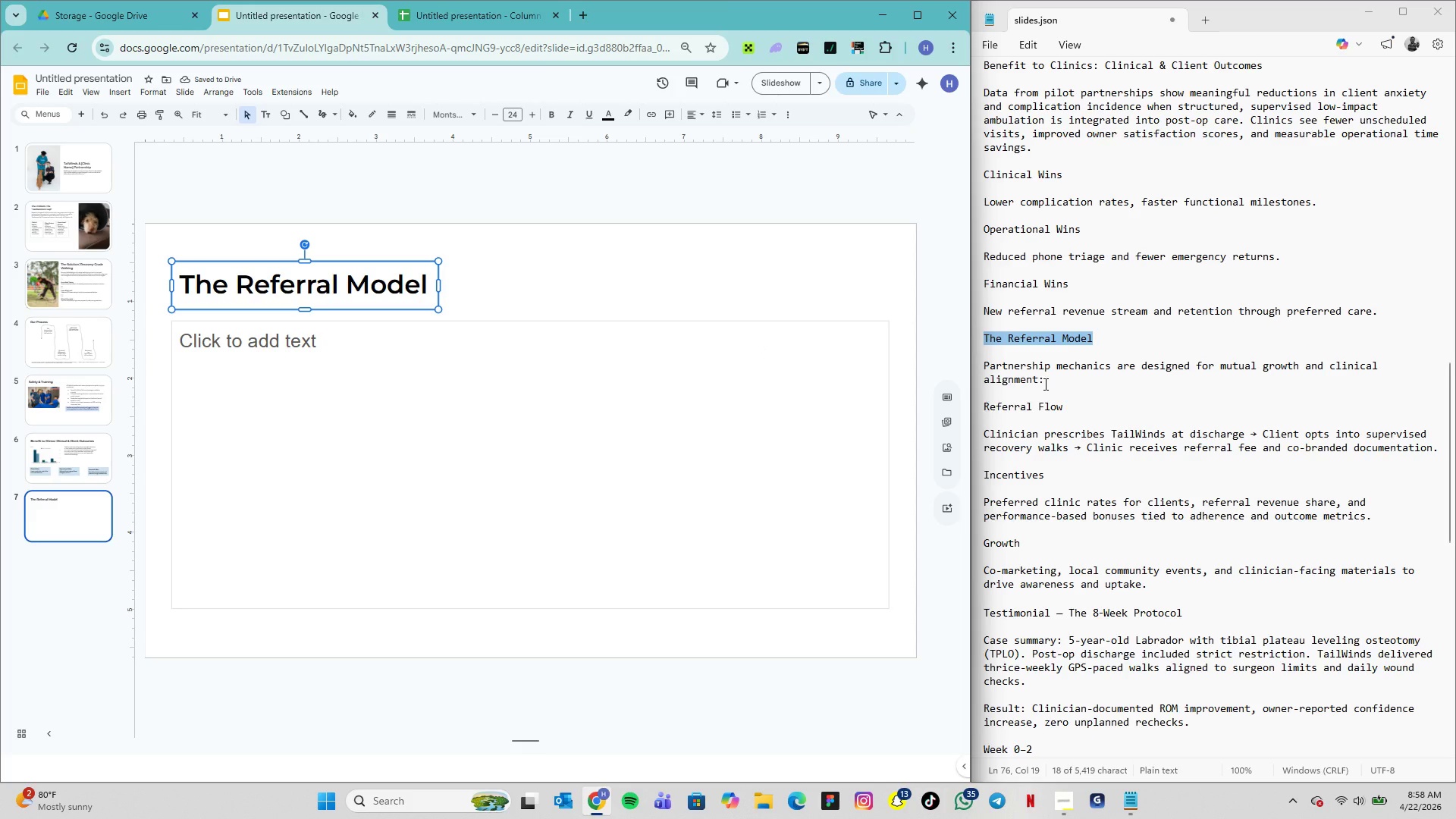 
wait(9.33)
 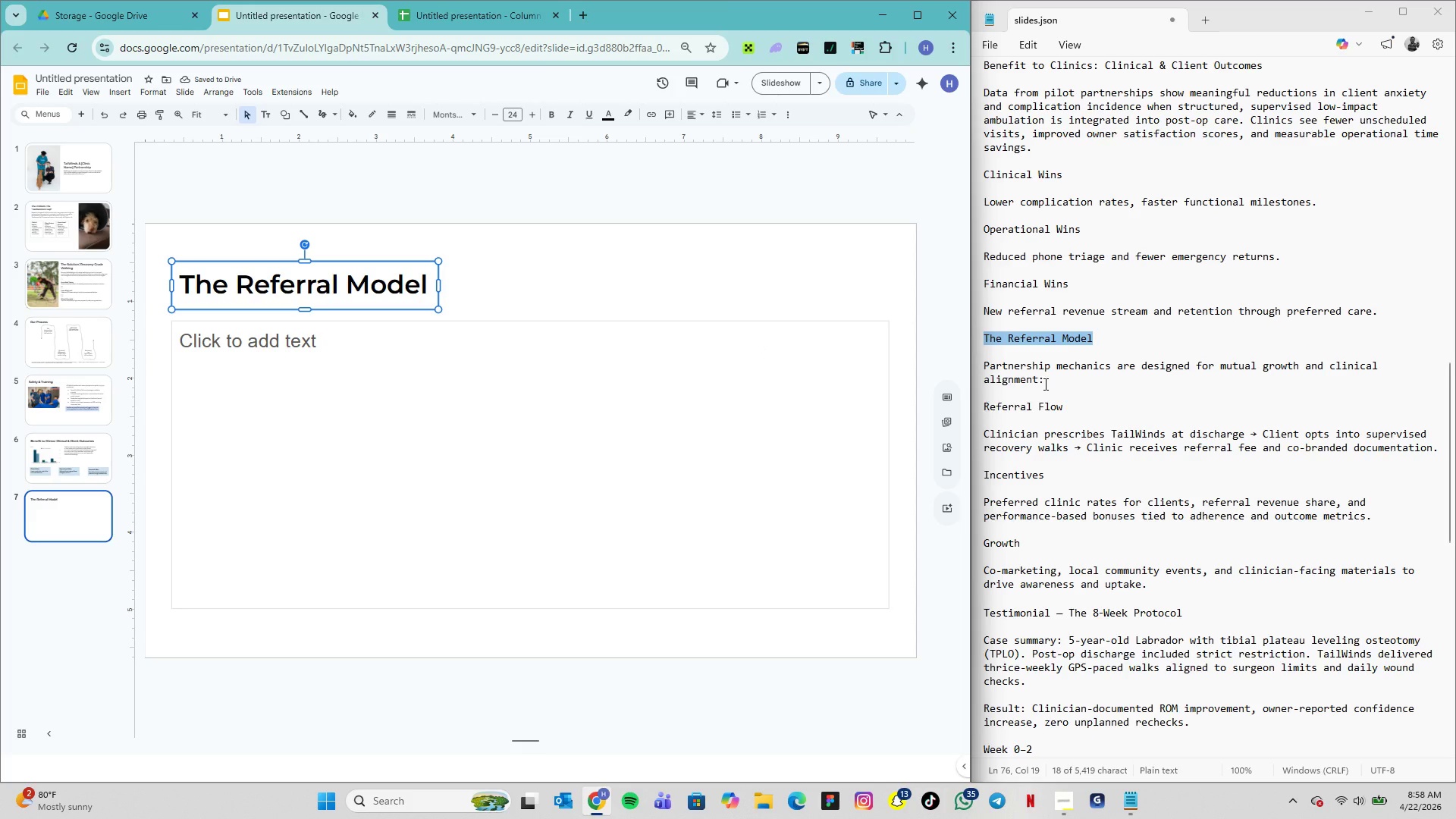 
left_click_drag(start_coordinate=[1042, 380], to_coordinate=[983, 361])
 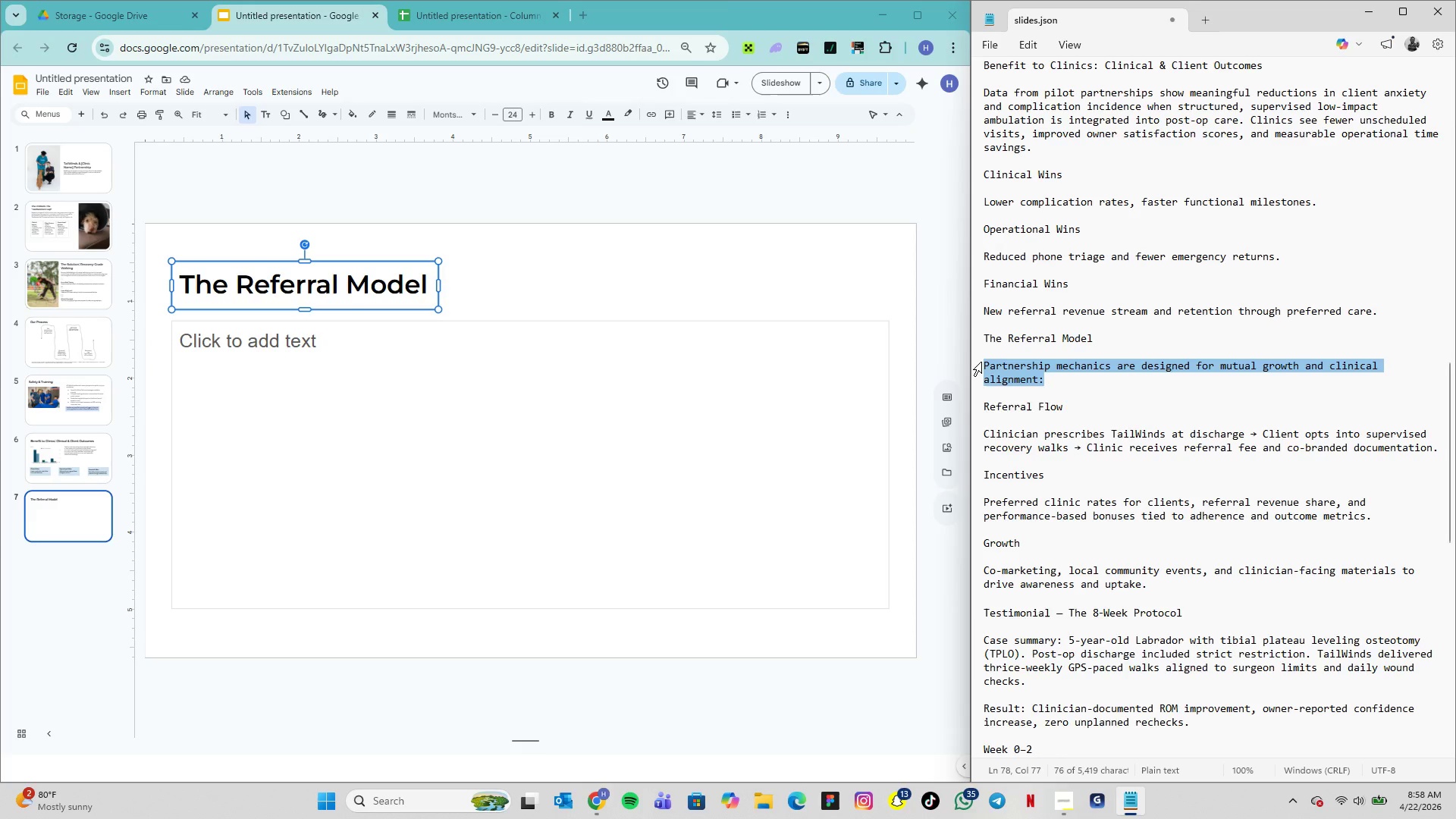 
key(Control+C)
 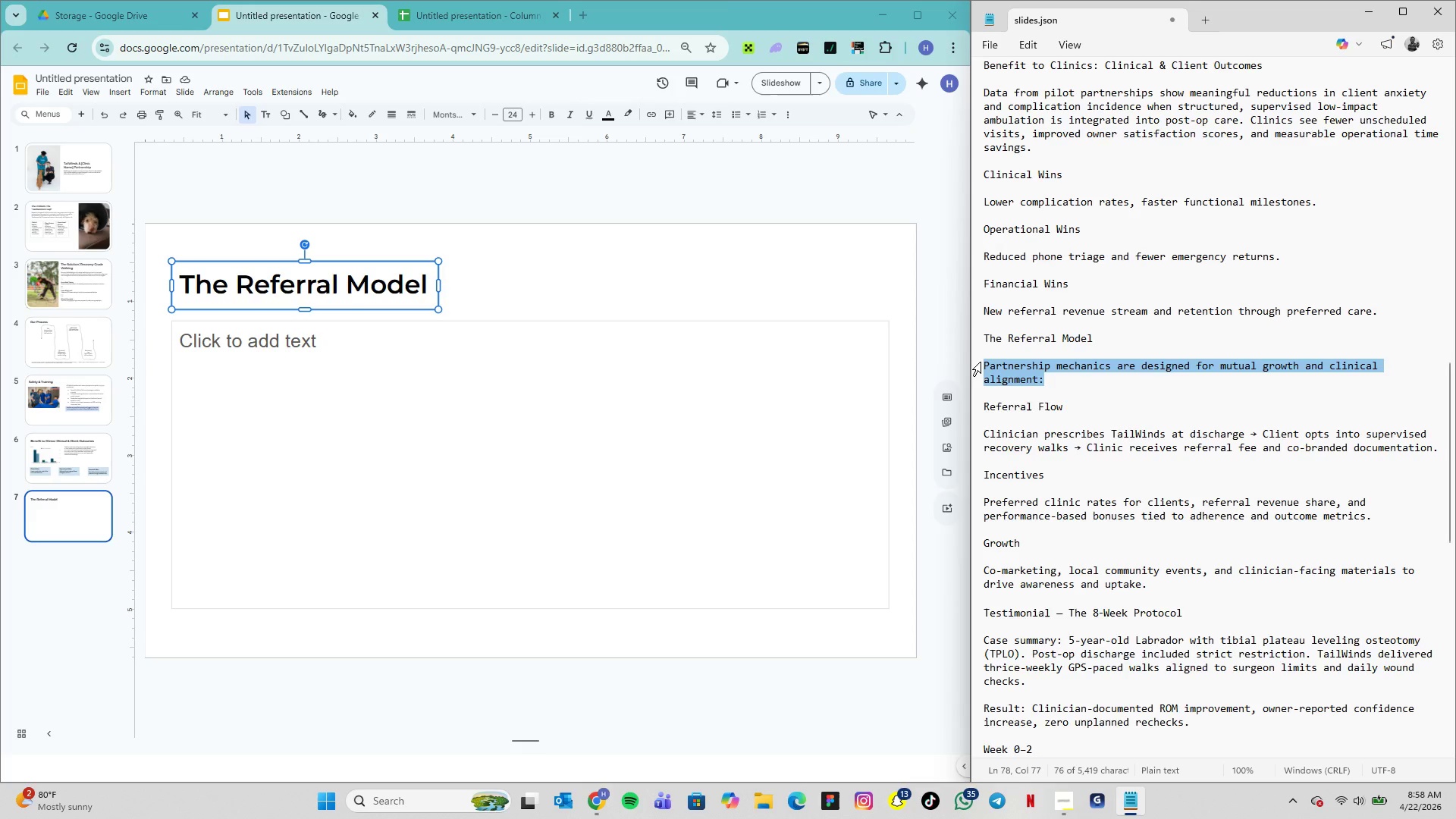 
key(Control+C)
 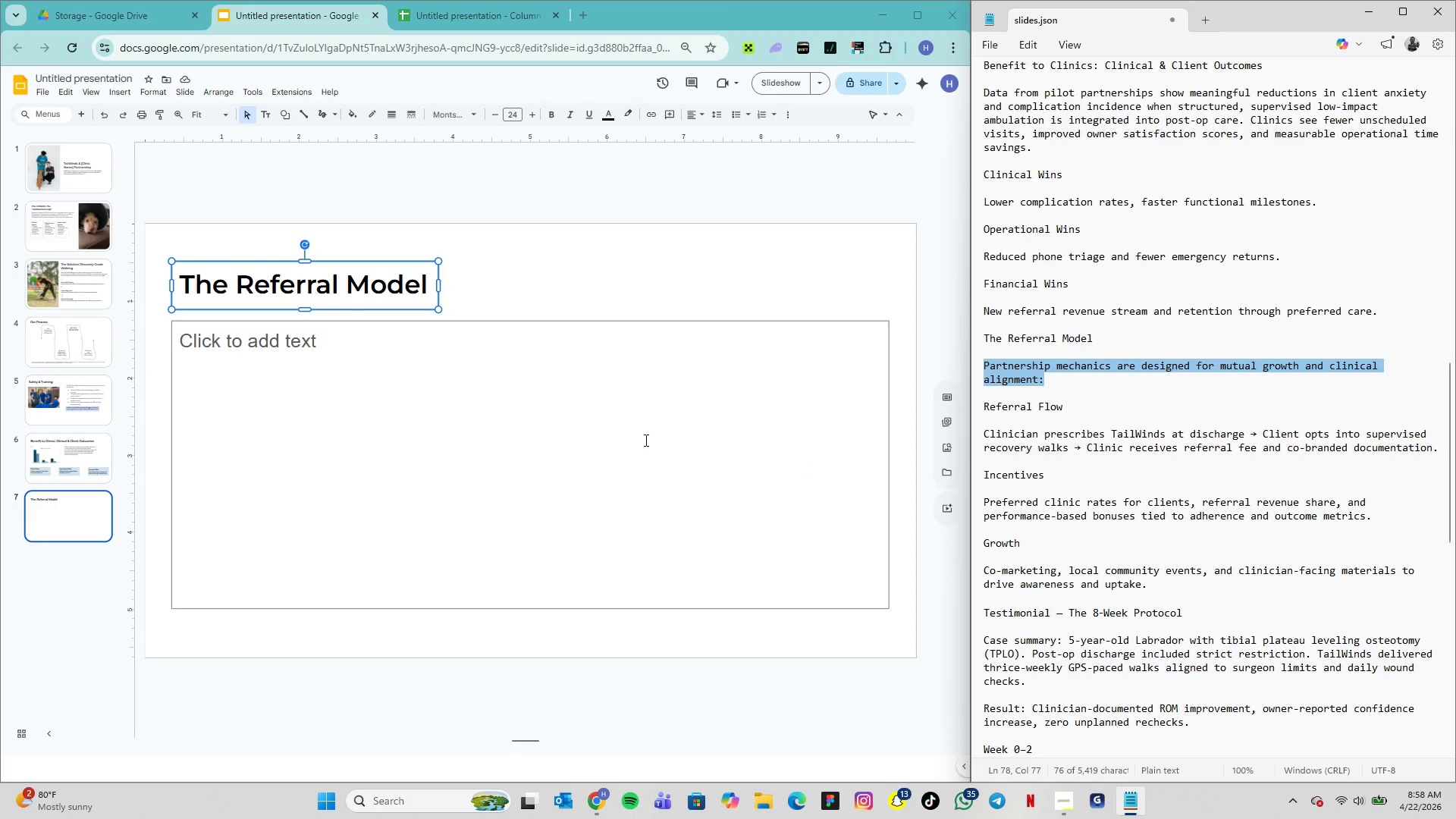 
left_click([583, 360])
 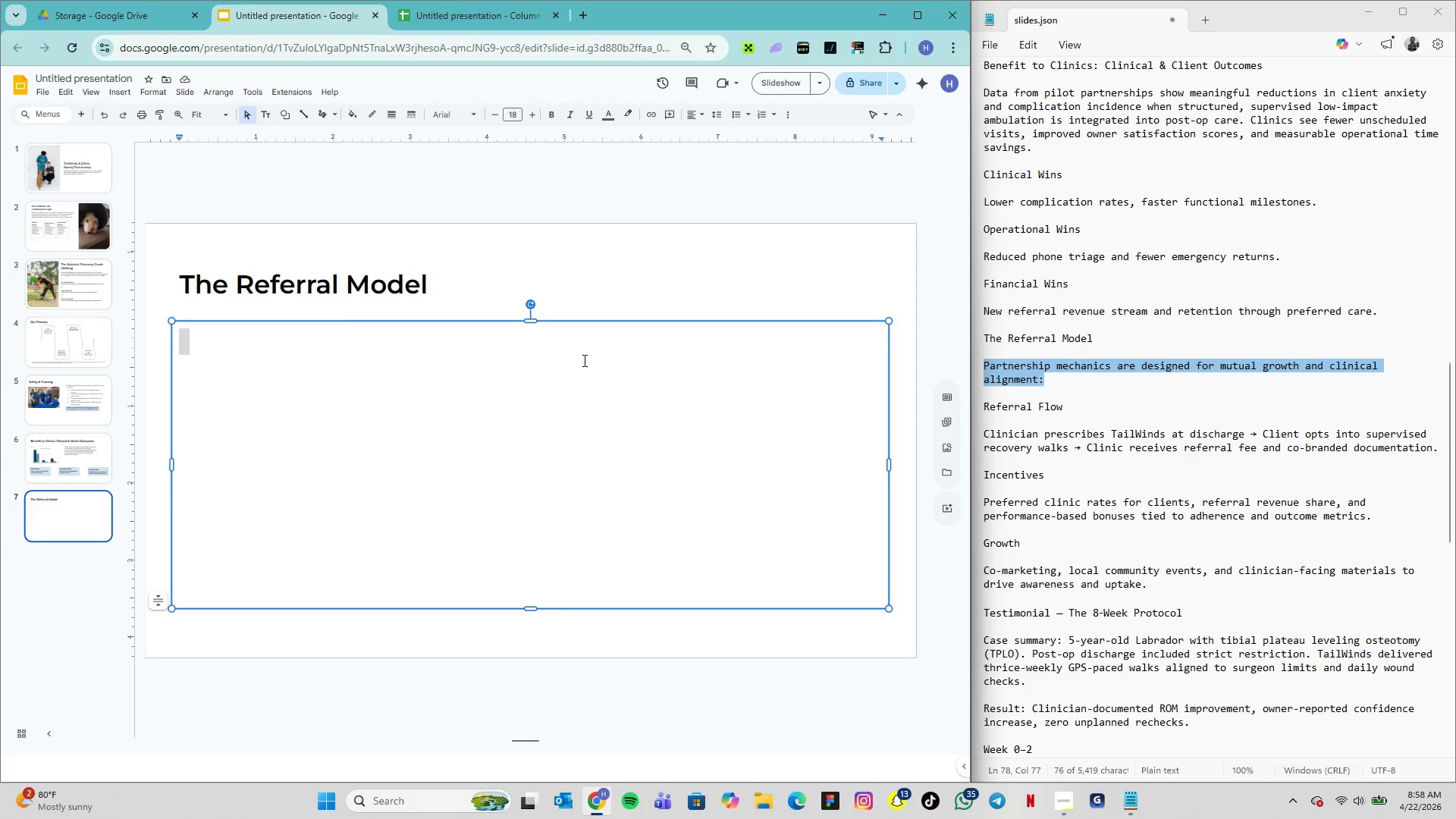 
key(Control+V)
 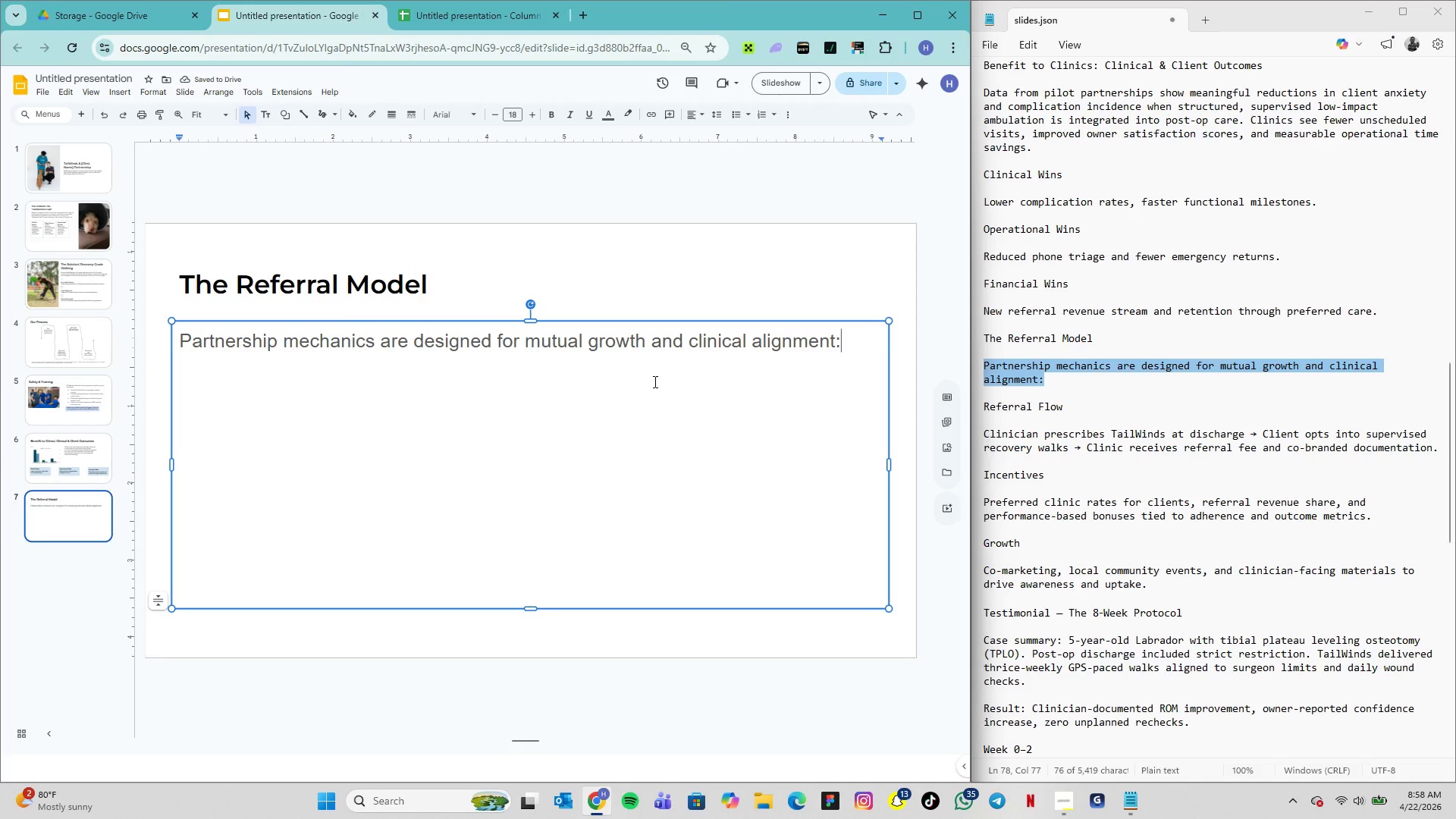 
wait(5.72)
 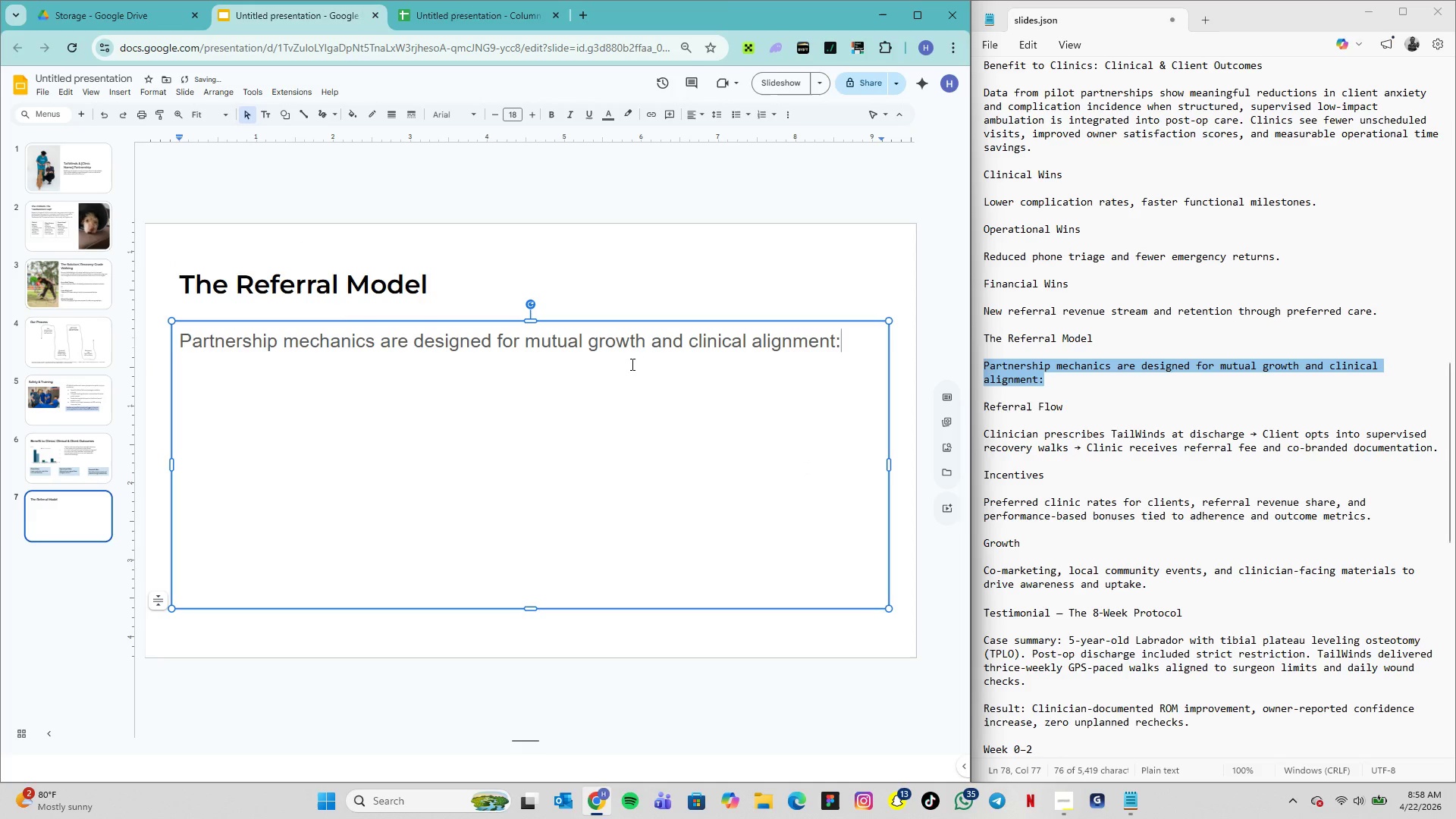 
left_click_drag(start_coordinate=[840, 343], to_coordinate=[173, 325])
 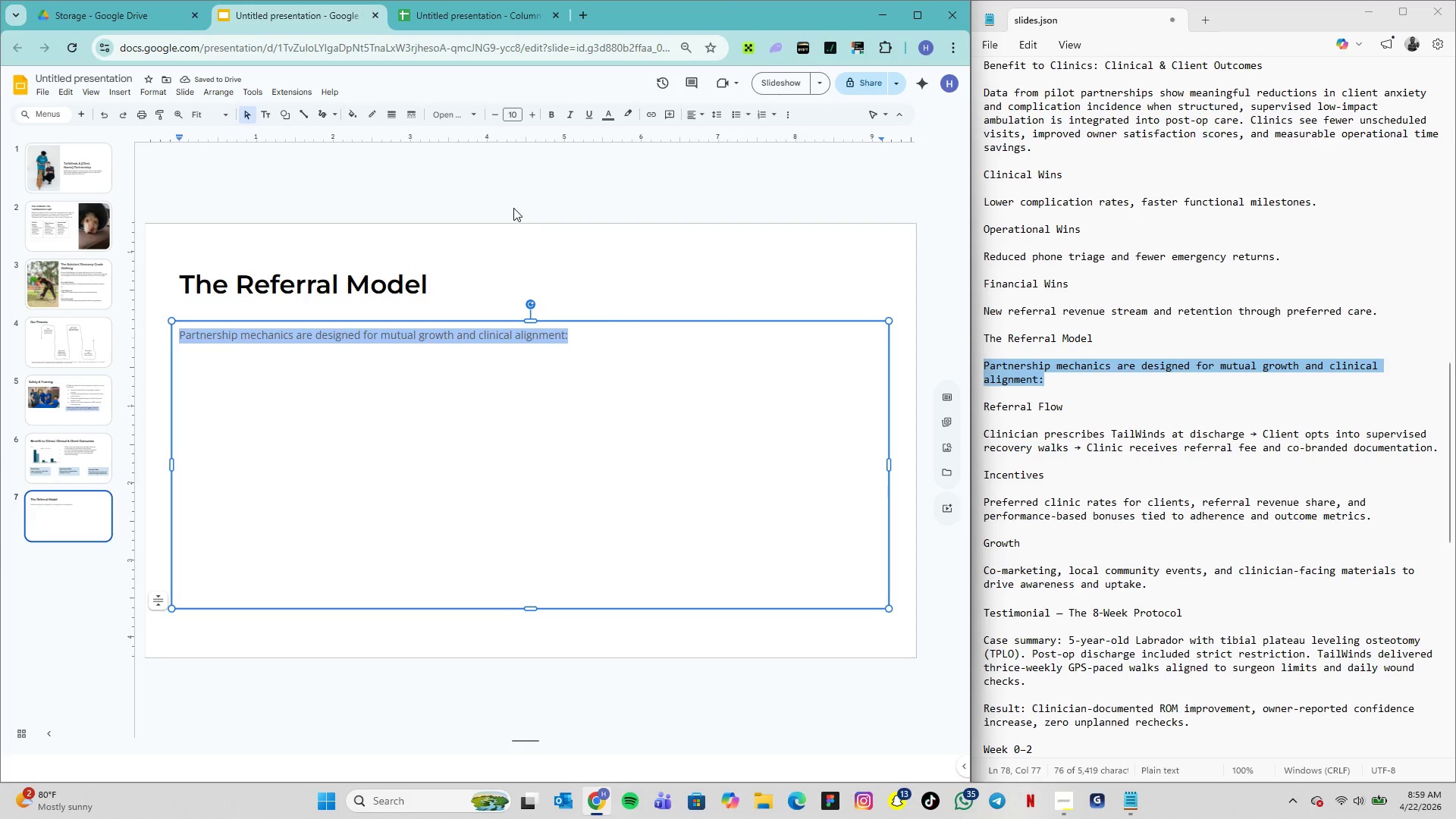 
wait(27.14)
 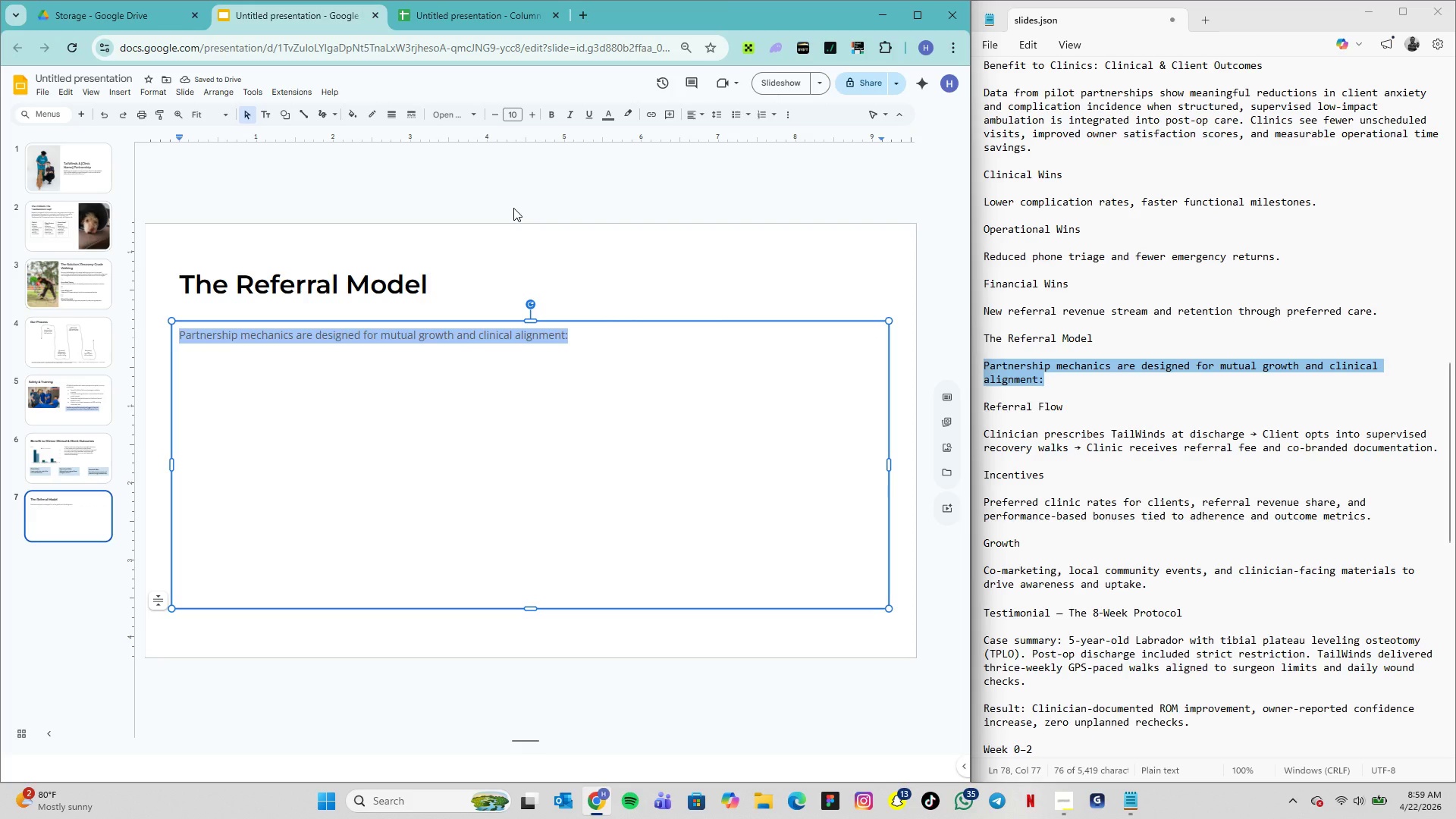 
left_click_drag(start_coordinate=[886, 466], to_coordinate=[567, 443])
 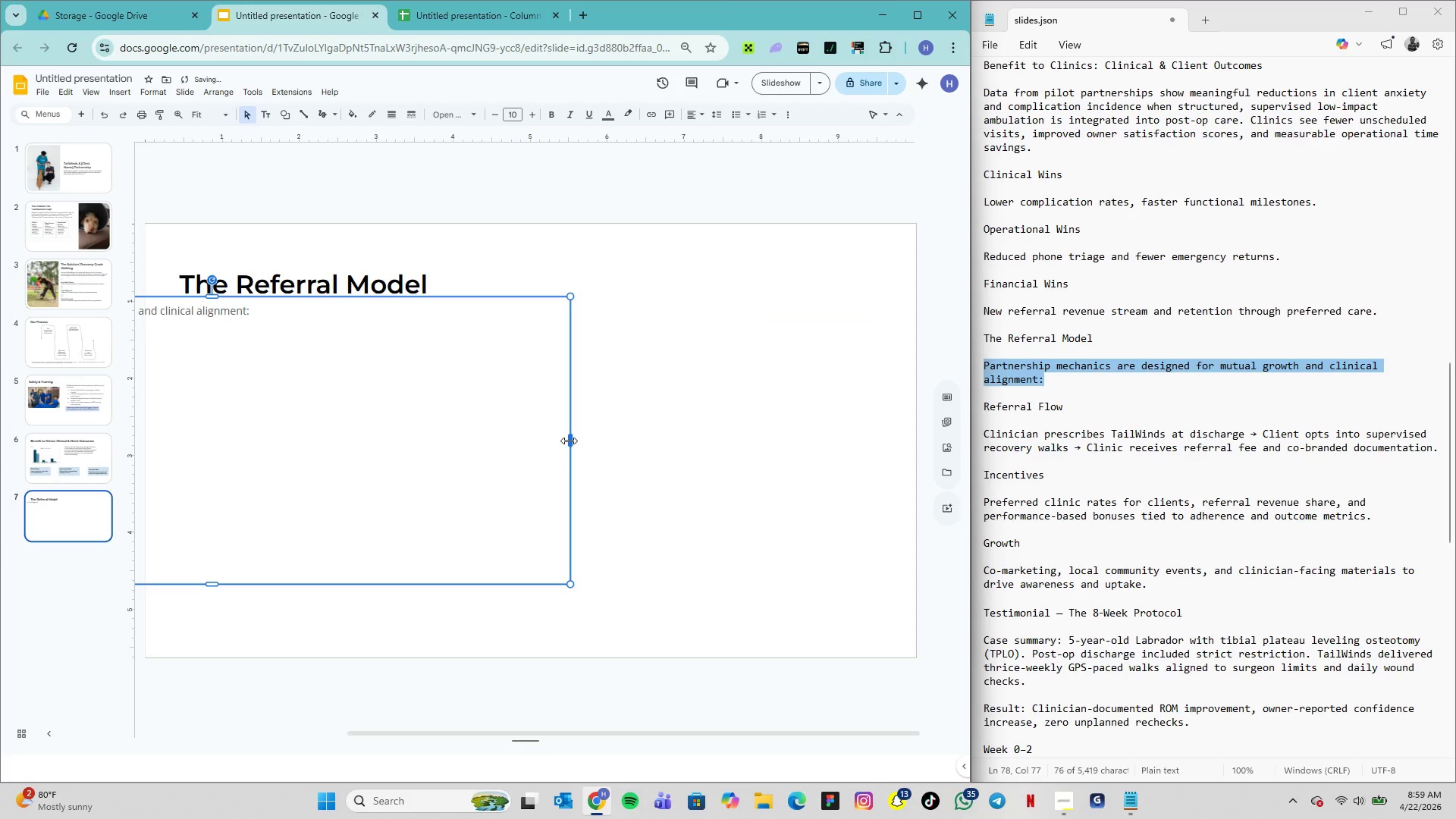 
key(Control+Z)
 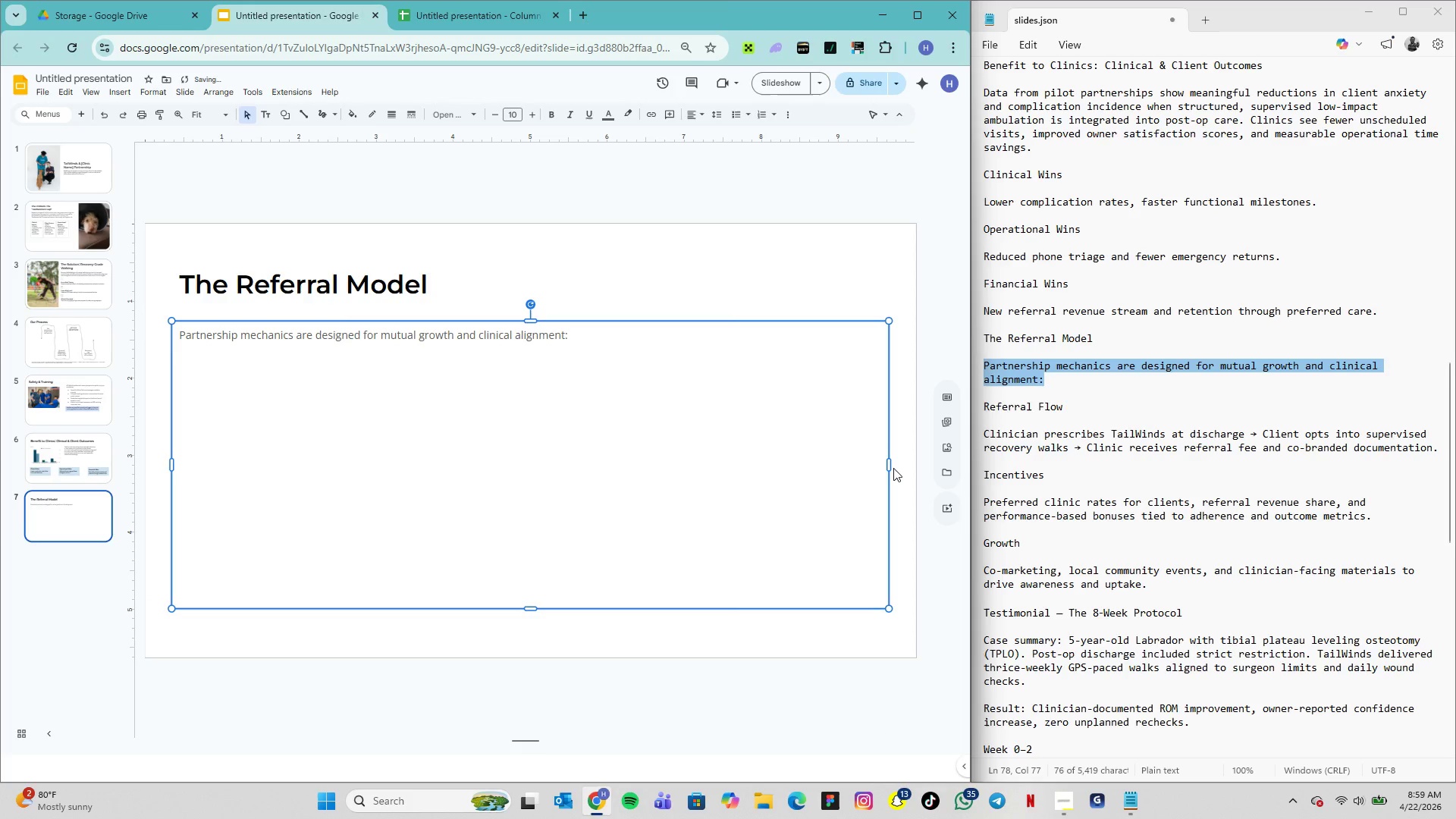 
left_click_drag(start_coordinate=[887, 464], to_coordinate=[577, 425])
 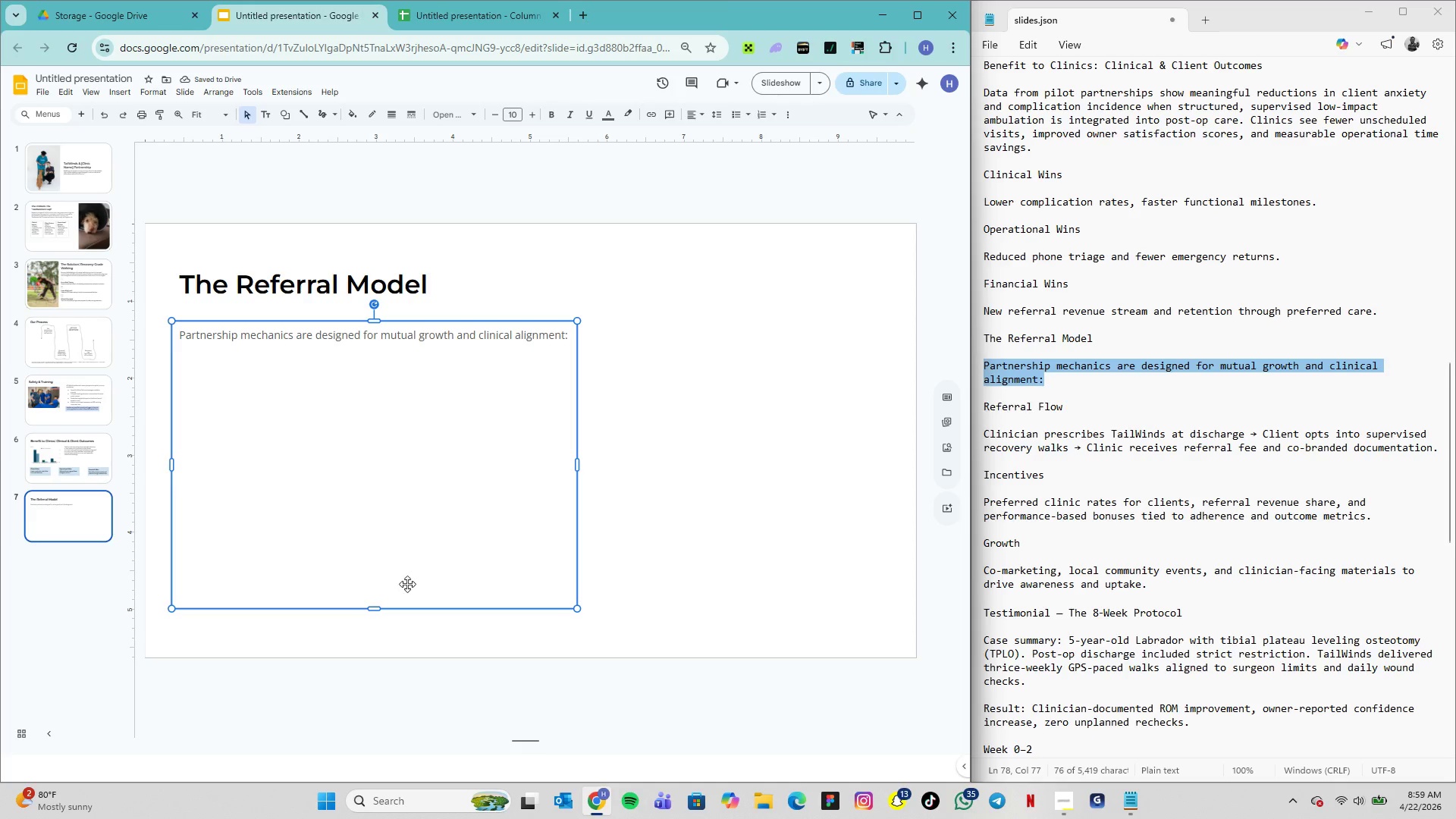 
left_click_drag(start_coordinate=[372, 607], to_coordinate=[375, 351])
 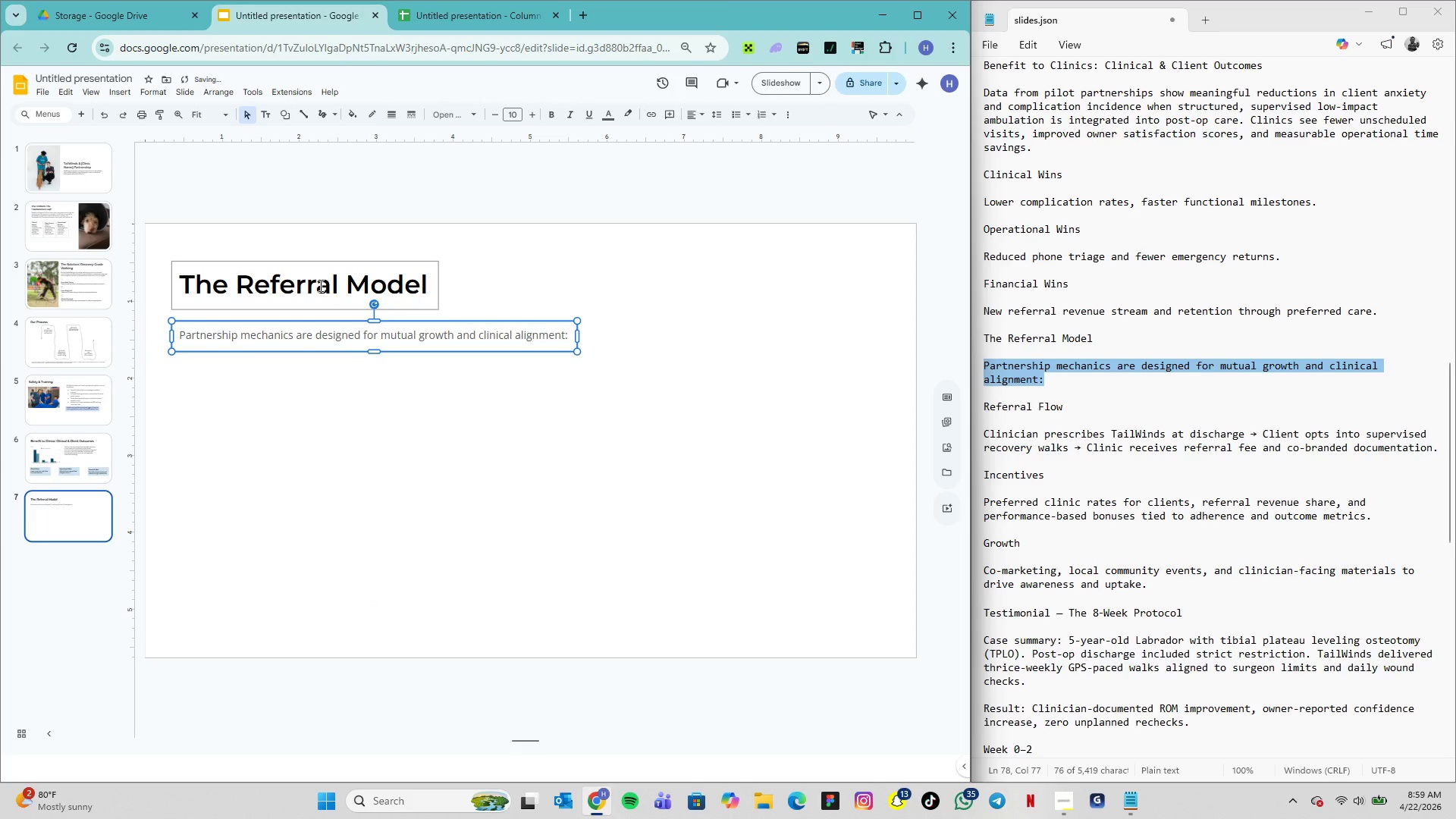 
hold_key(key=ShiftLeft, duration=2.72)
left_click([325, 265])
 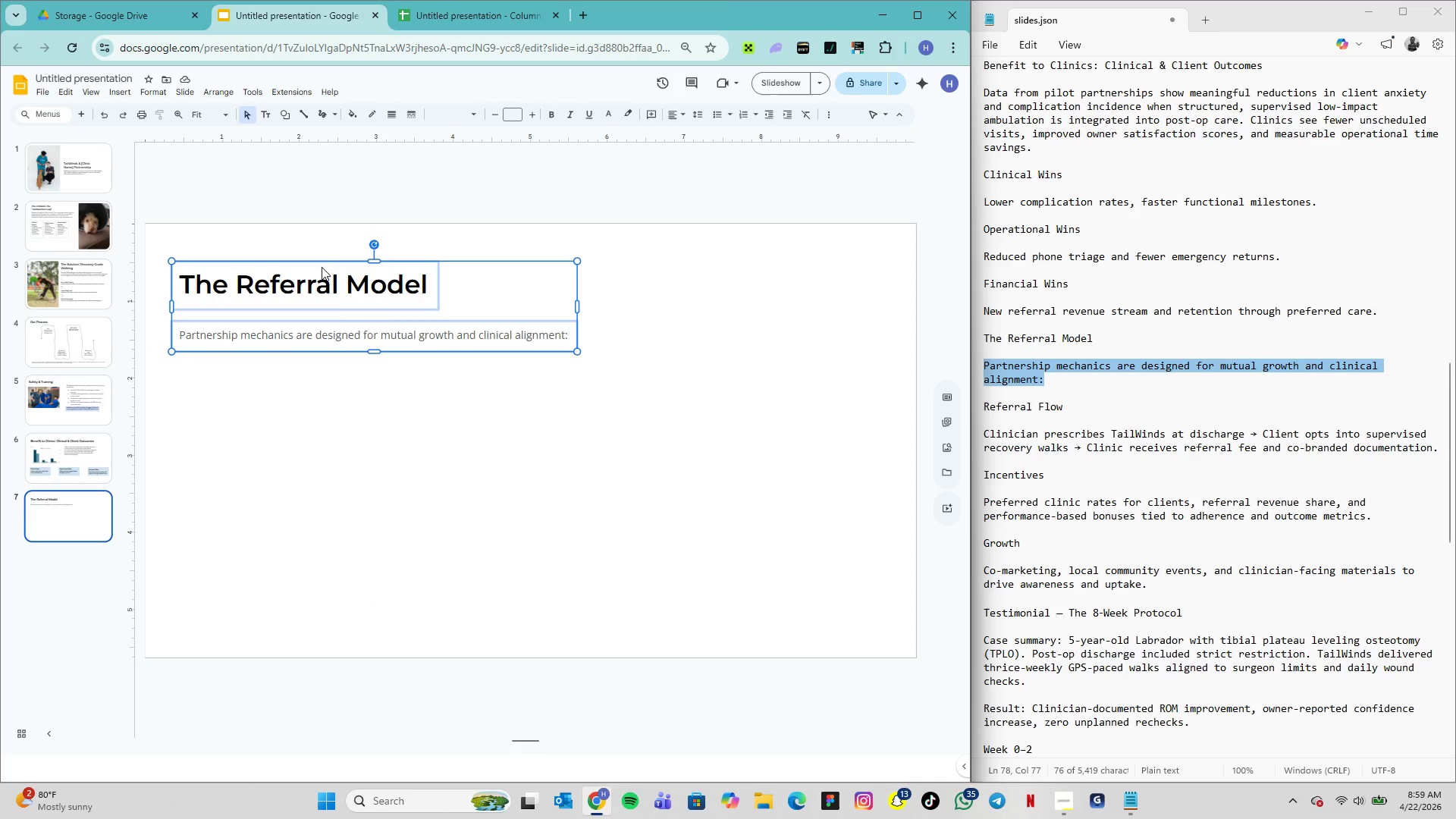 
hold_key(key=ArrowRight, duration=1.52)
 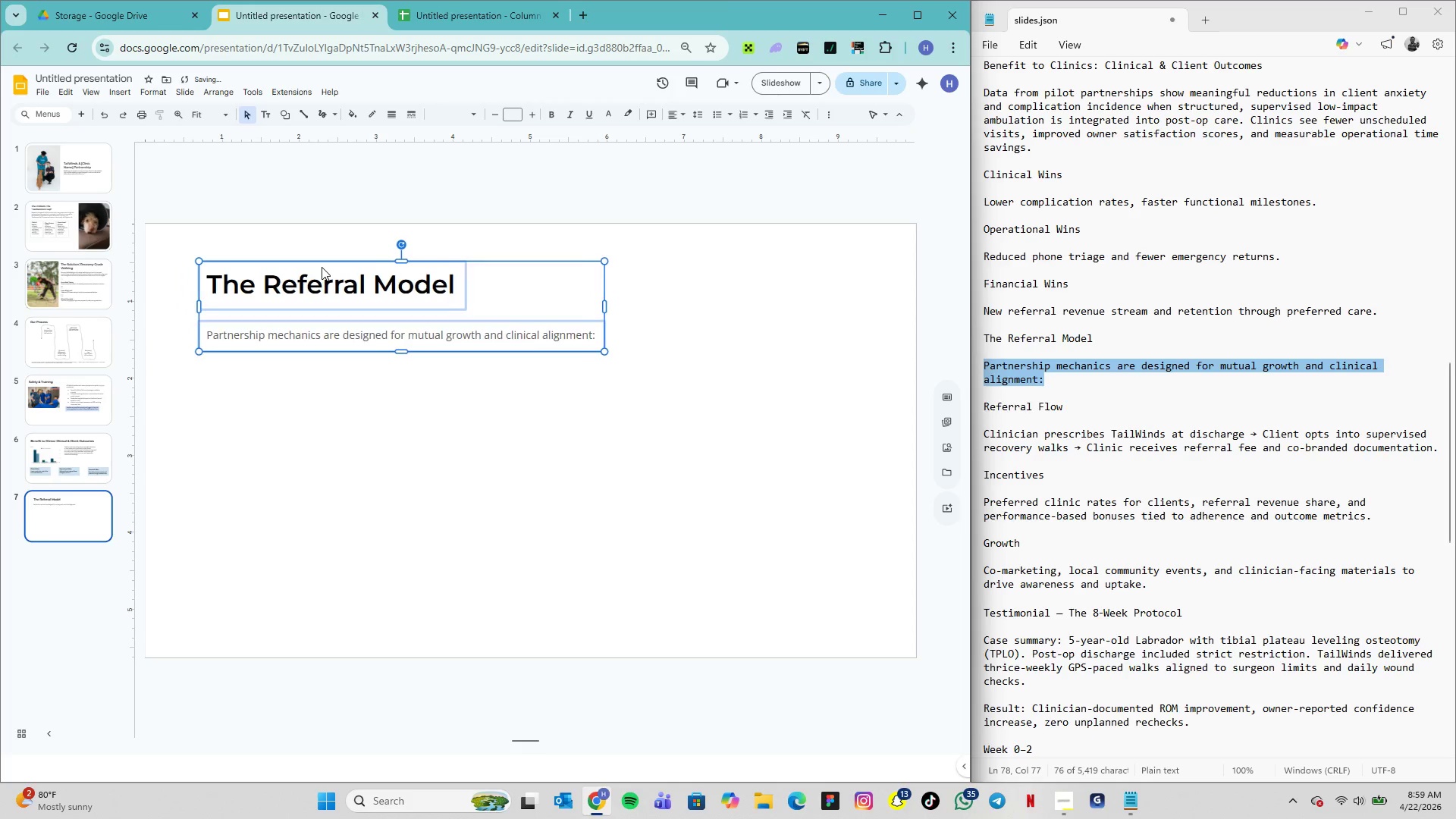 
hold_key(key=ArrowRight, duration=1.5)
 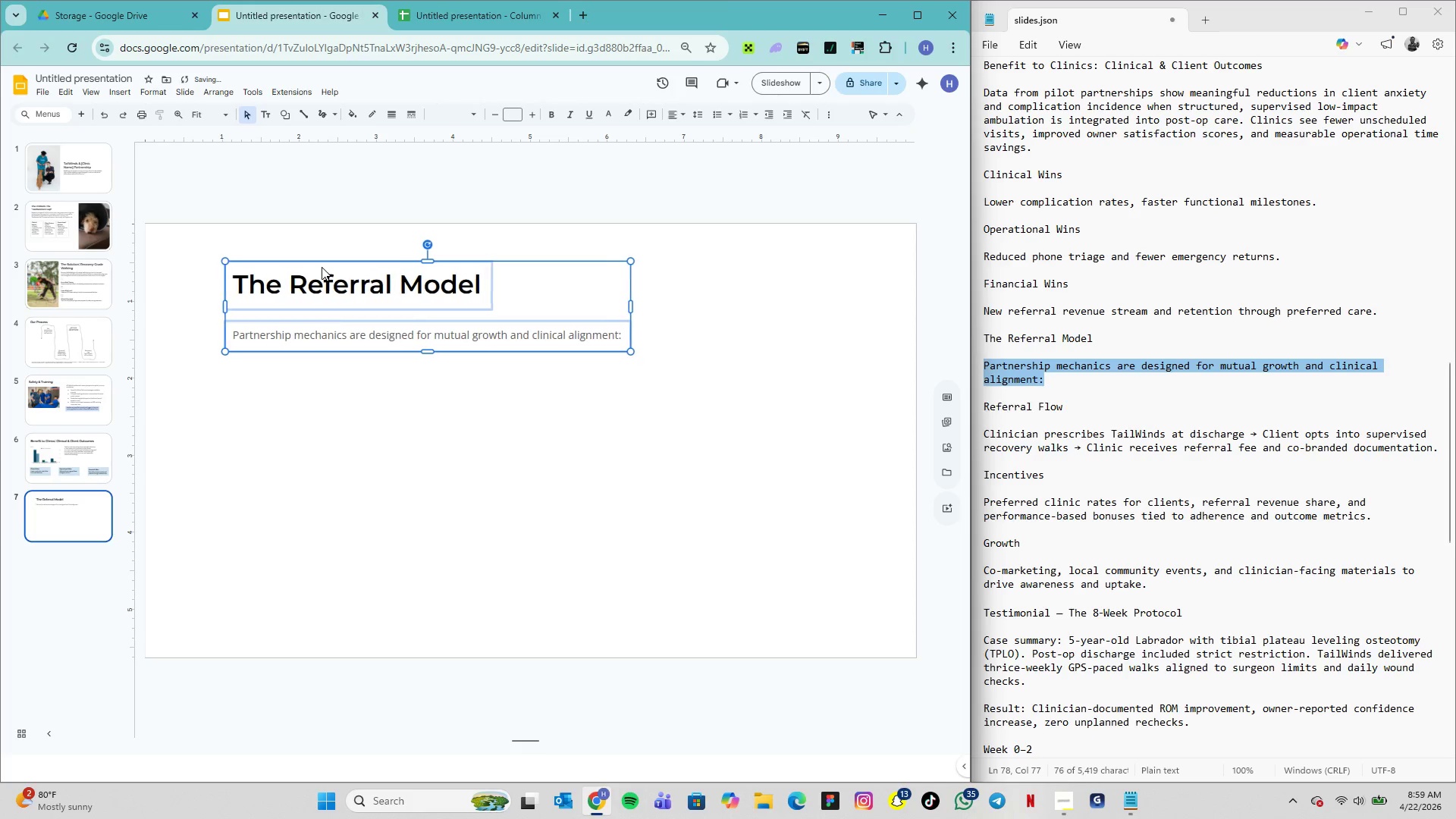 
hold_key(key=ArrowRight, duration=1.51)
 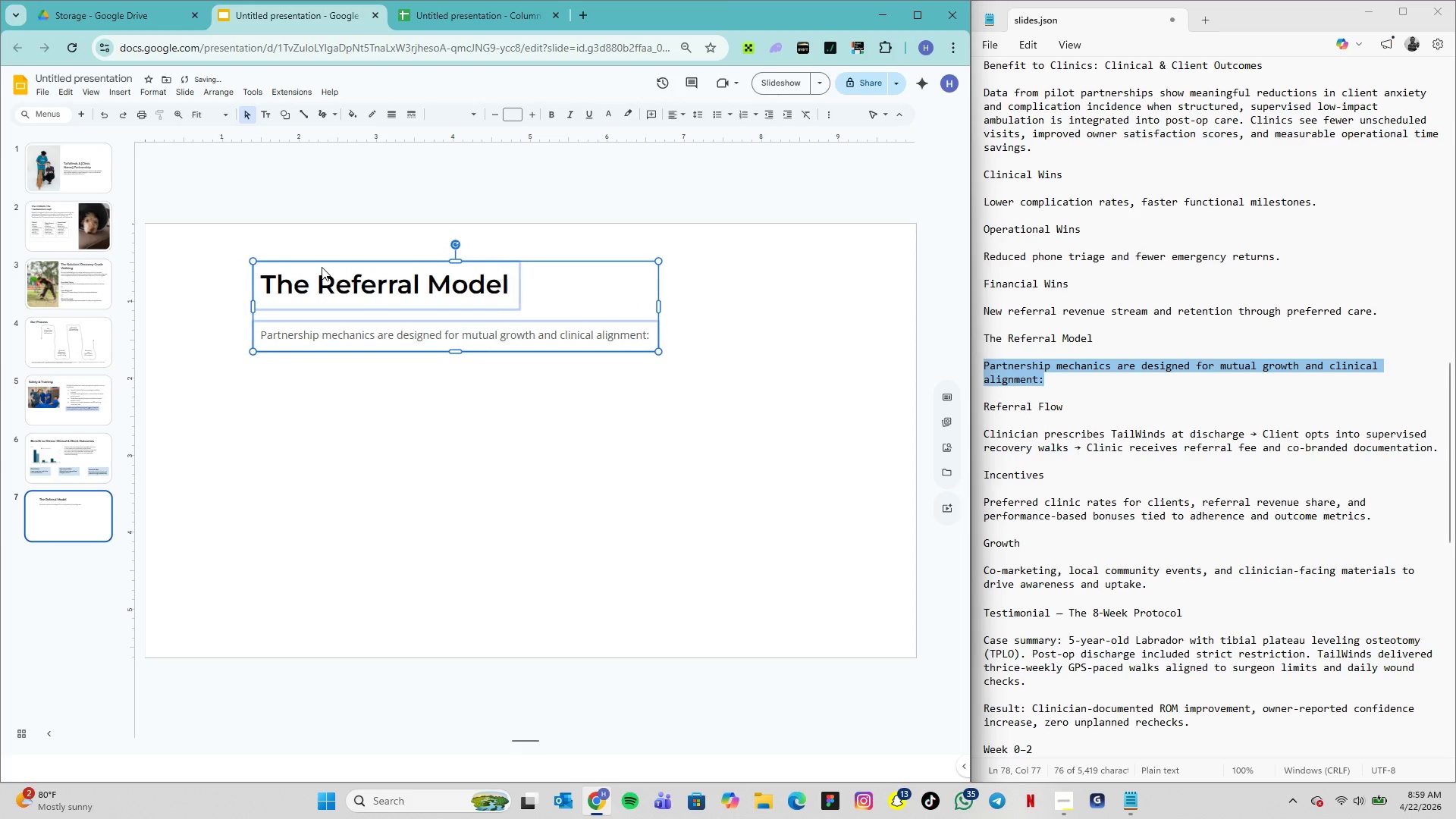 
hold_key(key=ArrowRight, duration=1.52)
 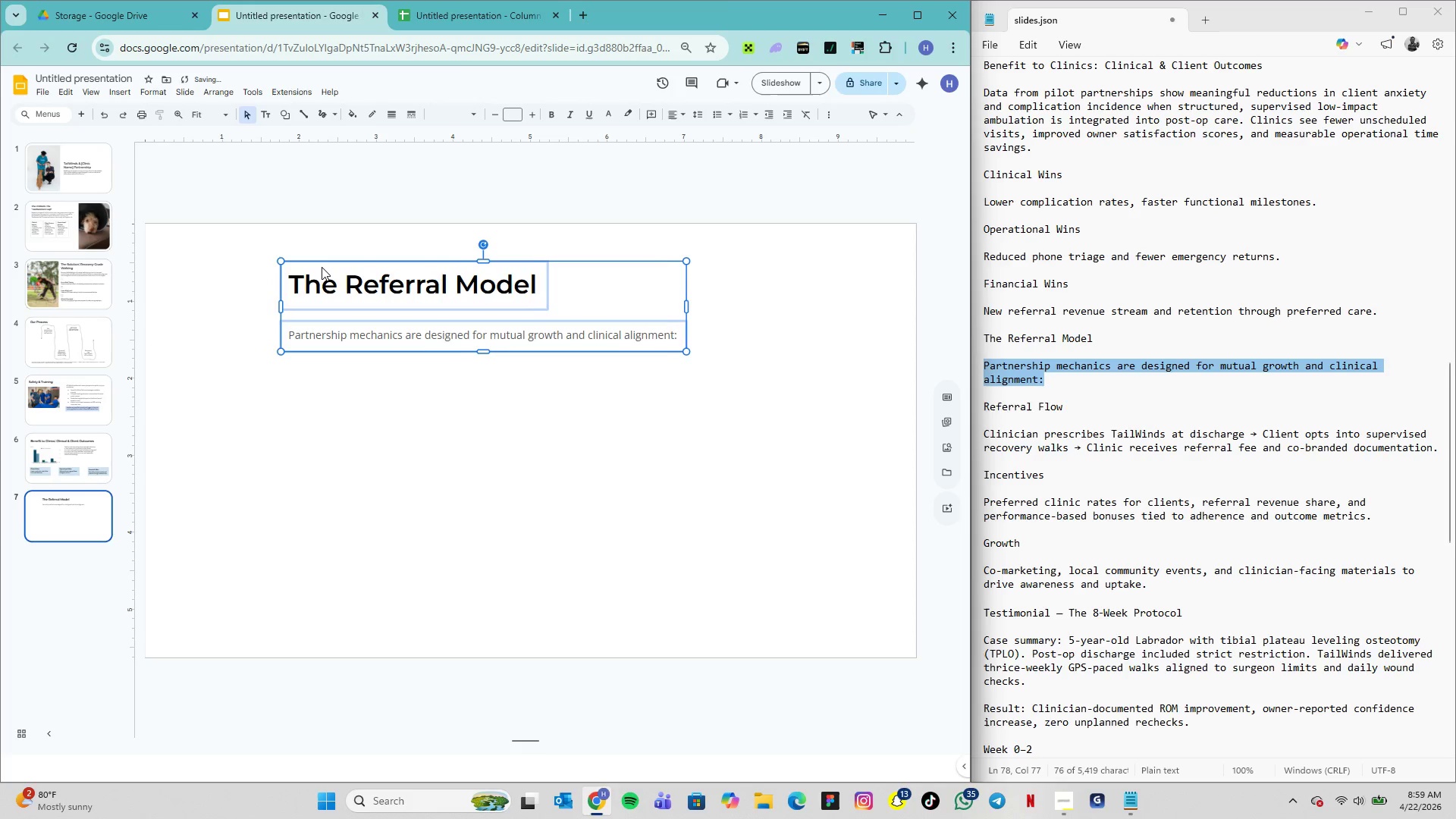 
hold_key(key=ArrowRight, duration=1.5)
 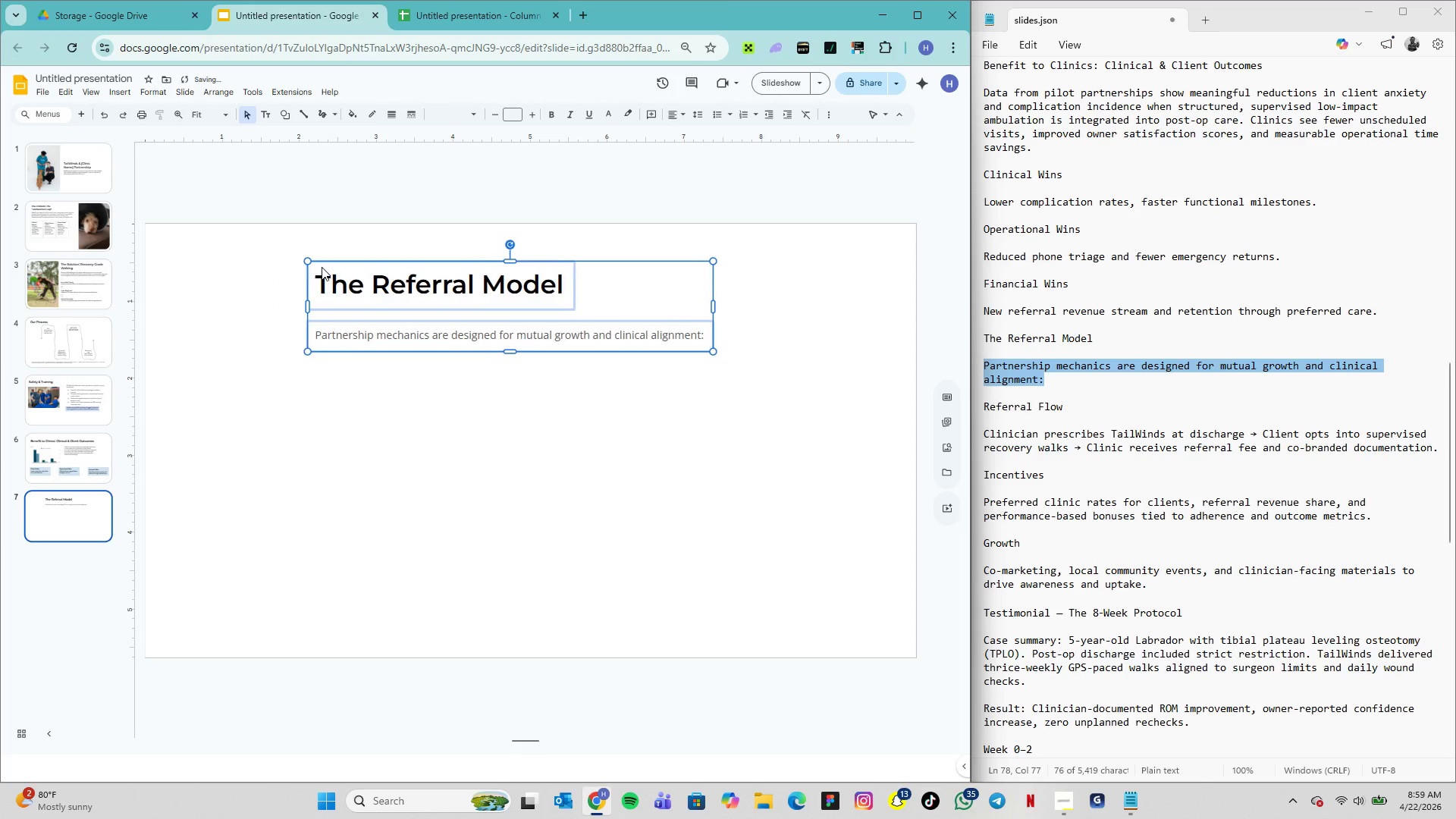 
hold_key(key=ArrowRight, duration=1.51)
 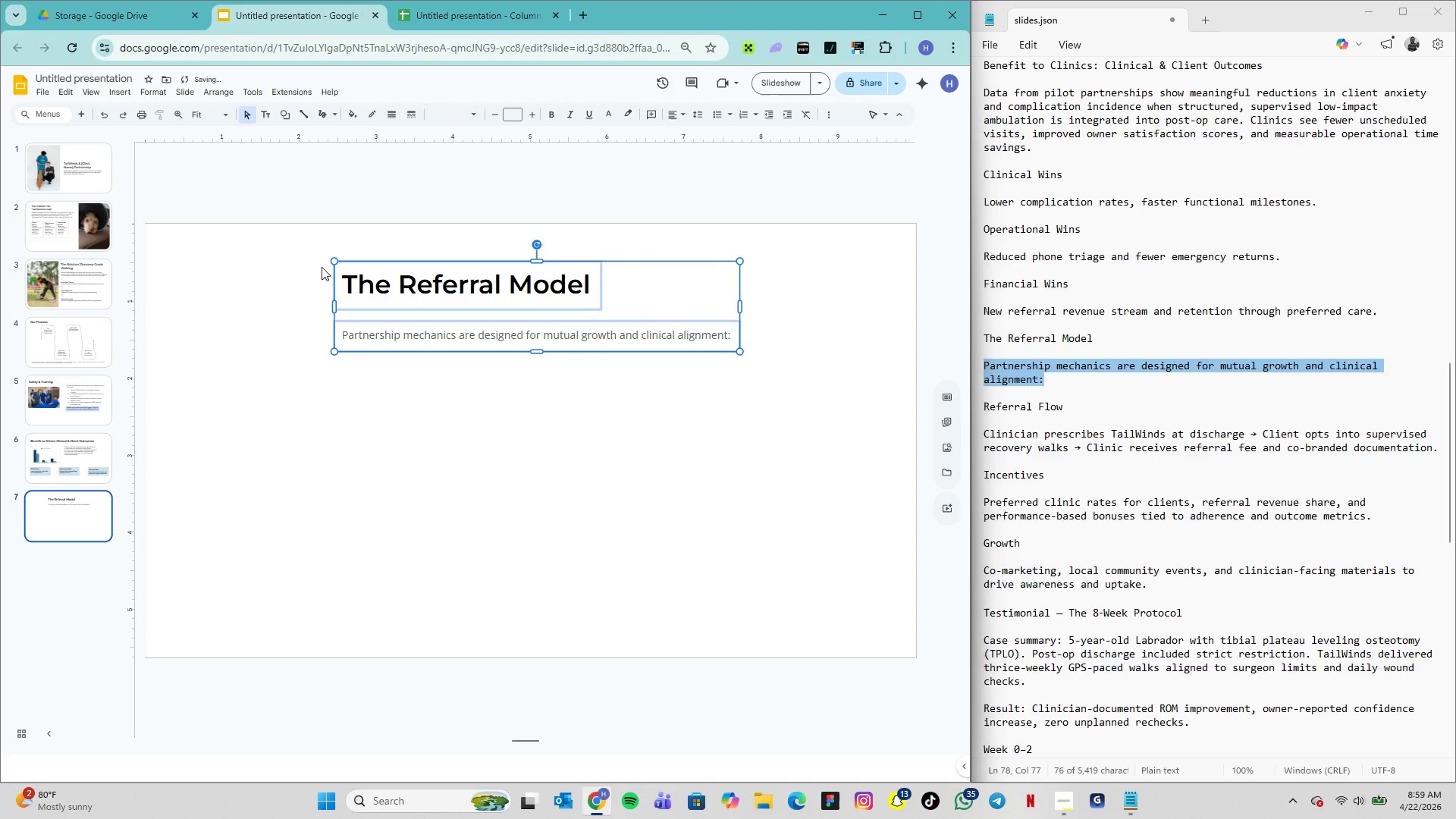 
hold_key(key=ArrowRight, duration=1.5)
 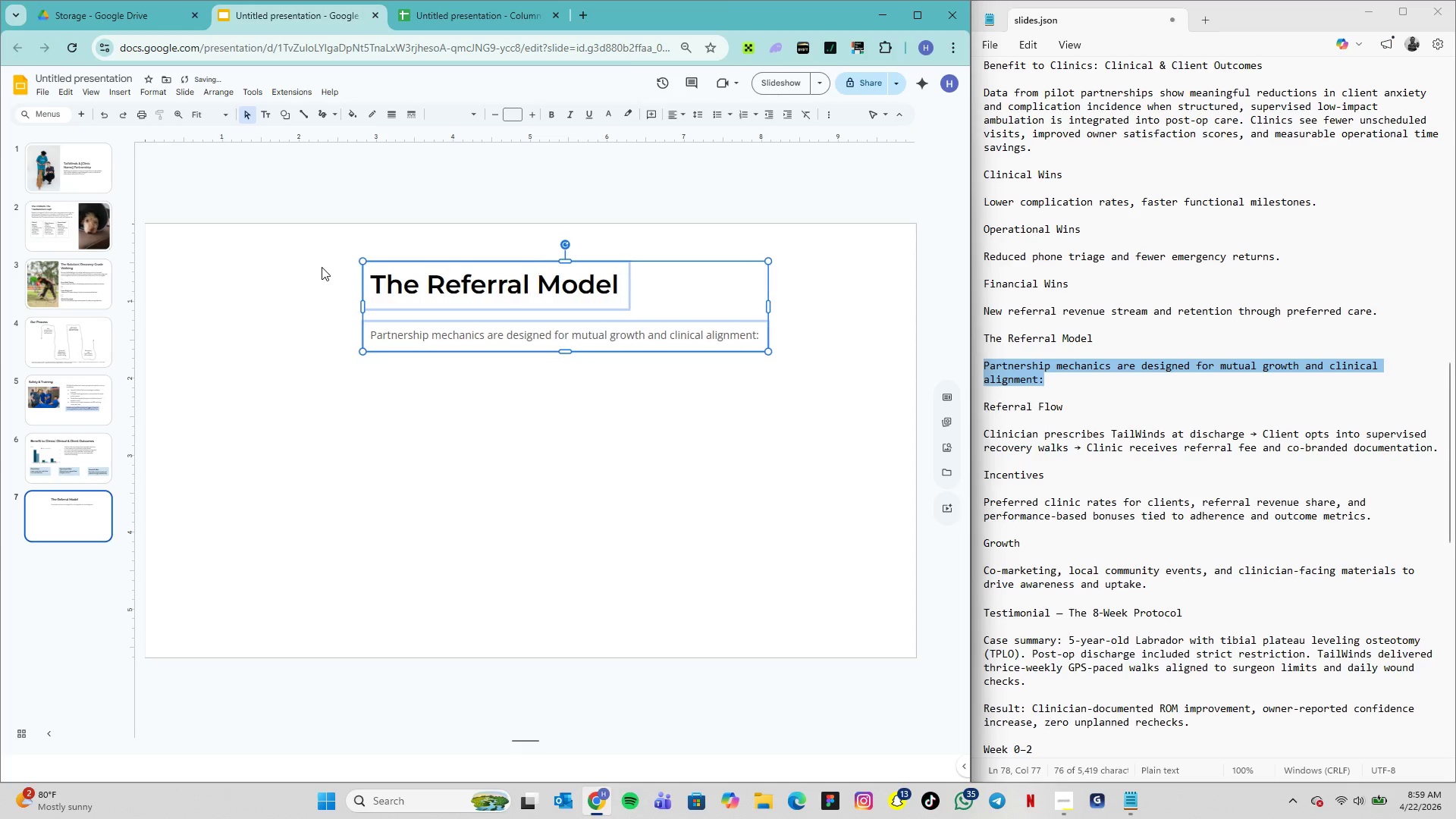 
hold_key(key=ArrowRight, duration=1.52)
 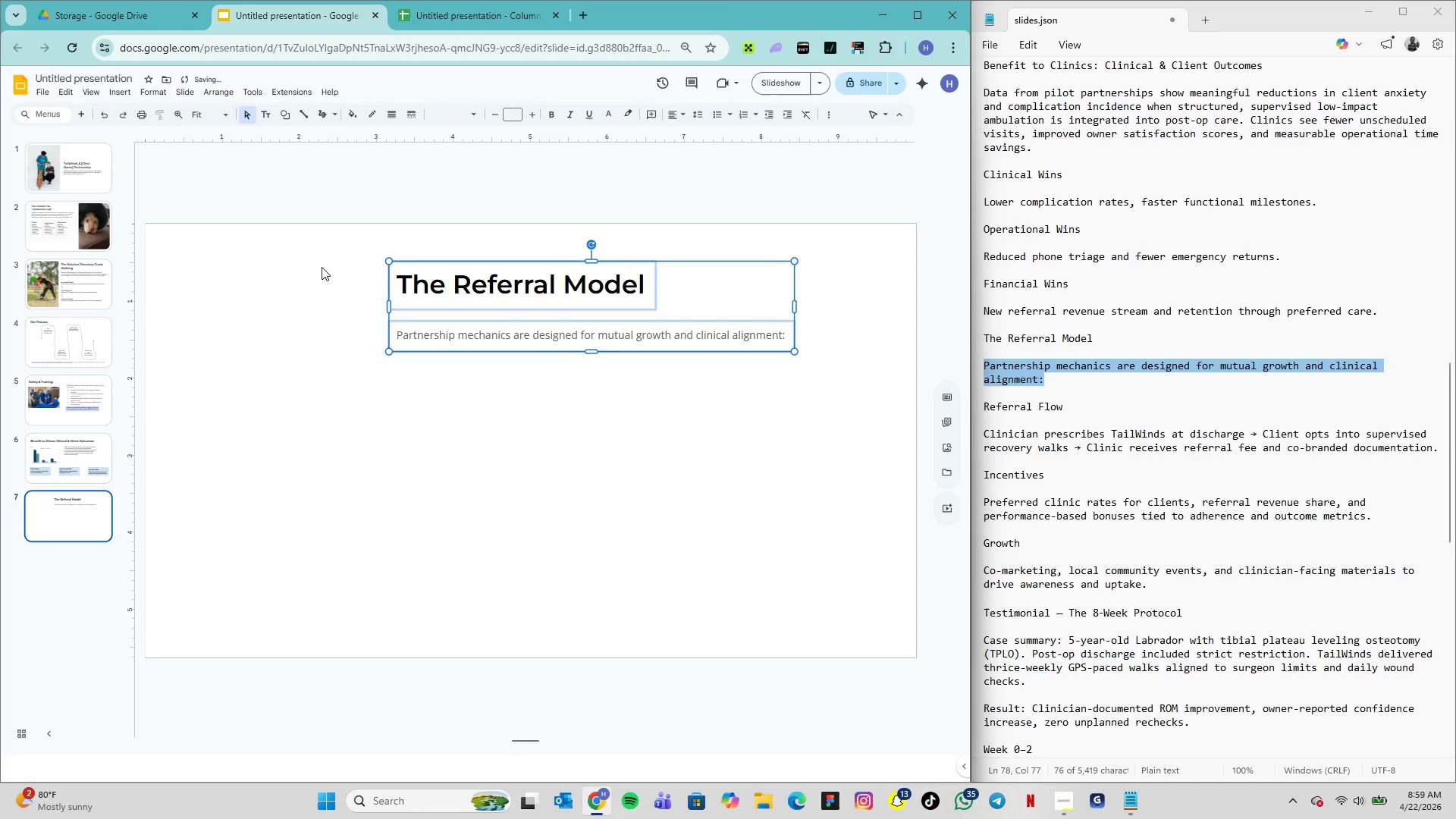 
hold_key(key=ArrowRight, duration=1.52)
 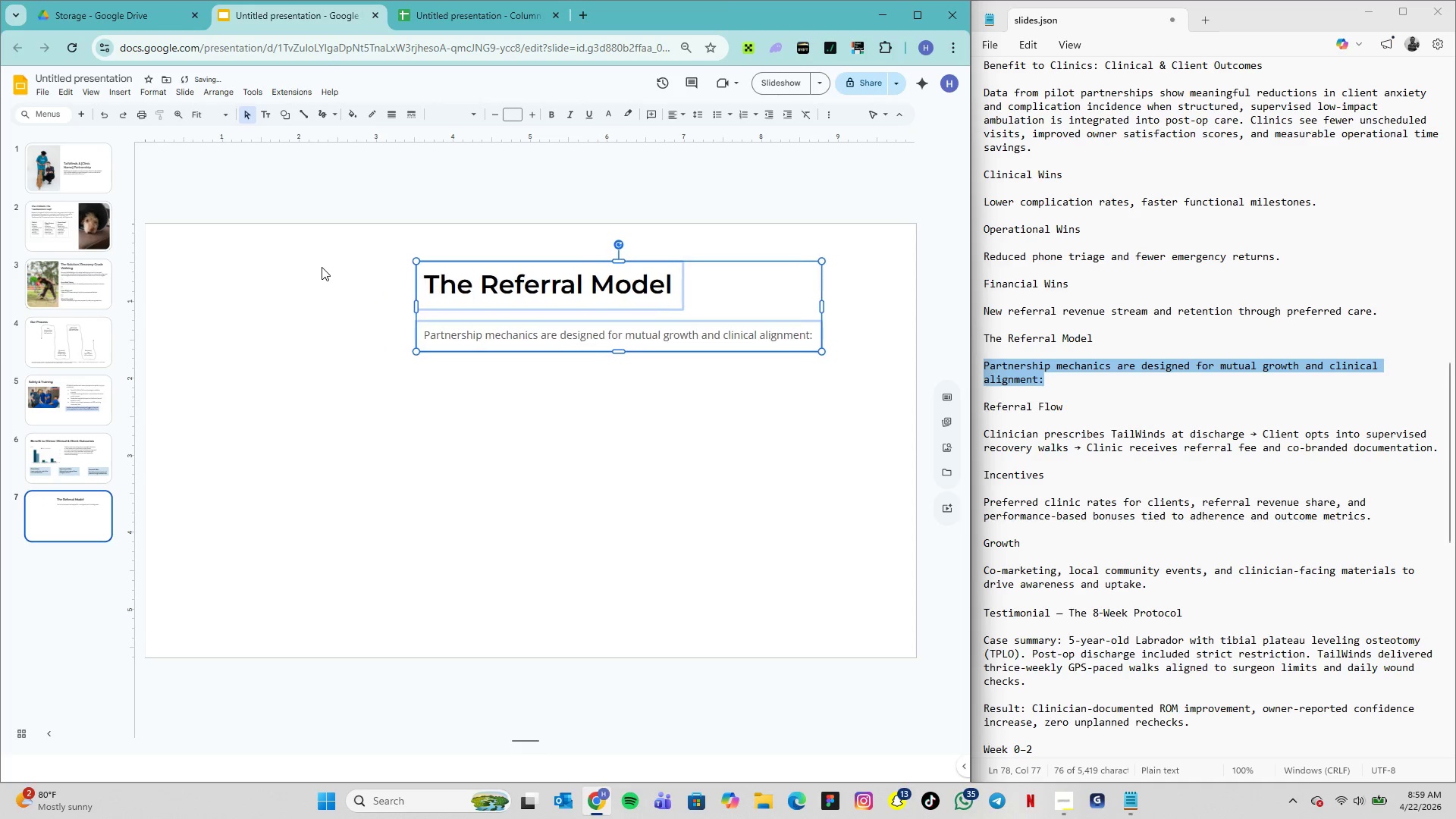 
hold_key(key=ArrowRight, duration=1.5)
 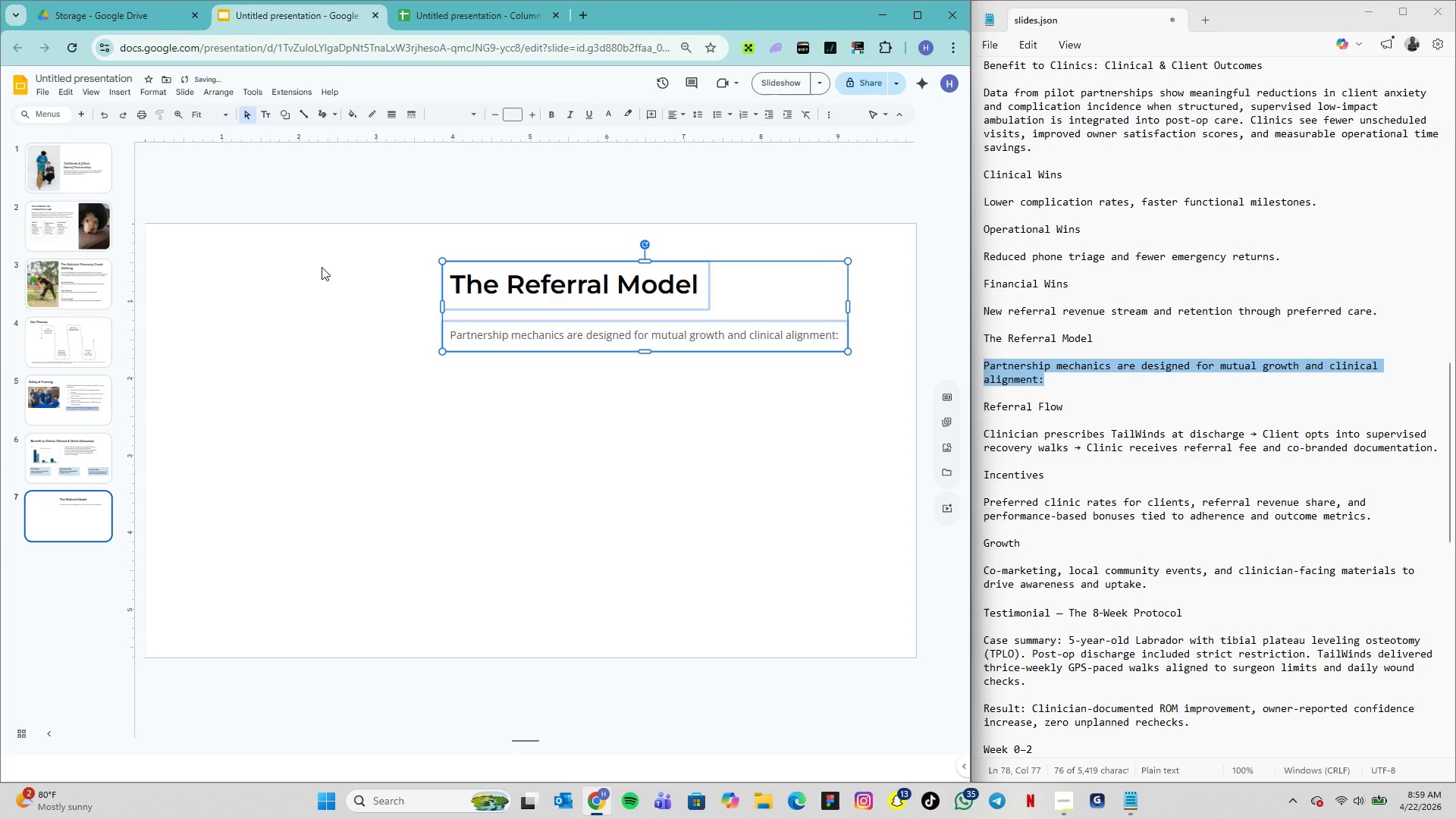 
hold_key(key=ArrowRight, duration=1.51)
 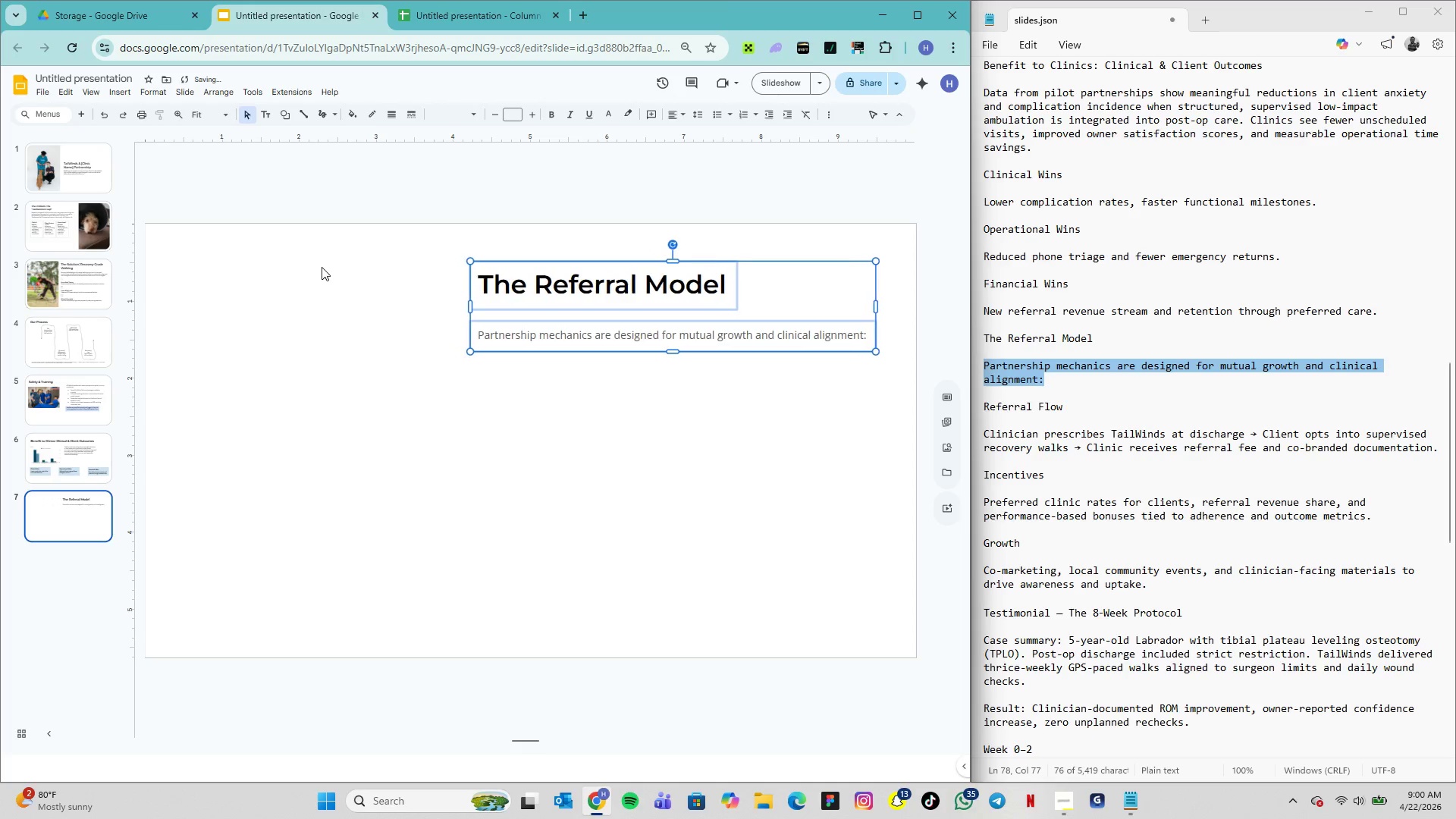 
hold_key(key=ArrowRight, duration=1.45)
 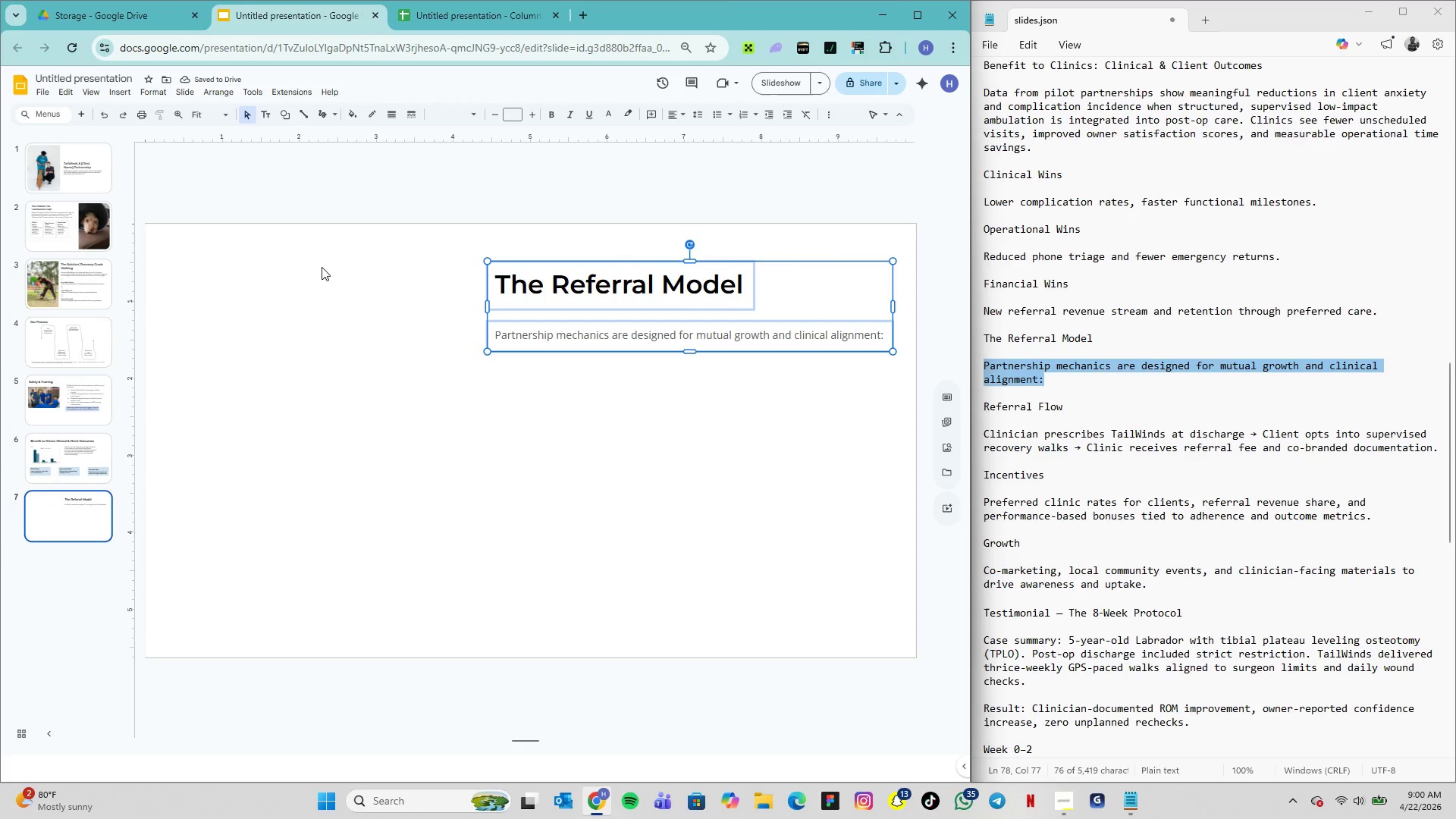 
hold_key(key=ArrowLeft, duration=0.83)
 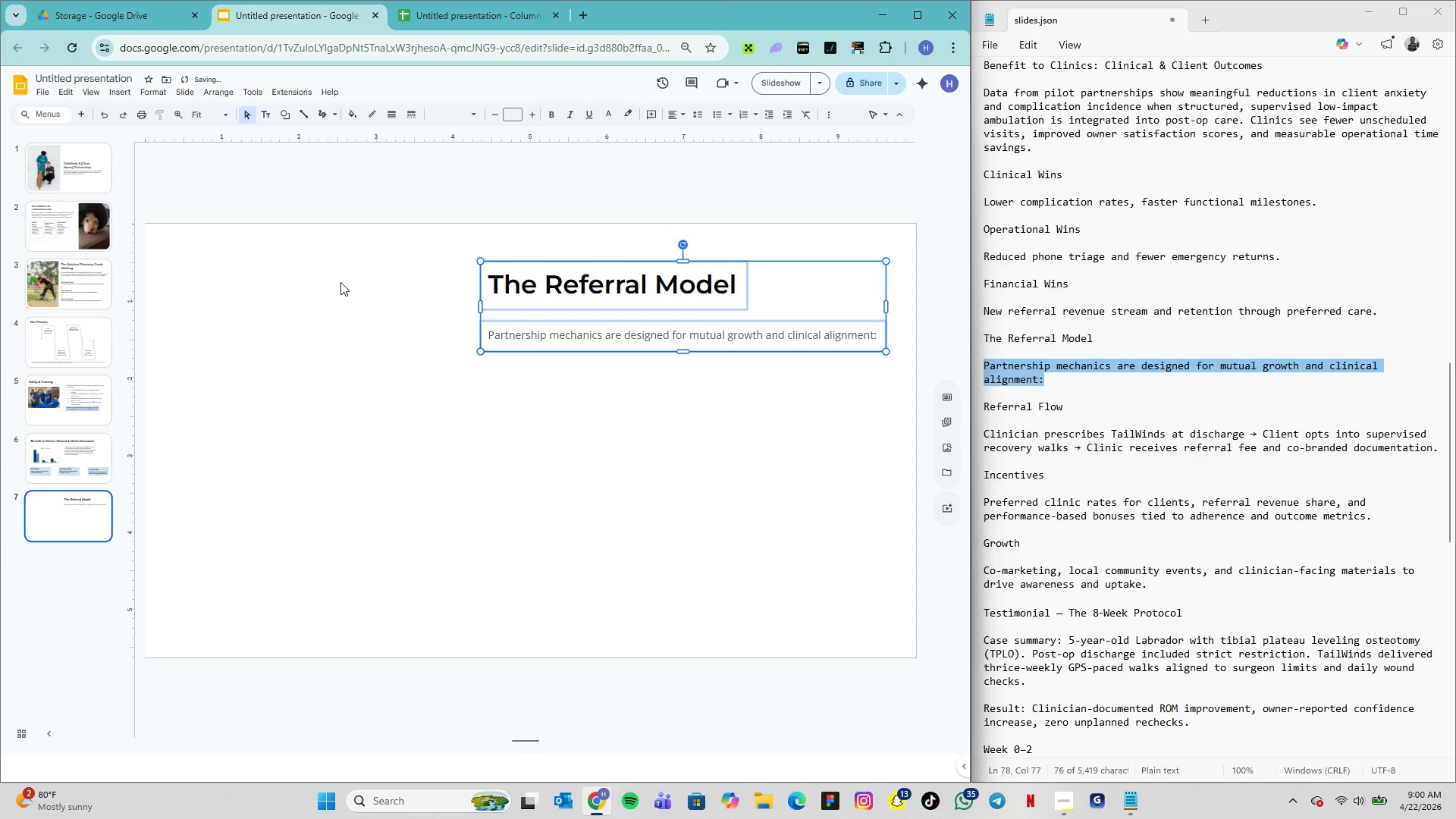 
scroll: coordinate [386, 406], scroll_direction: up, amount: 1.0
 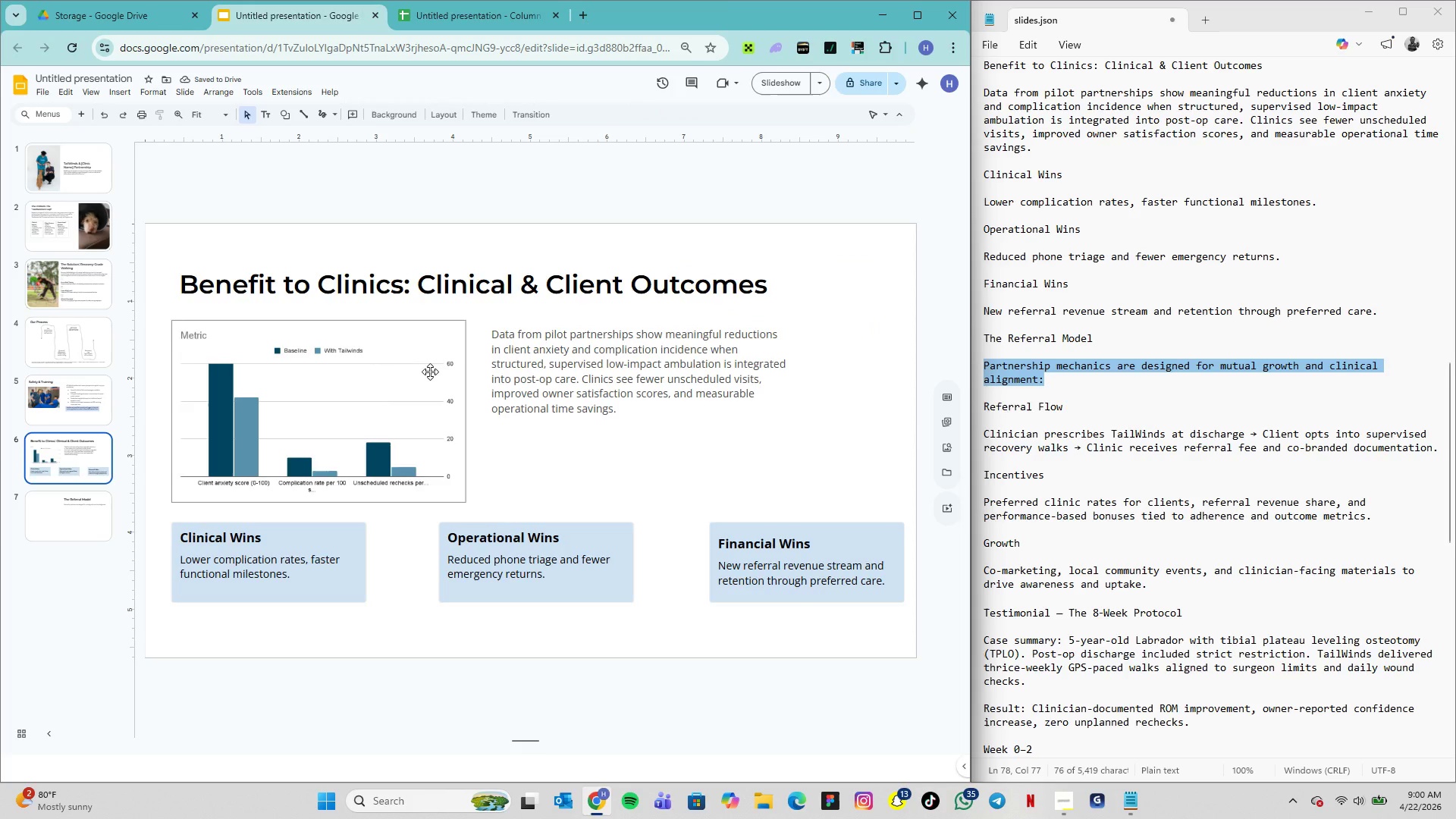 
left_click([67, 523])
 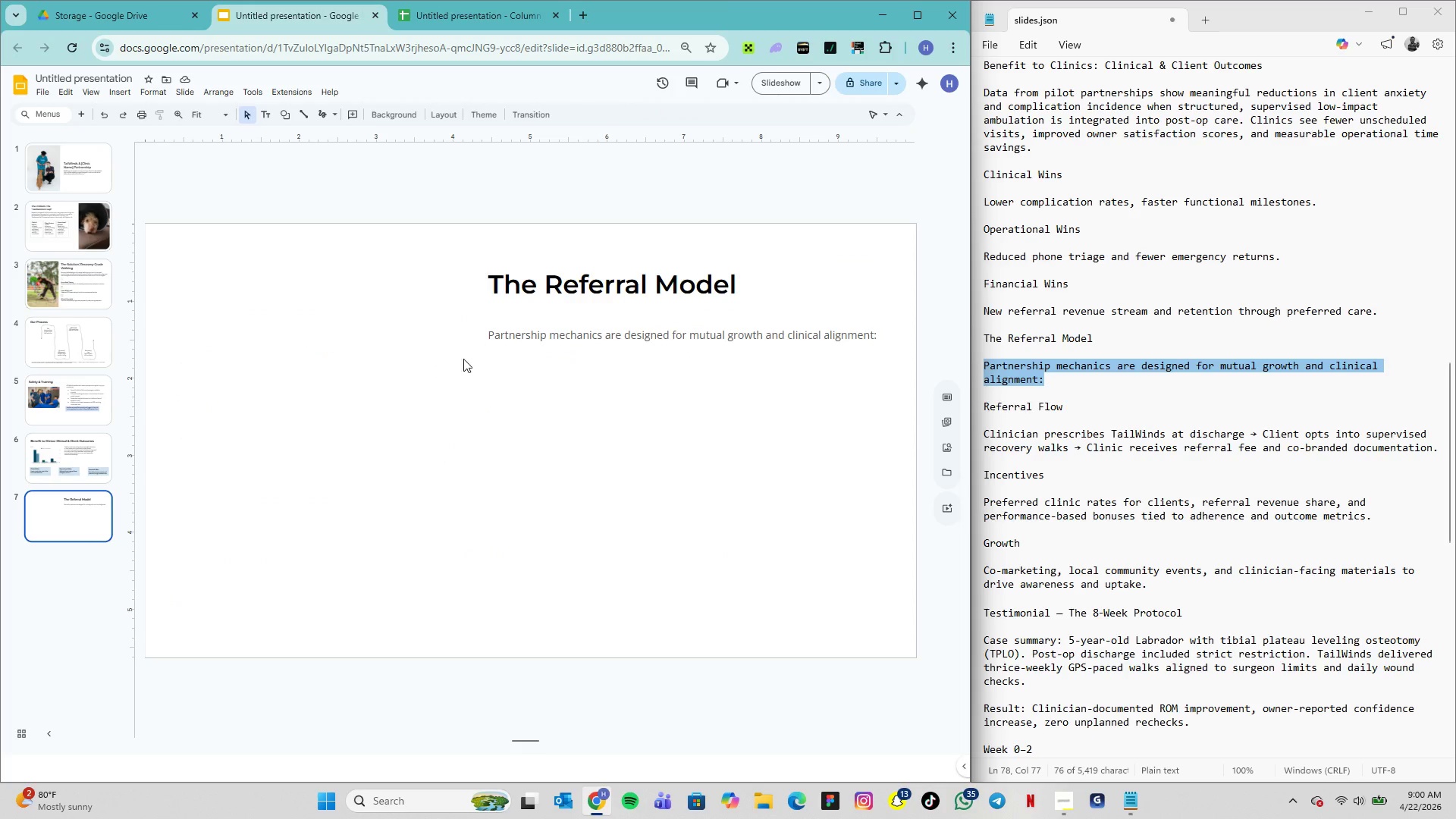 
left_click([488, 356])
 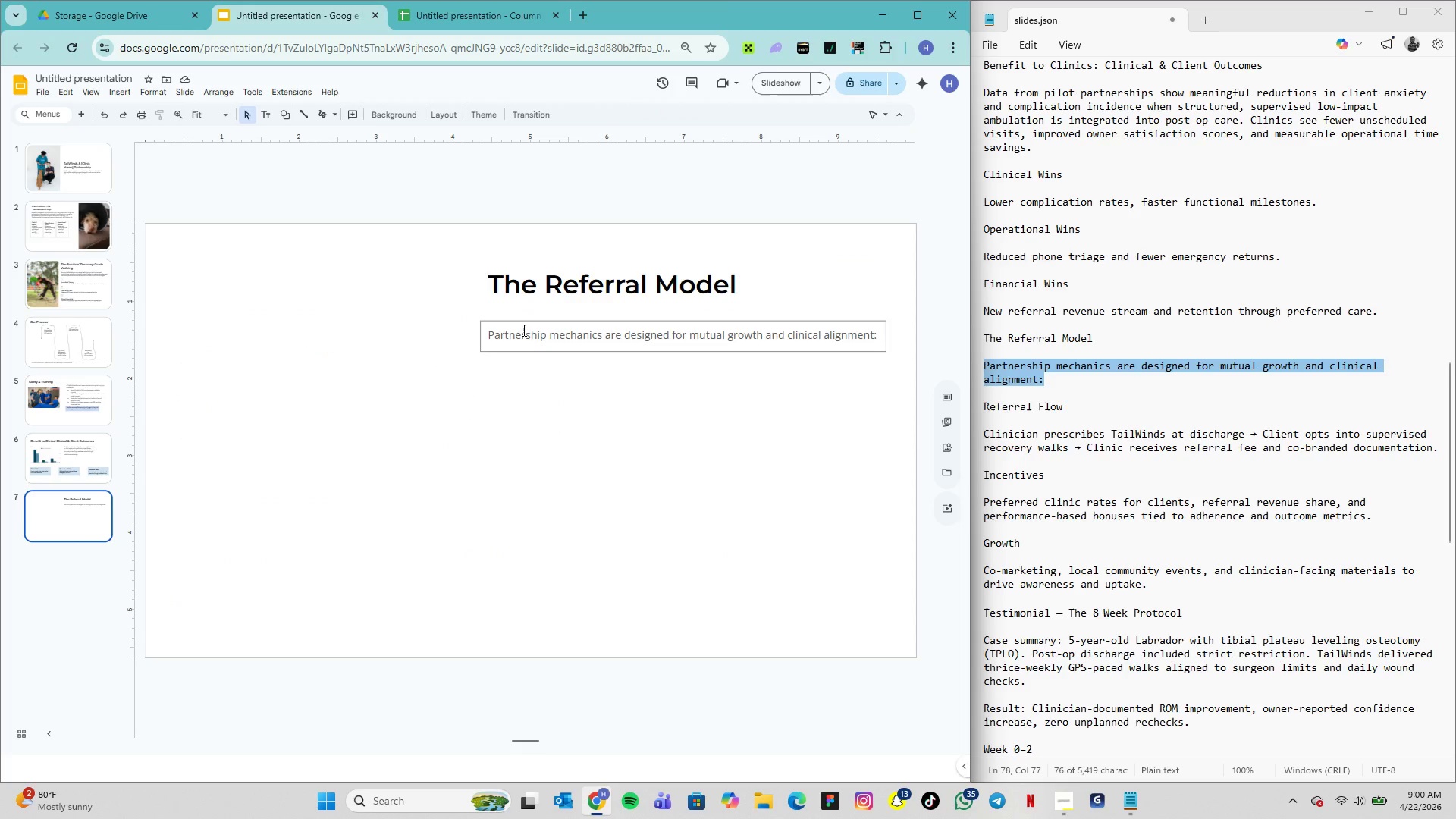 
left_click_drag(start_coordinate=[522, 327], to_coordinate=[523, 308])
 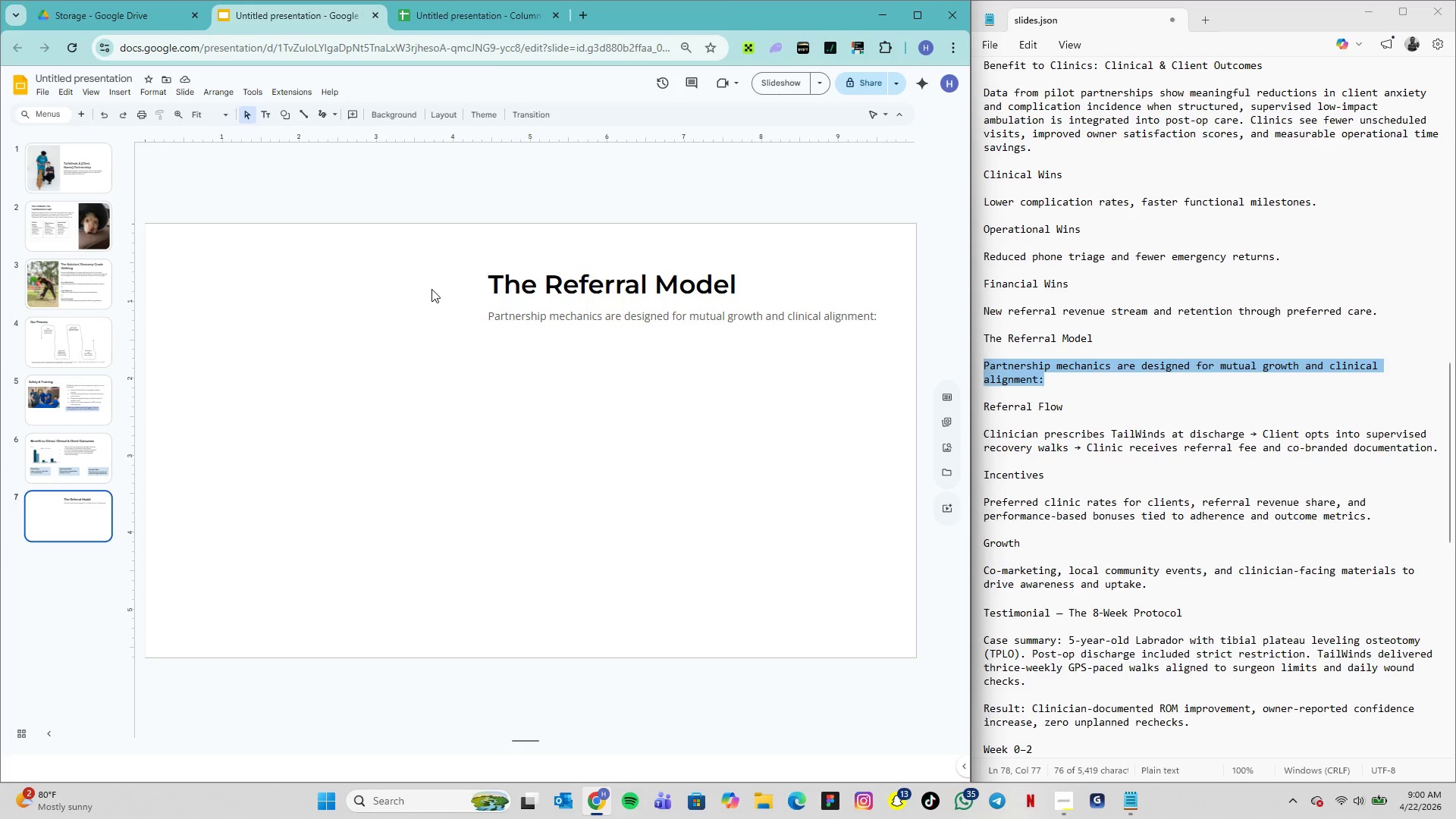 
wait(26.75)
 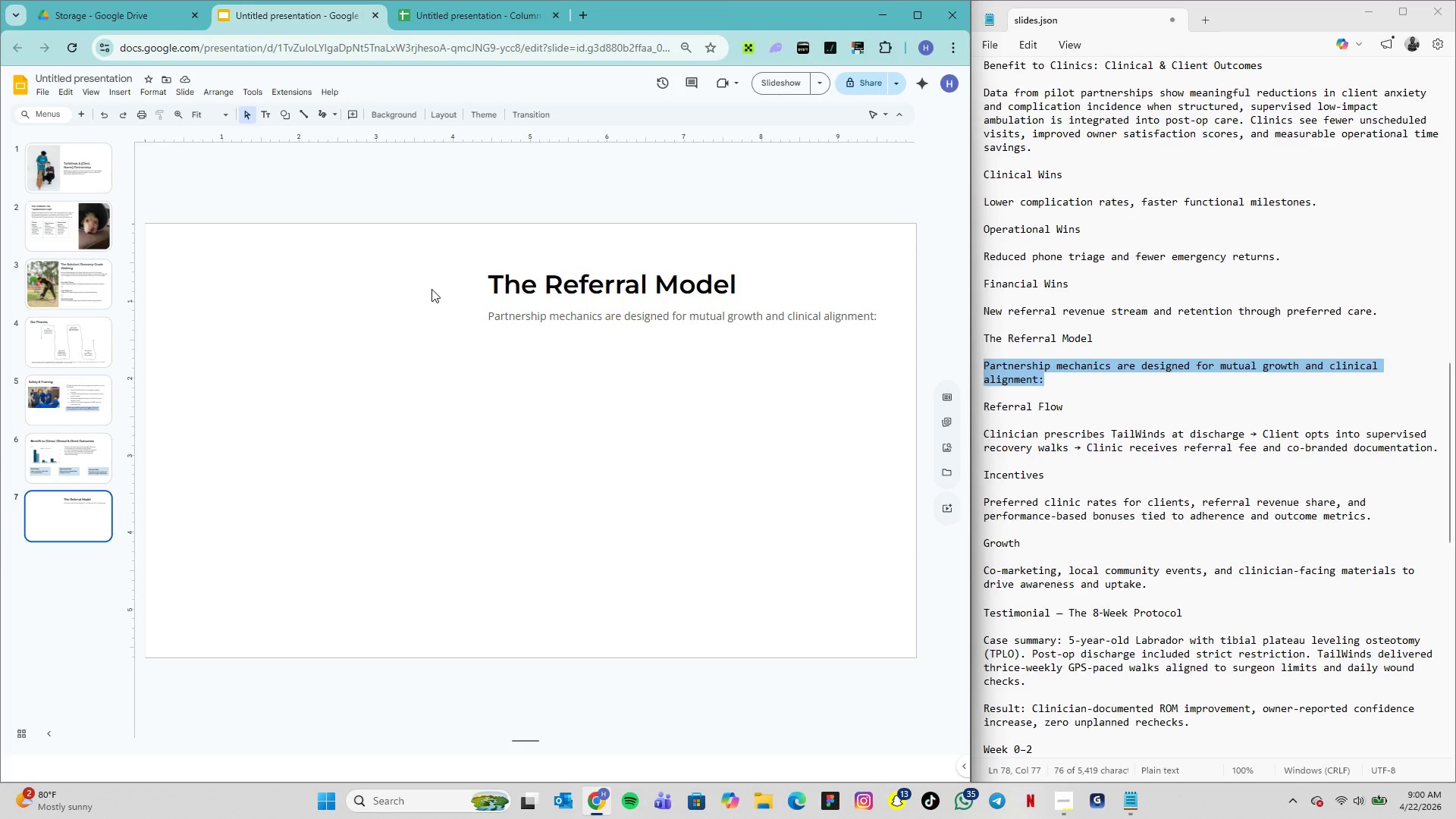 
left_click([526, 298])
 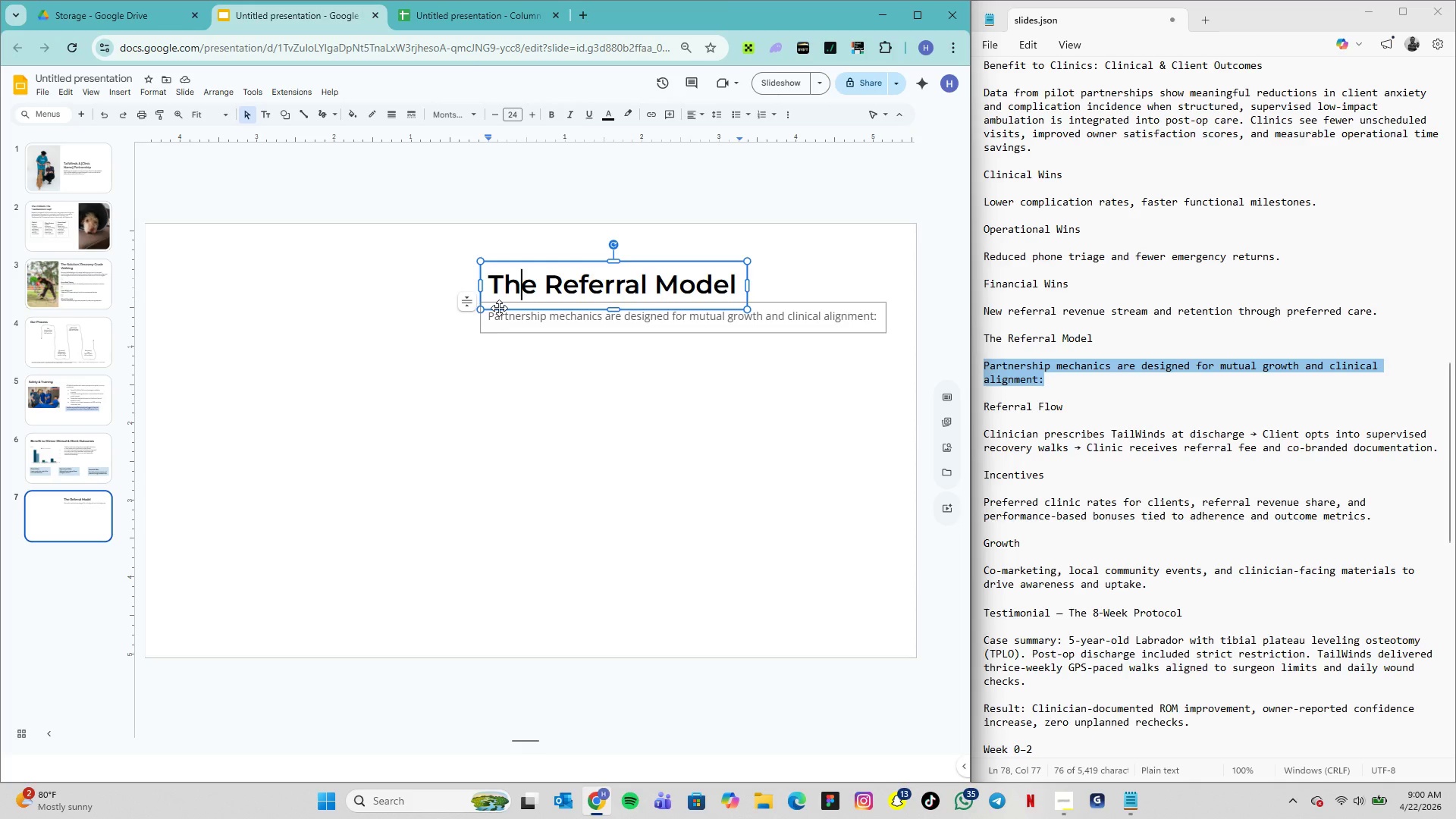 
left_click([500, 312])
 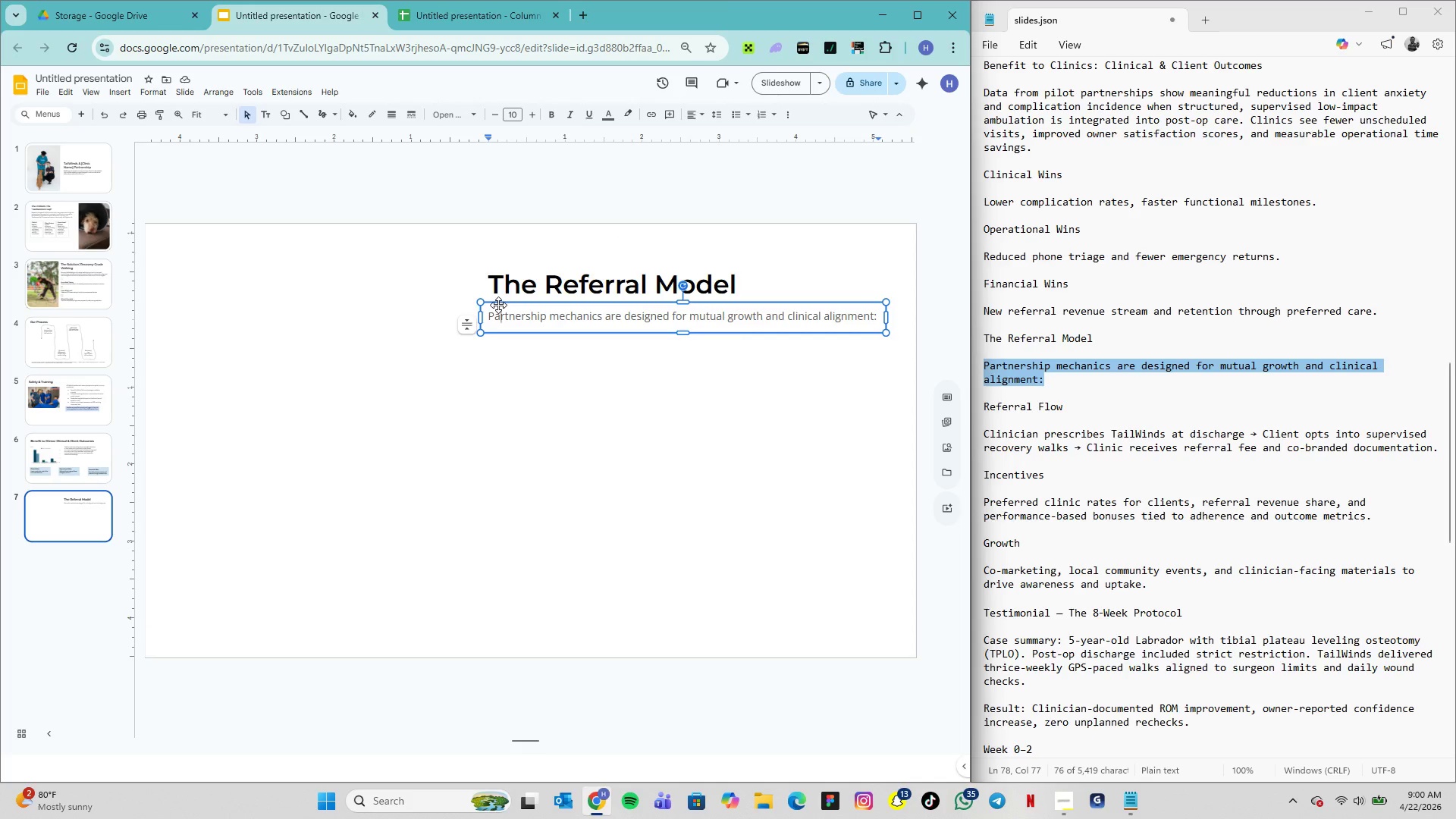 
left_click_drag(start_coordinate=[497, 305], to_coordinate=[500, 311])
 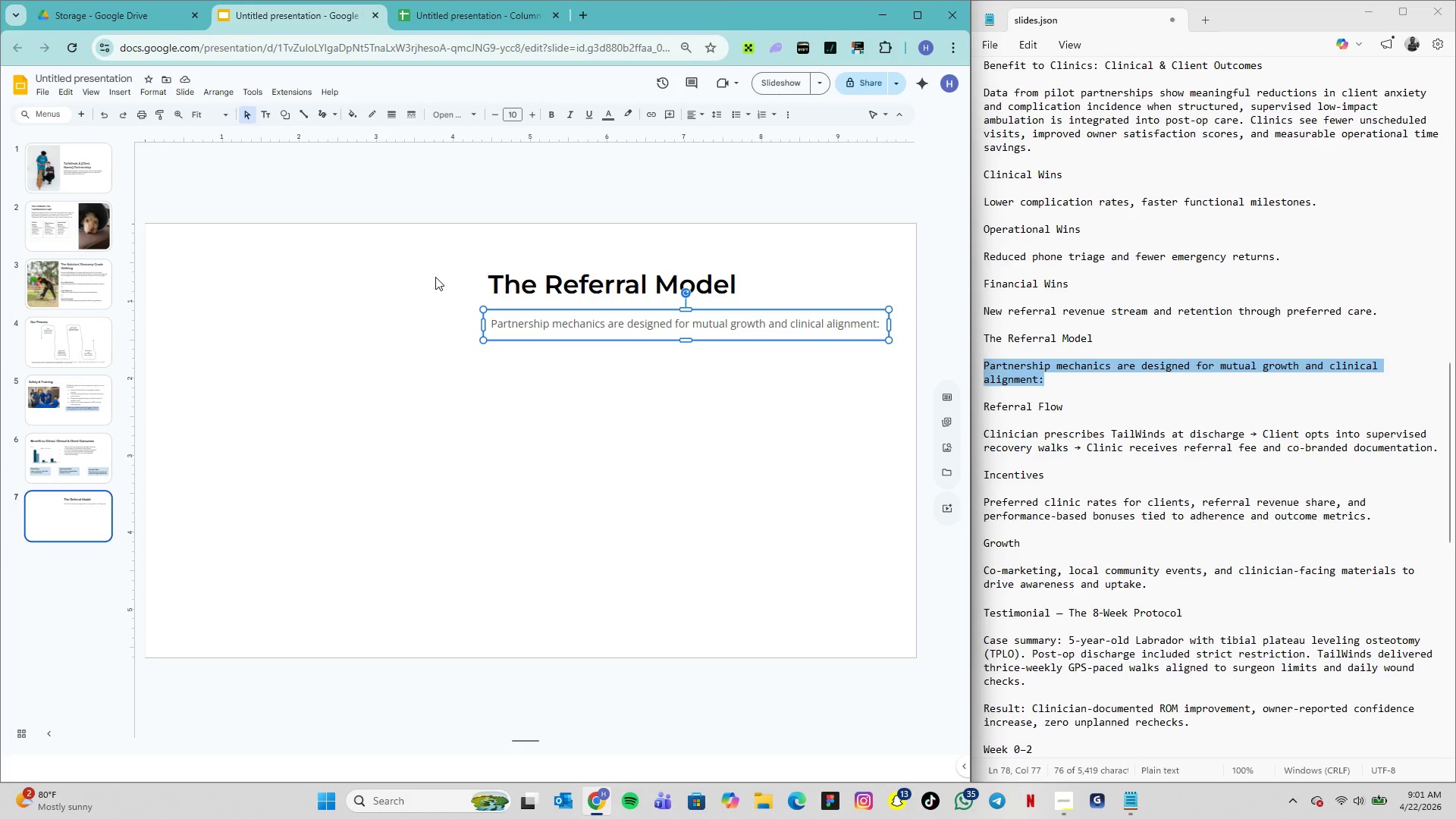 
wait(23.16)
 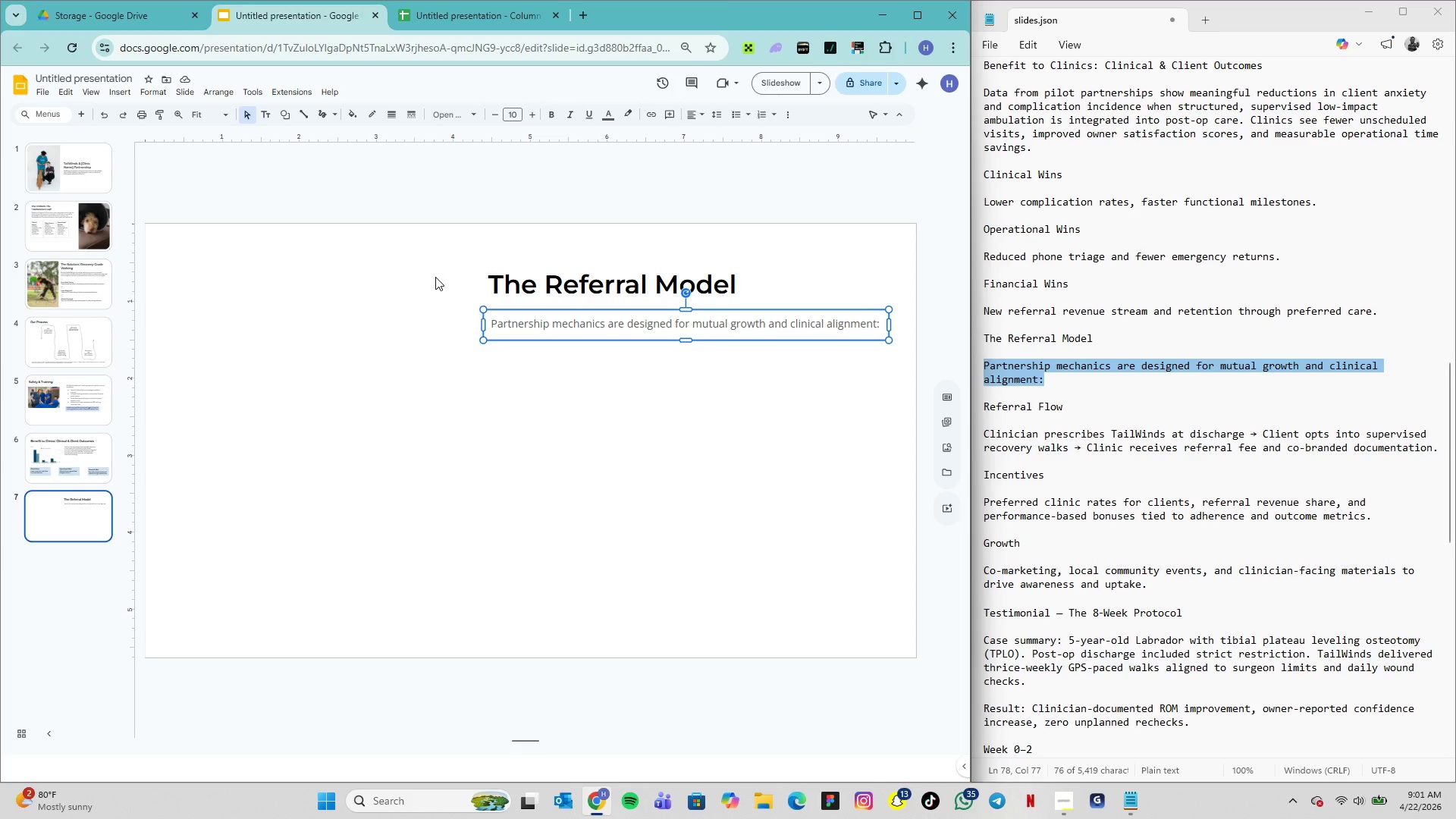 
left_click_drag(start_coordinate=[566, 348], to_coordinate=[573, 347])
 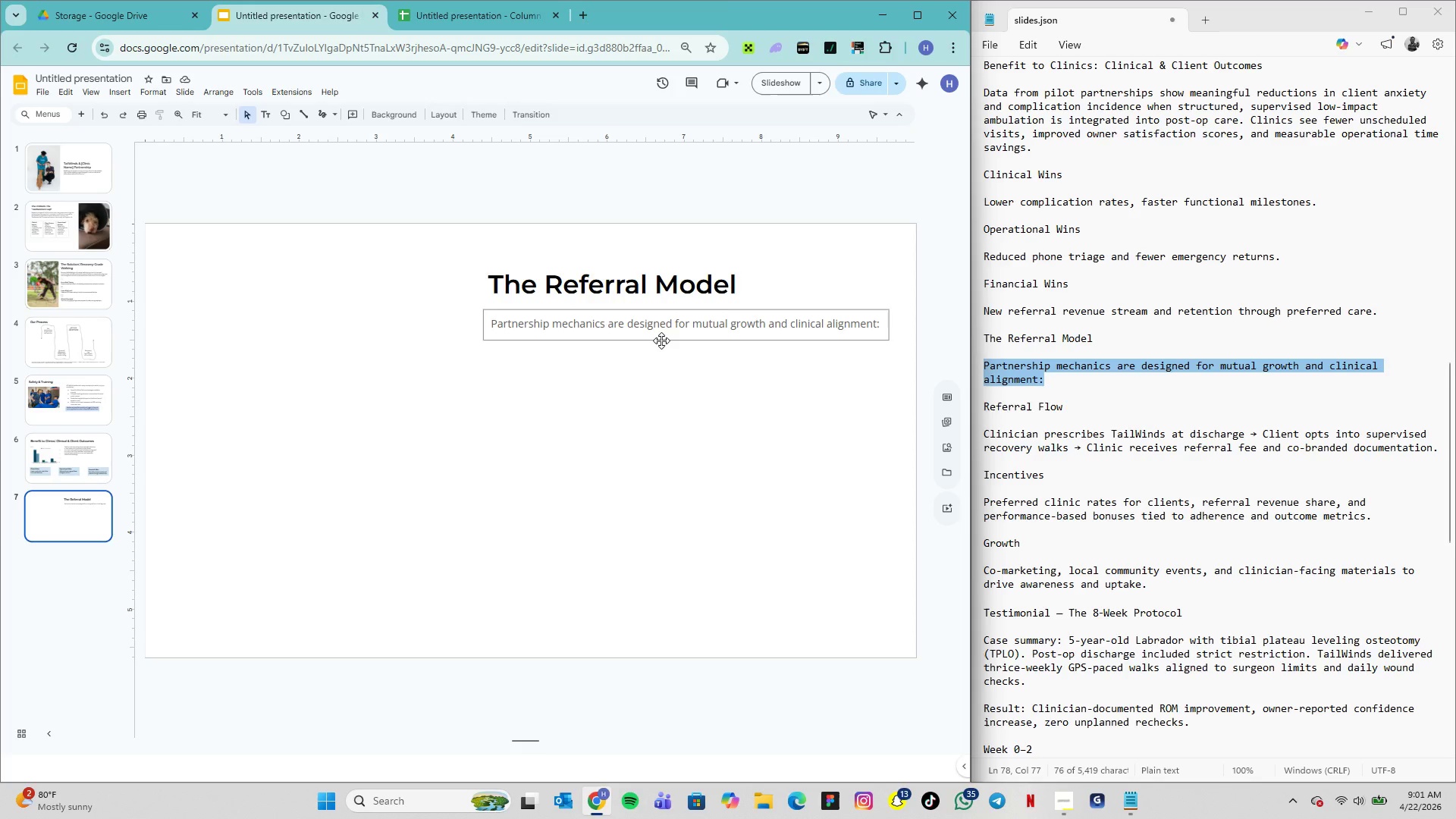 
wait(9.13)
 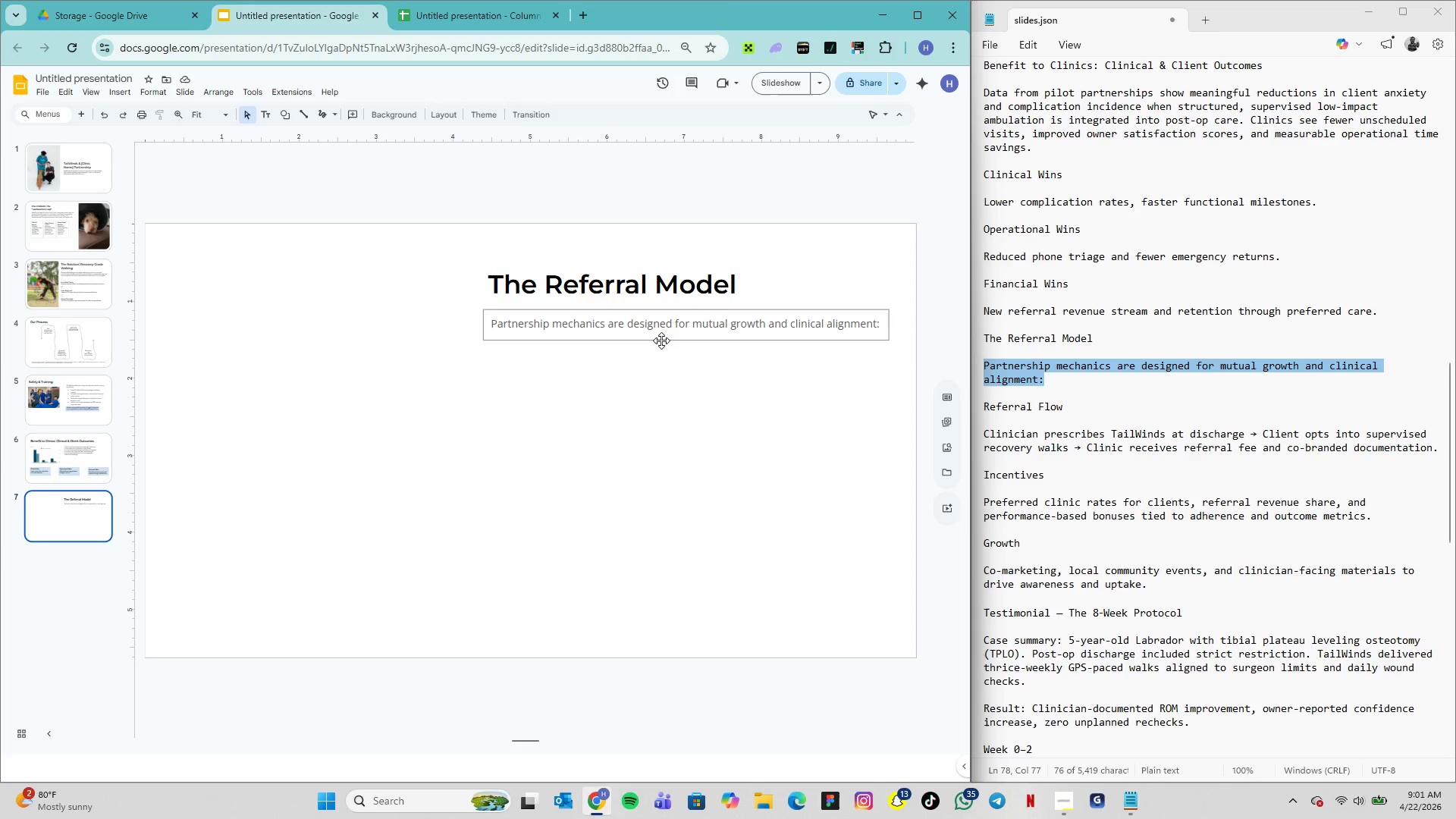 
mouse_move([302, 115])
 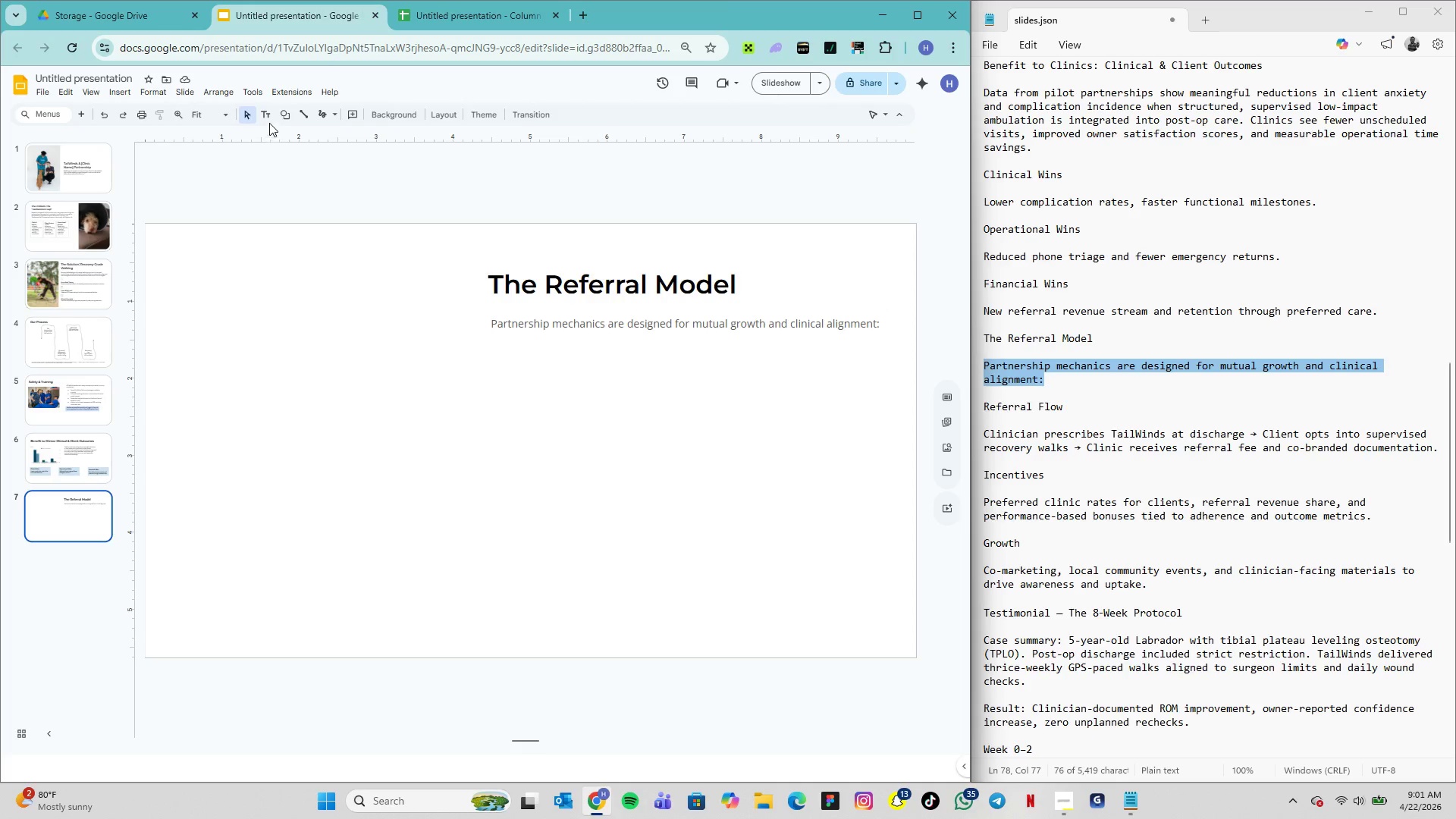 
left_click([266, 117])
 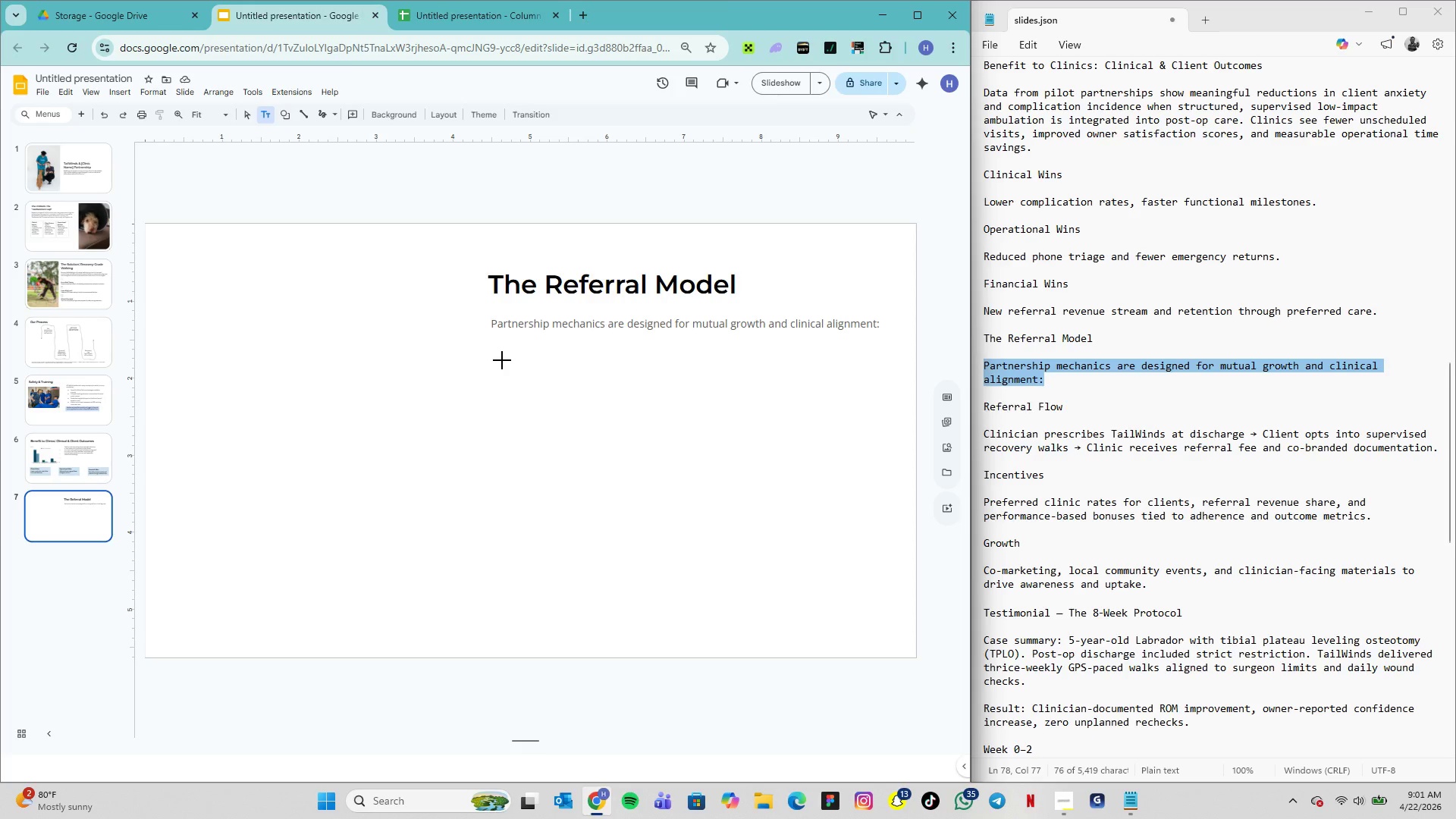 
left_click([502, 360])
 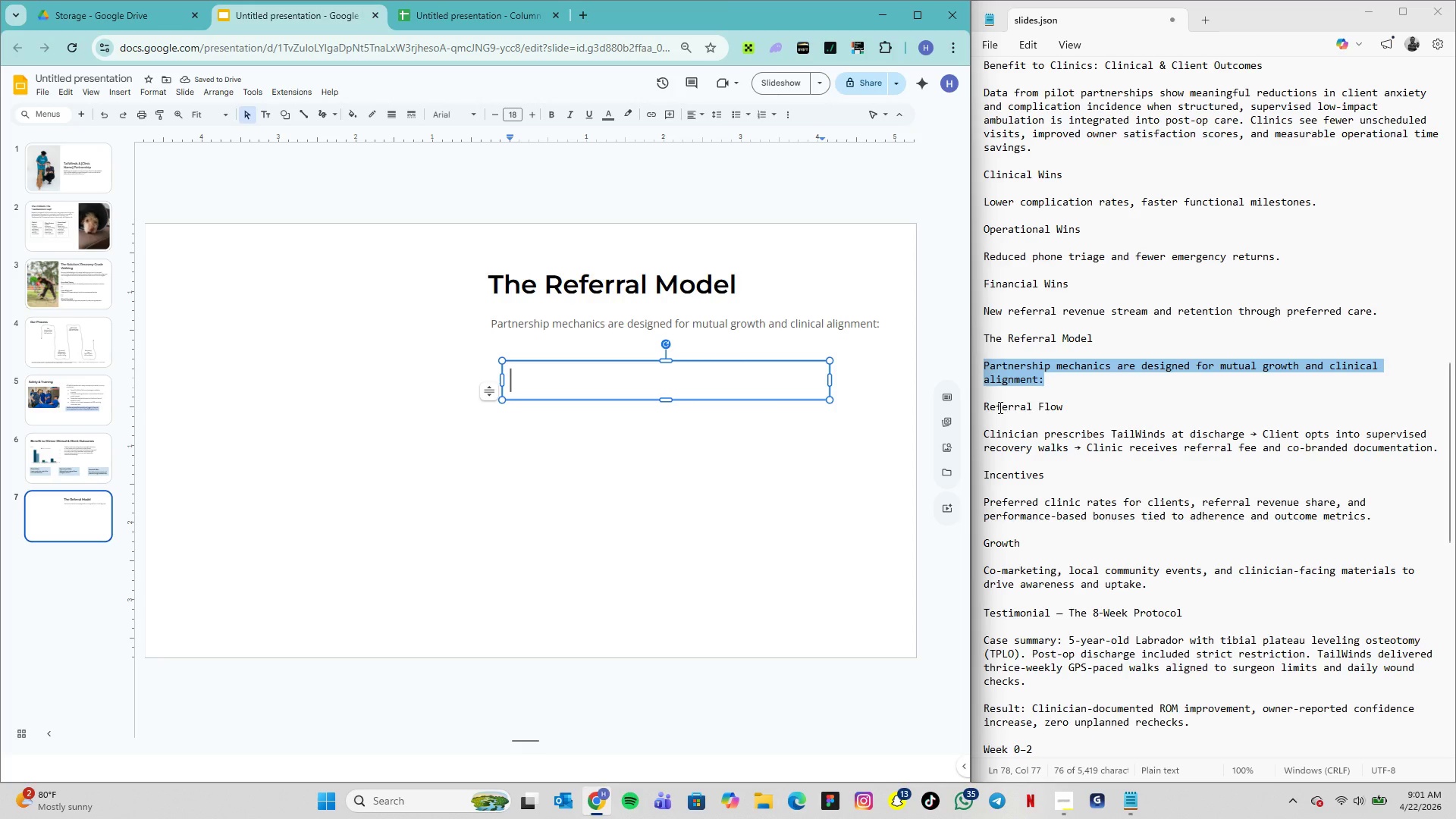 
left_click_drag(start_coordinate=[987, 407], to_coordinate=[1441, 450])
 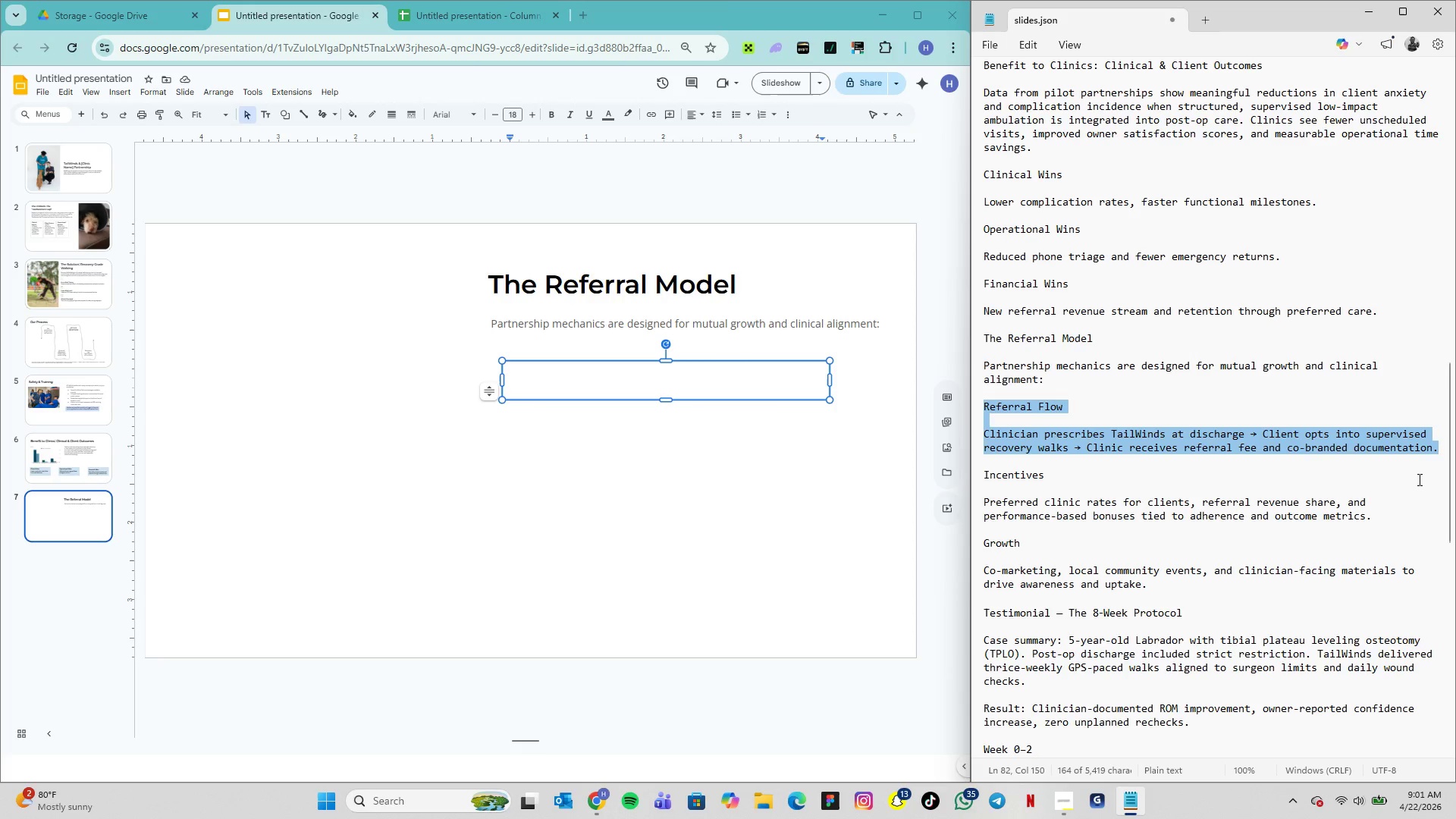 
key(Control+C)
 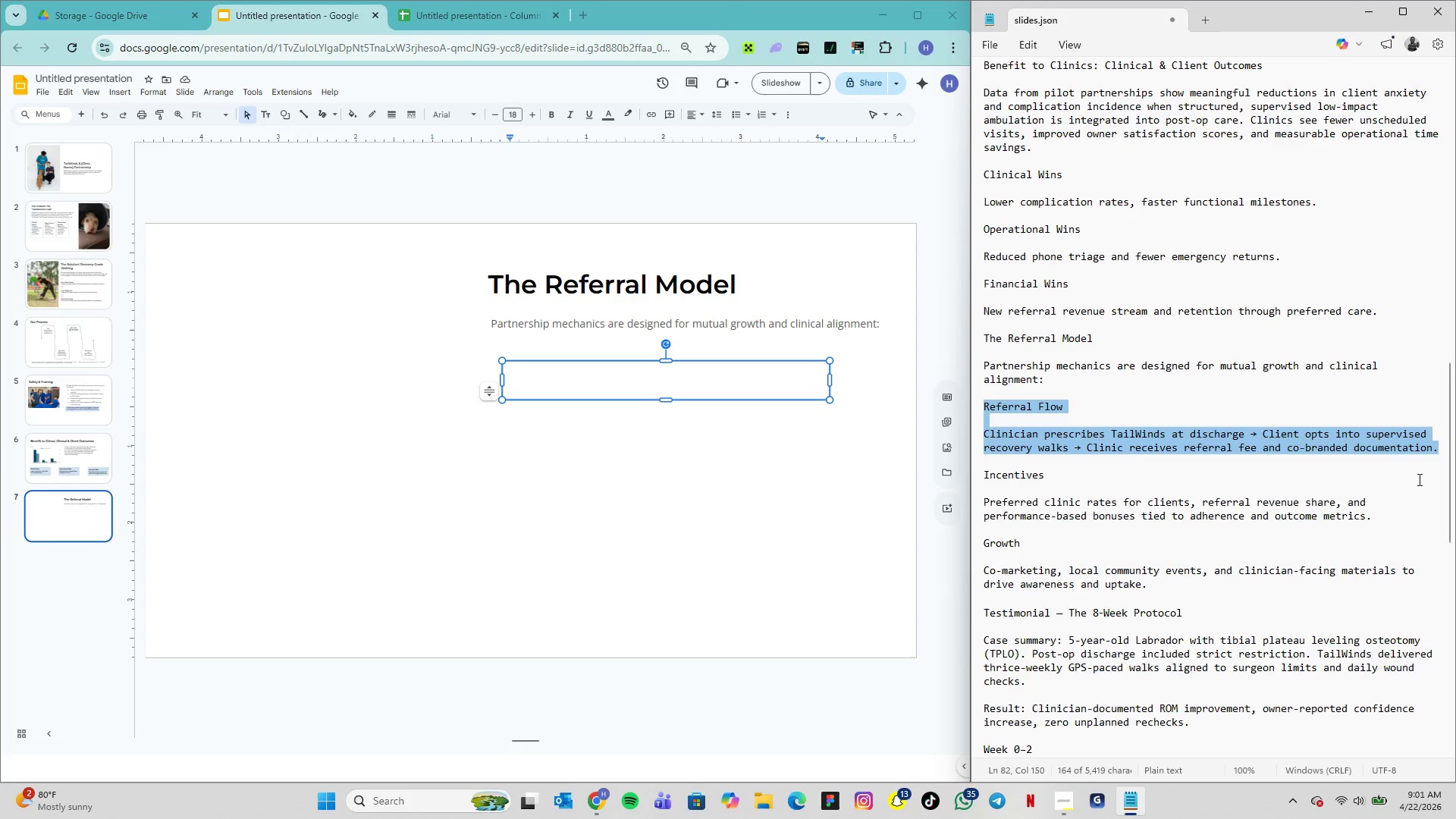 
key(Control+C)
 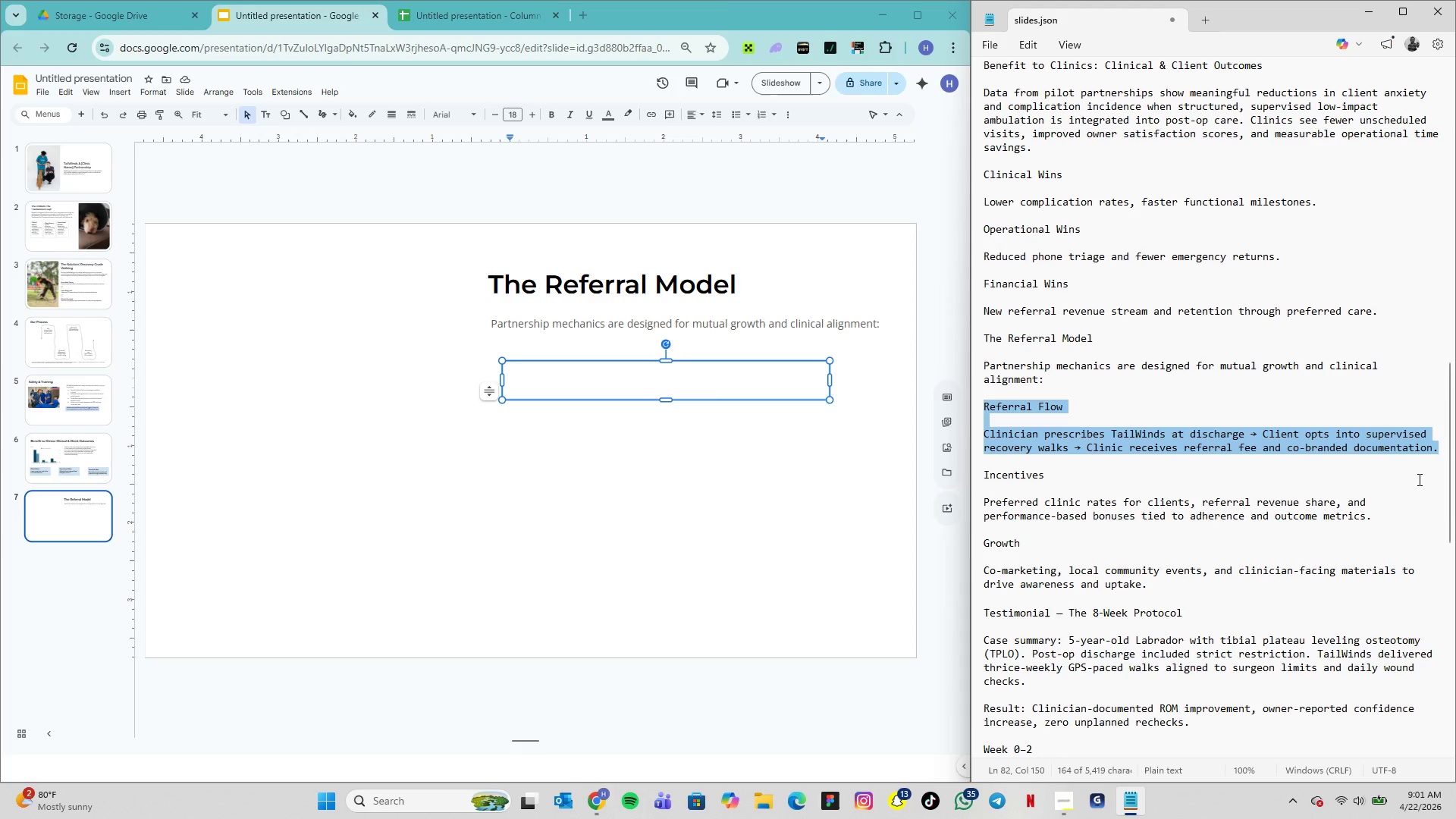 
key(Control+C)
 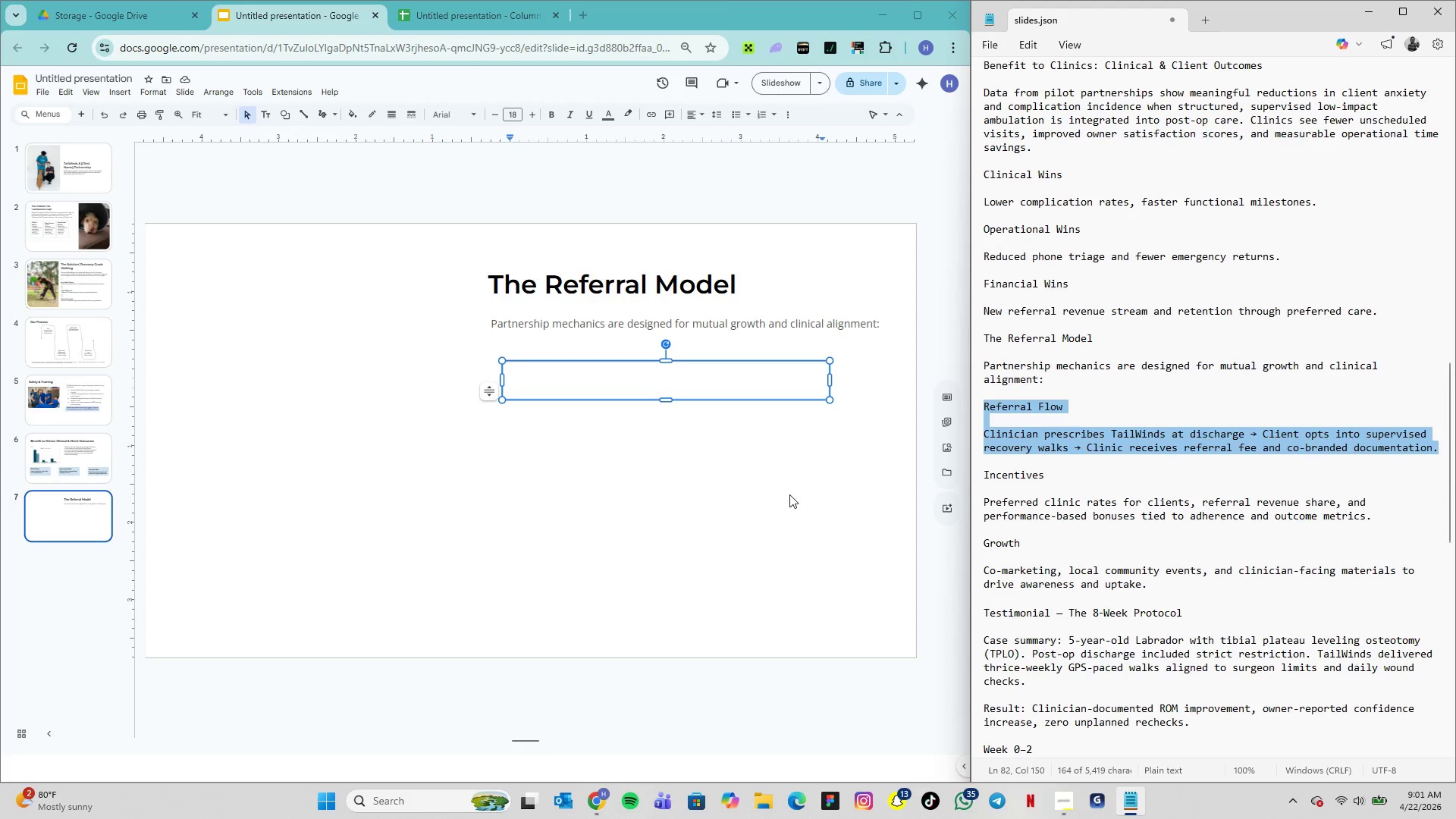 
left_click([648, 379])
 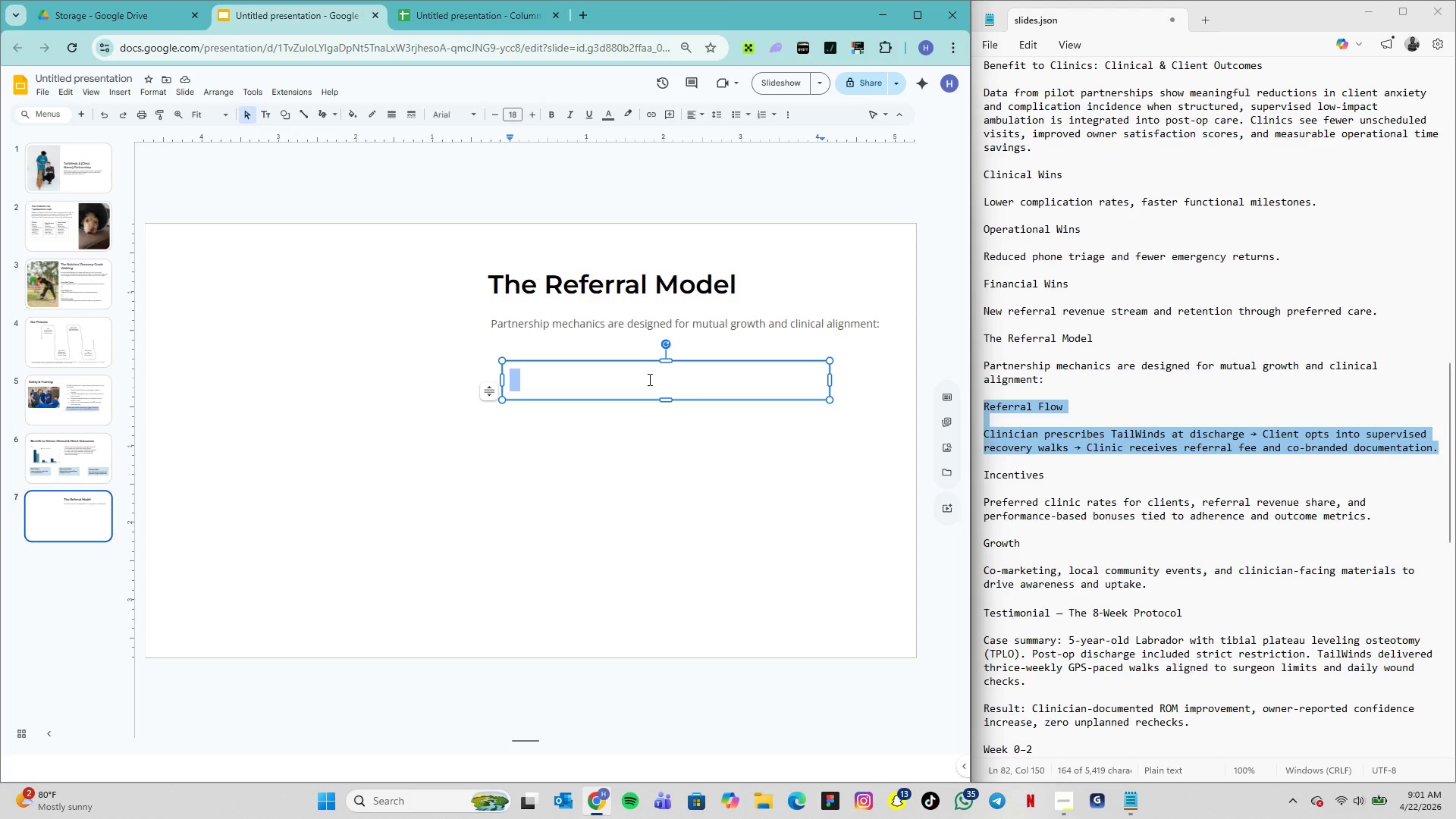 
key(Control+V)
 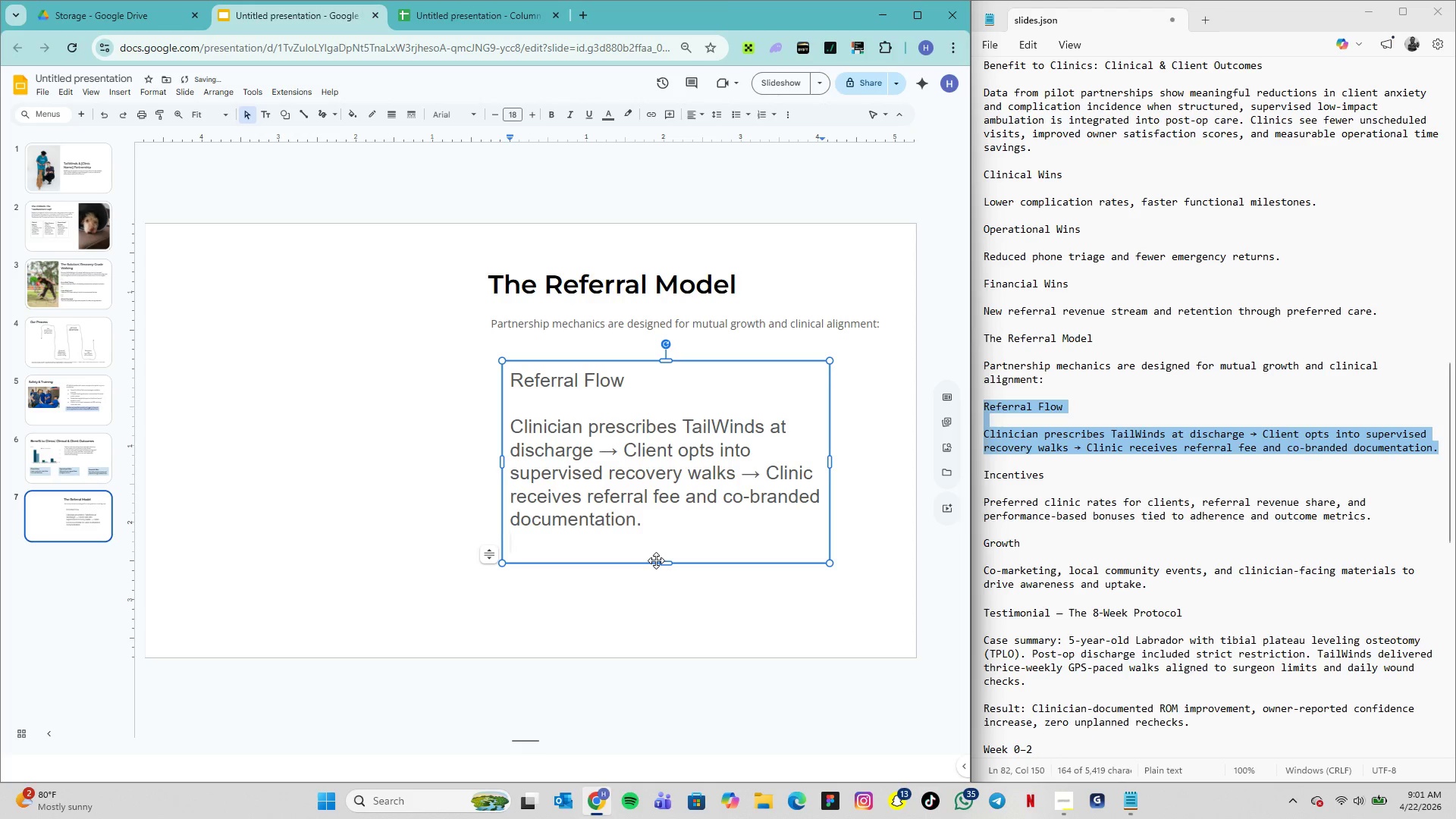 
key(Backspace)
 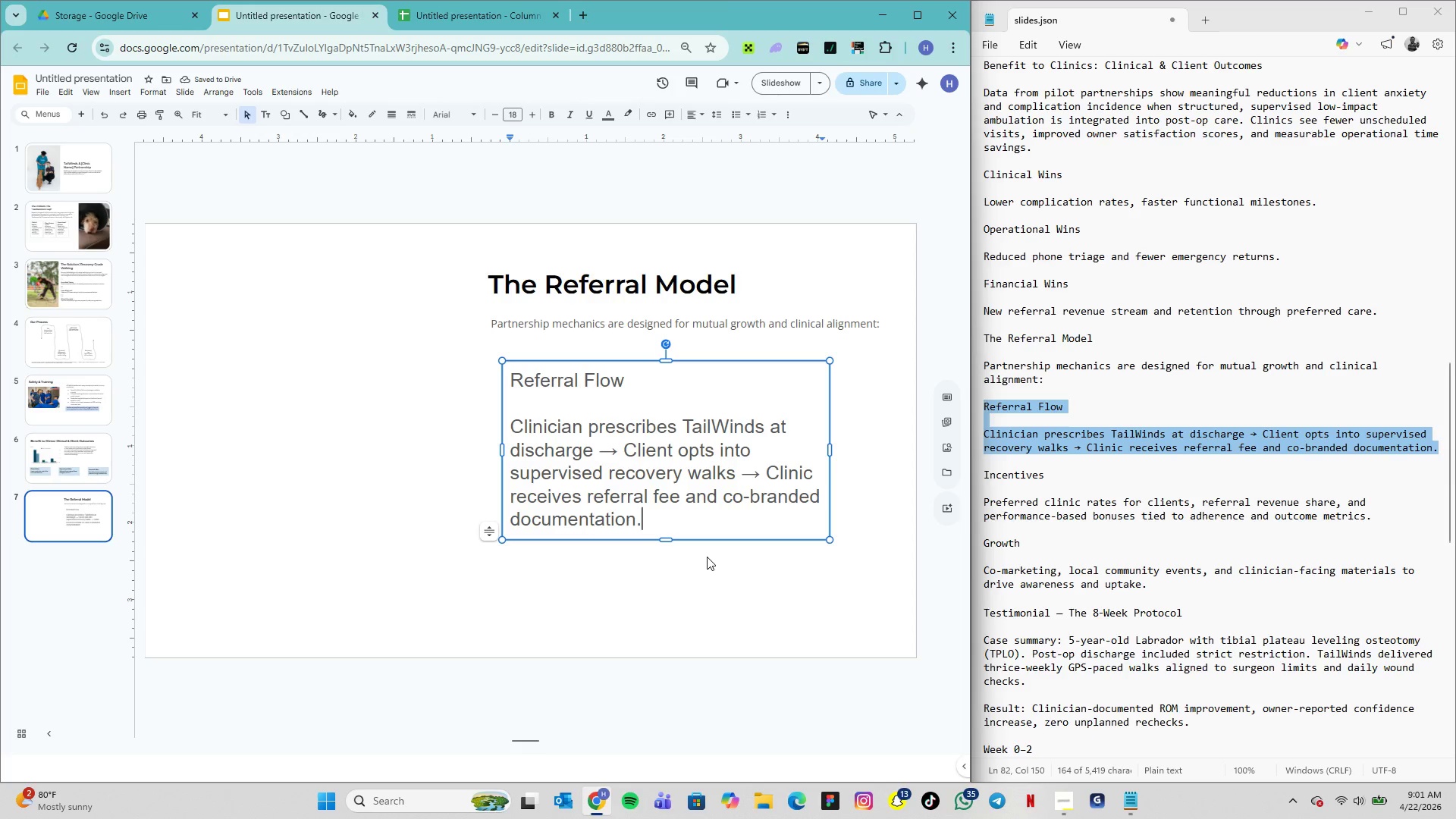 
wait(5.7)
 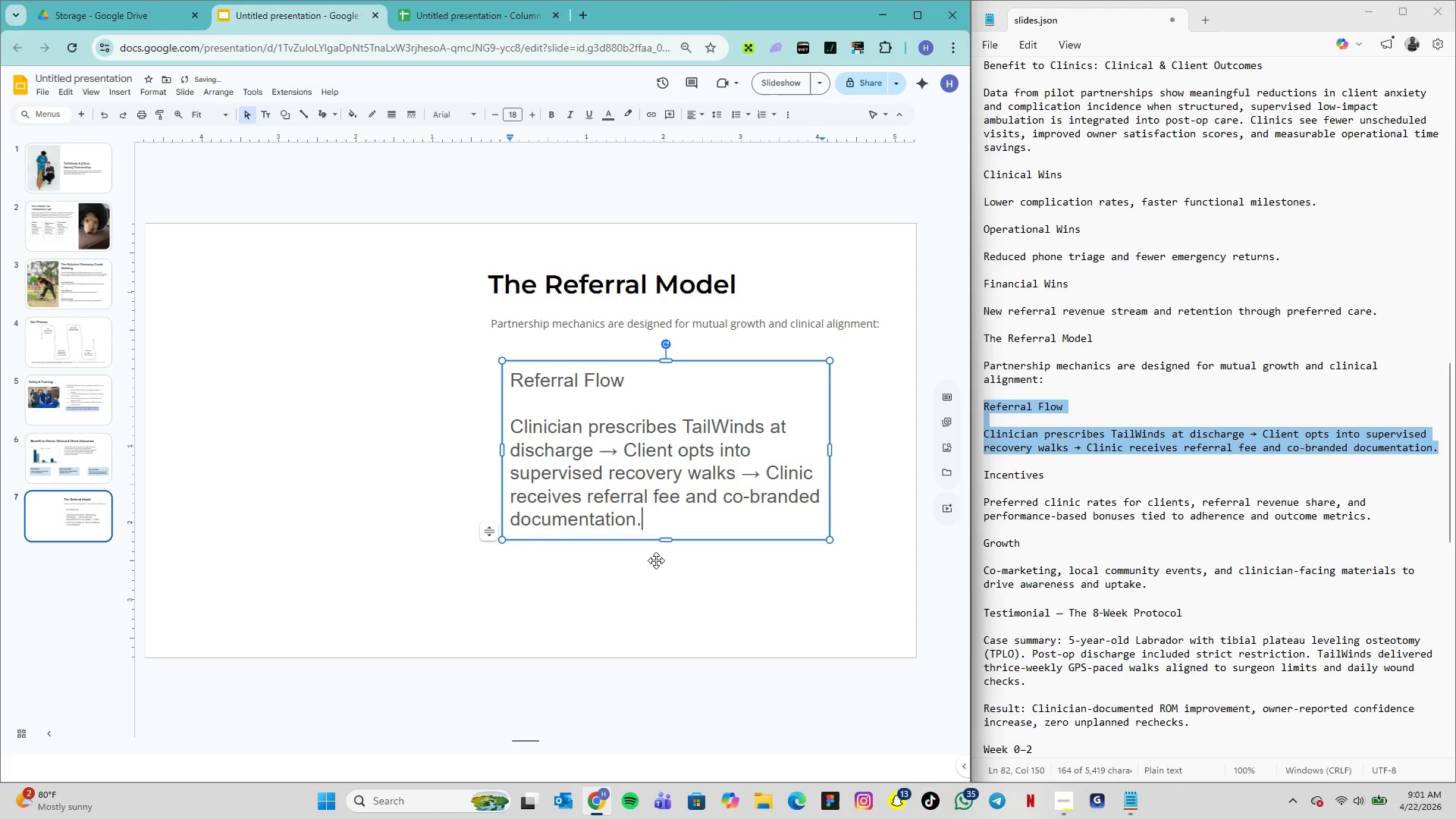 
left_click_drag(start_coordinate=[646, 520], to_coordinate=[510, 424])
 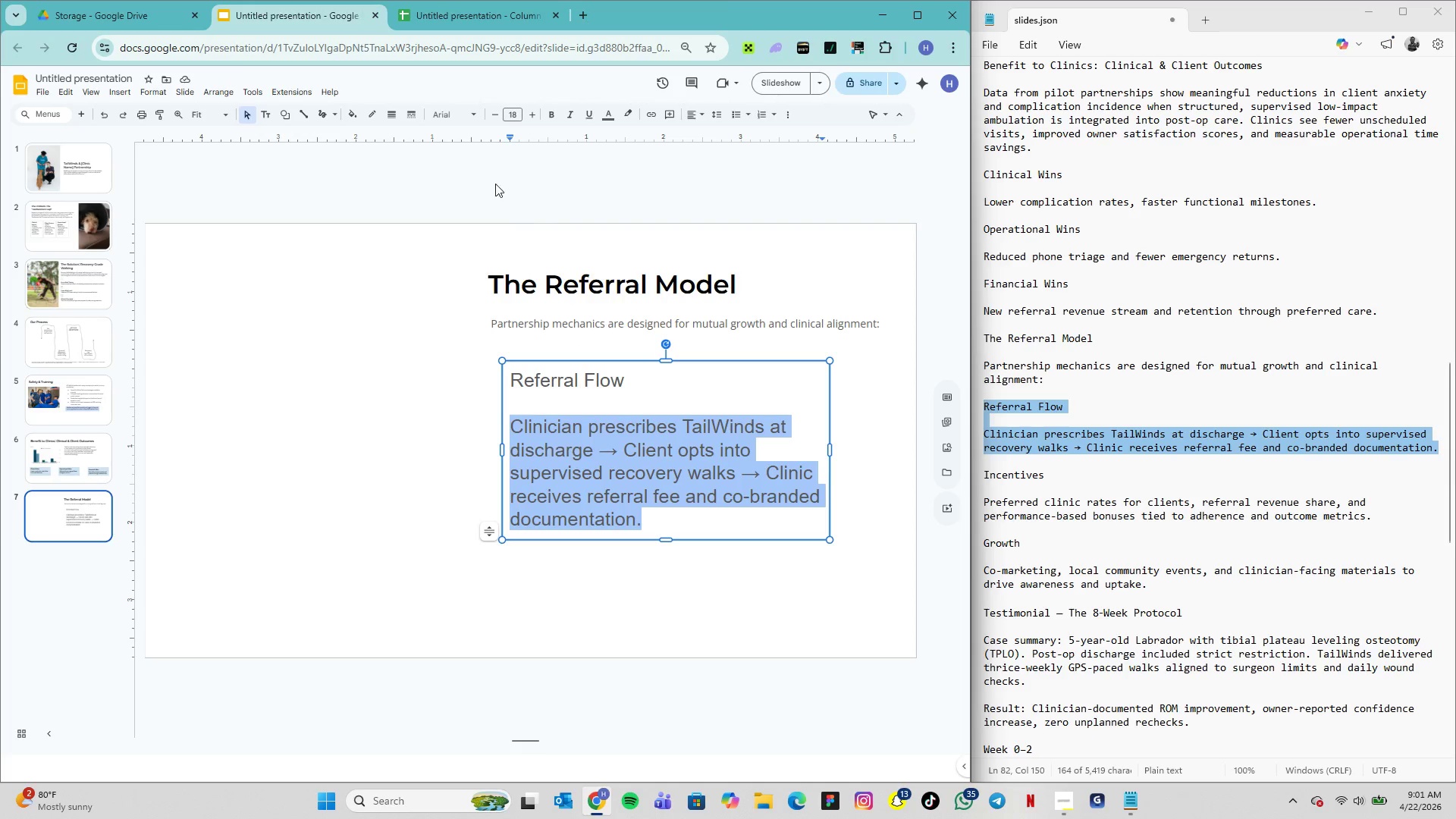 
left_click([436, 107])
 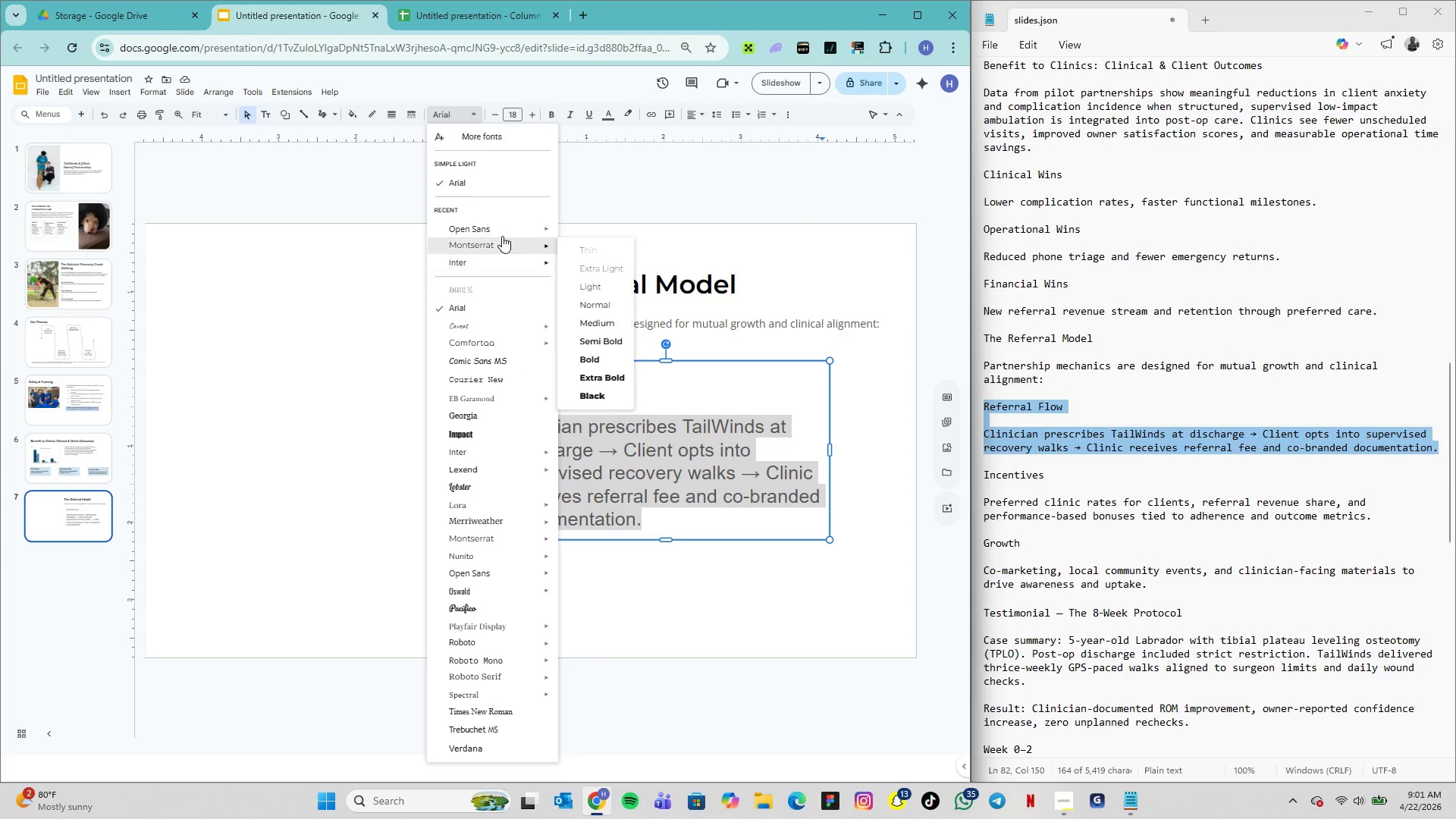 
left_click([508, 229])
 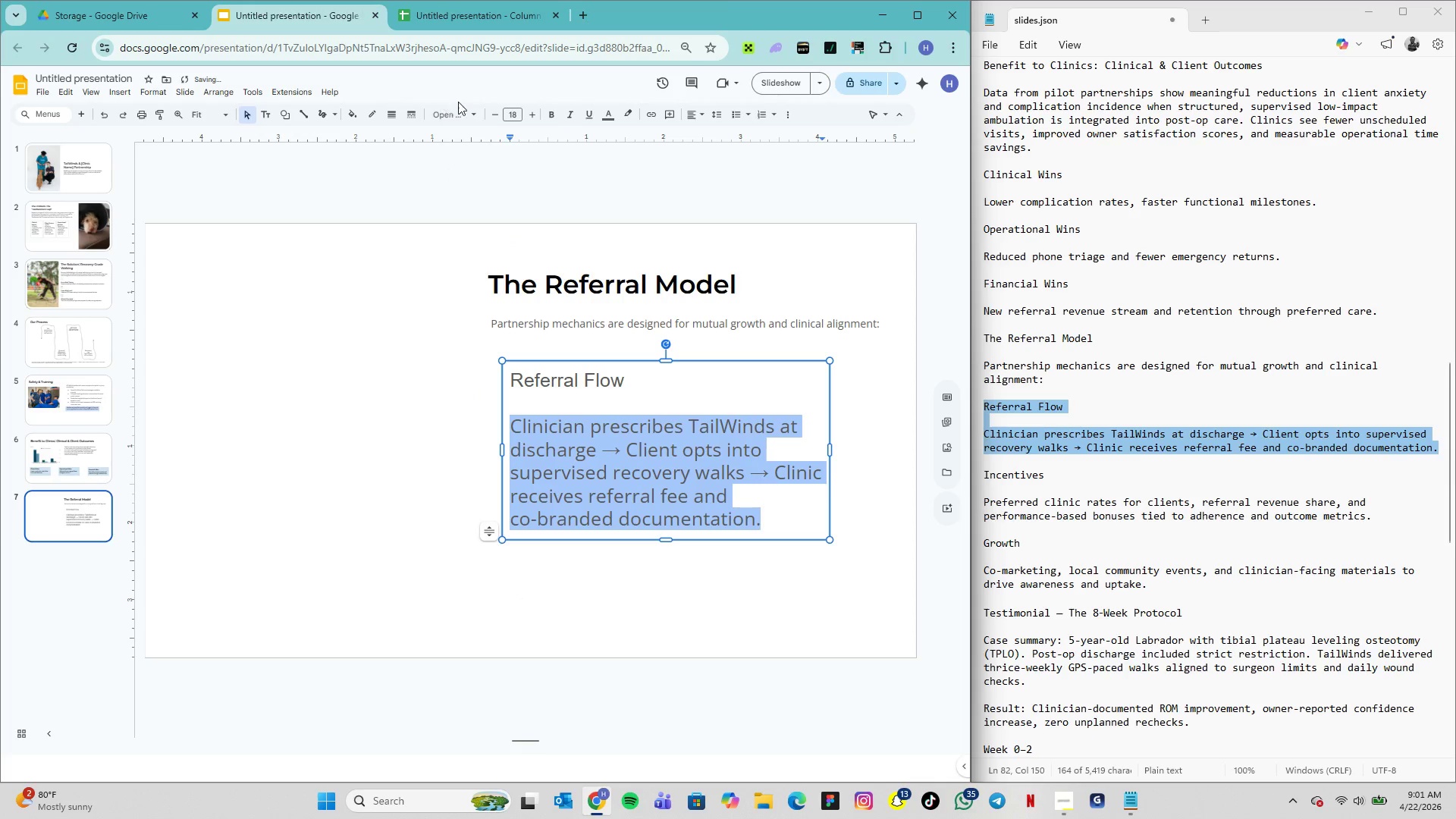 
left_click([466, 112])
 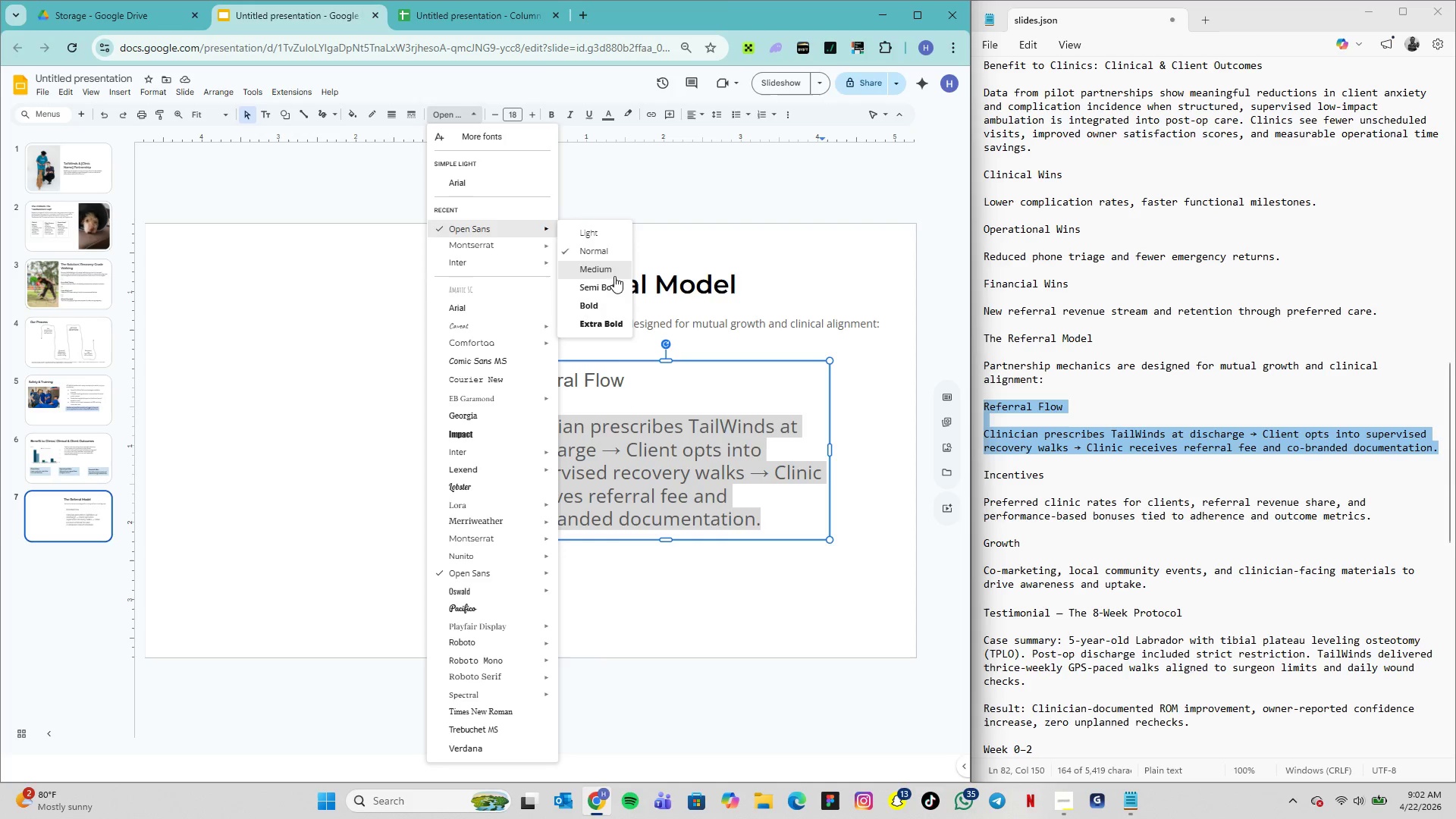 
wait(6.81)
 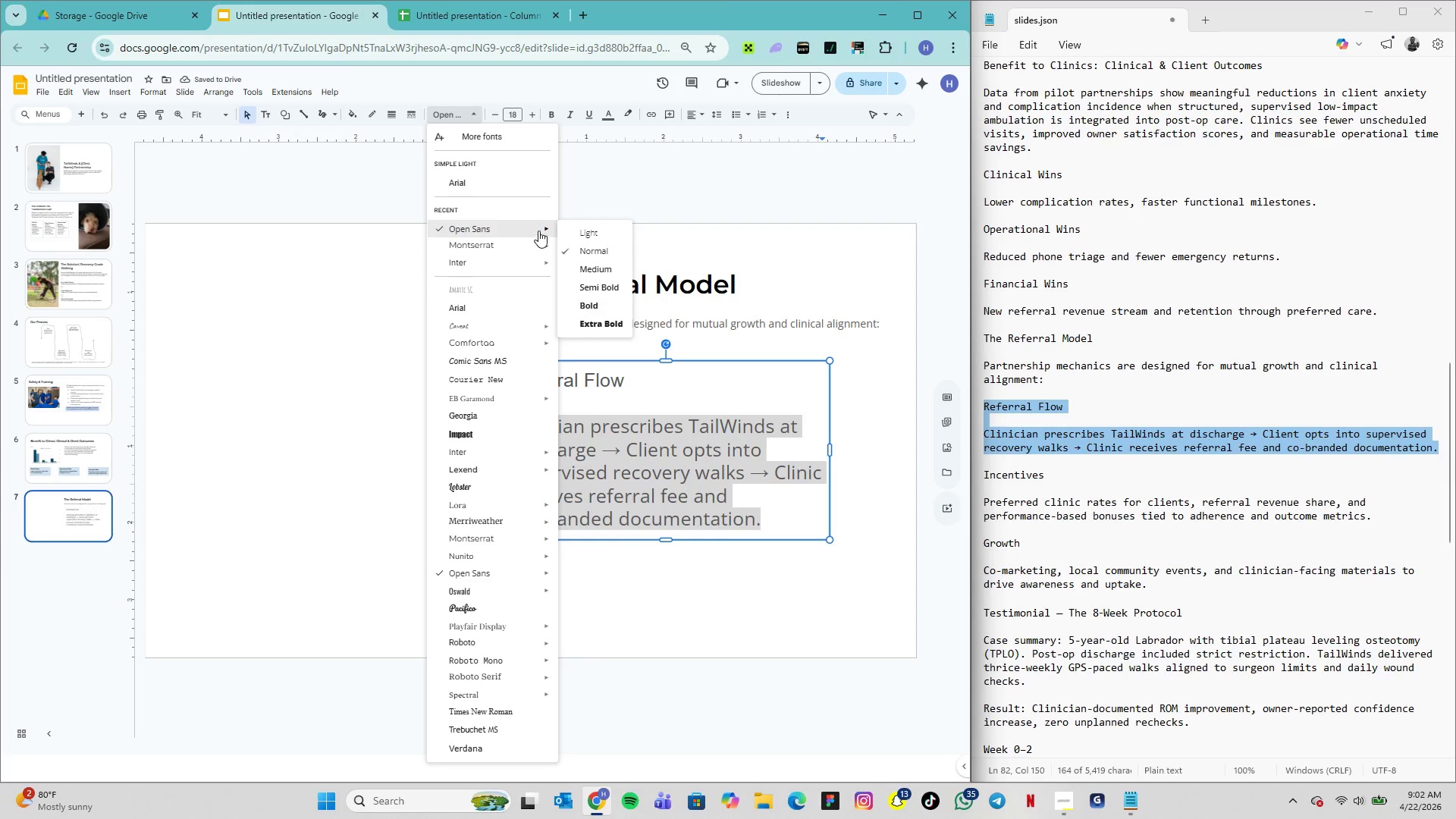 
left_click([605, 247])
 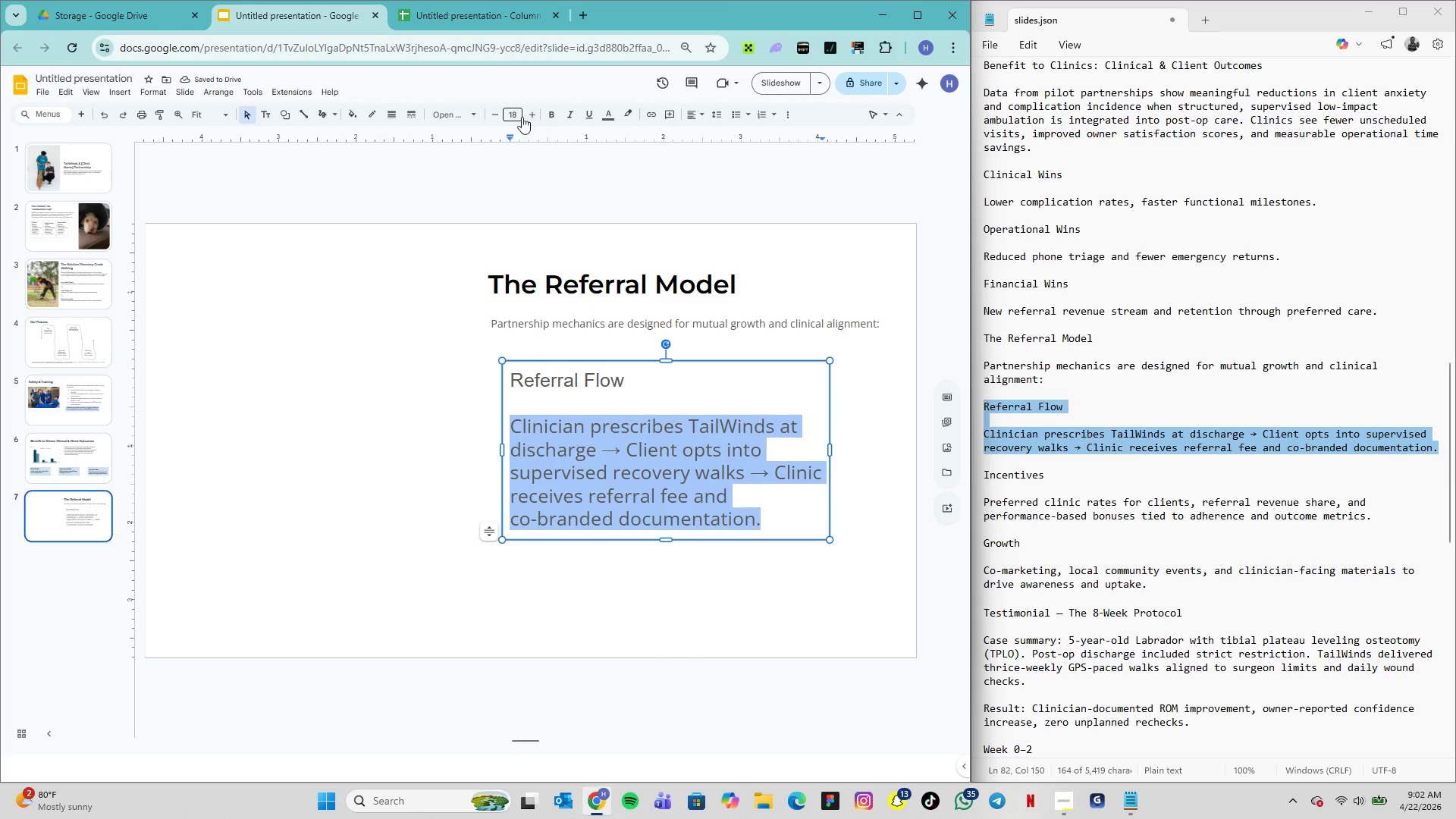 
left_click([514, 110])
 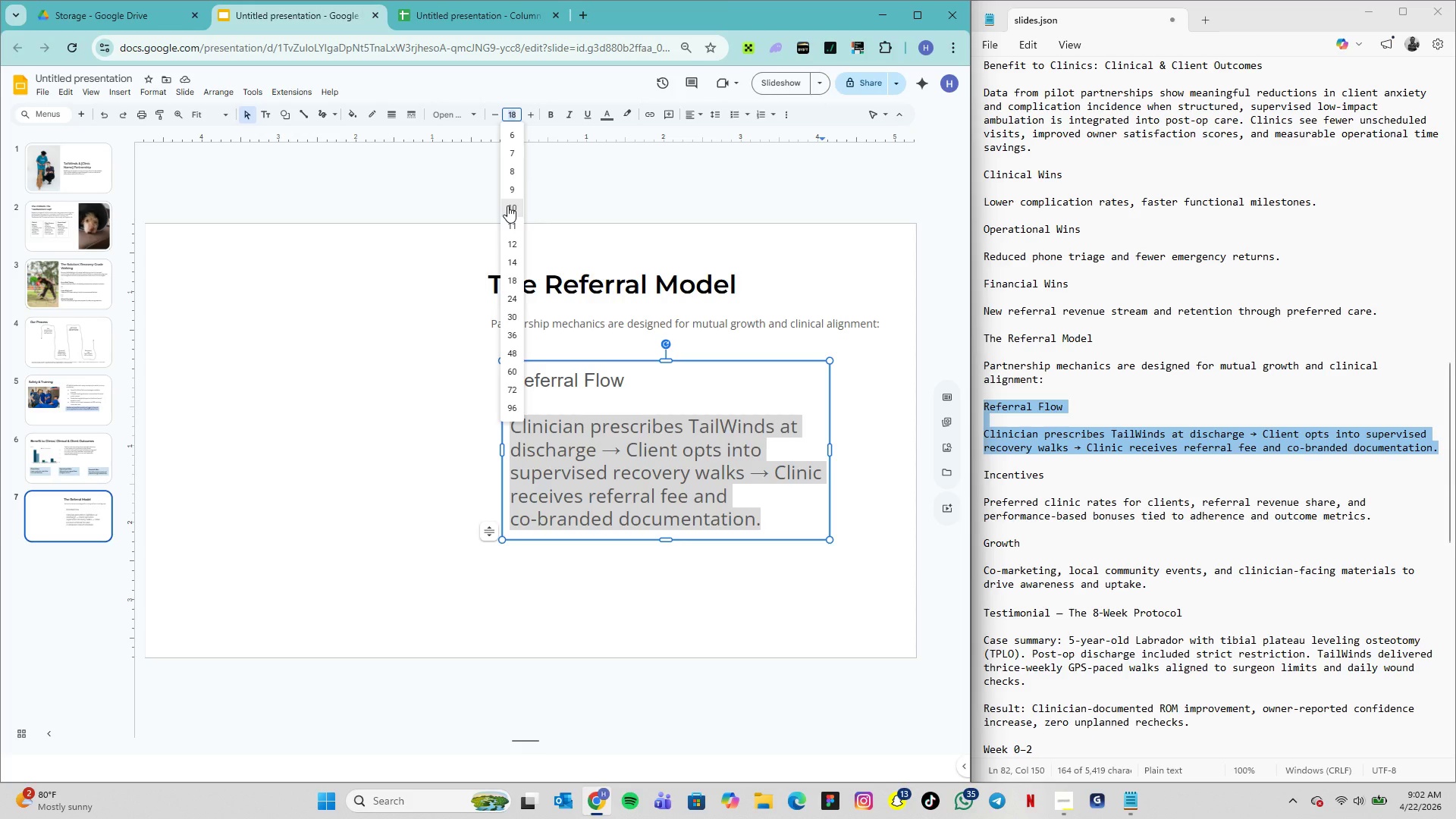 
left_click([507, 206])
 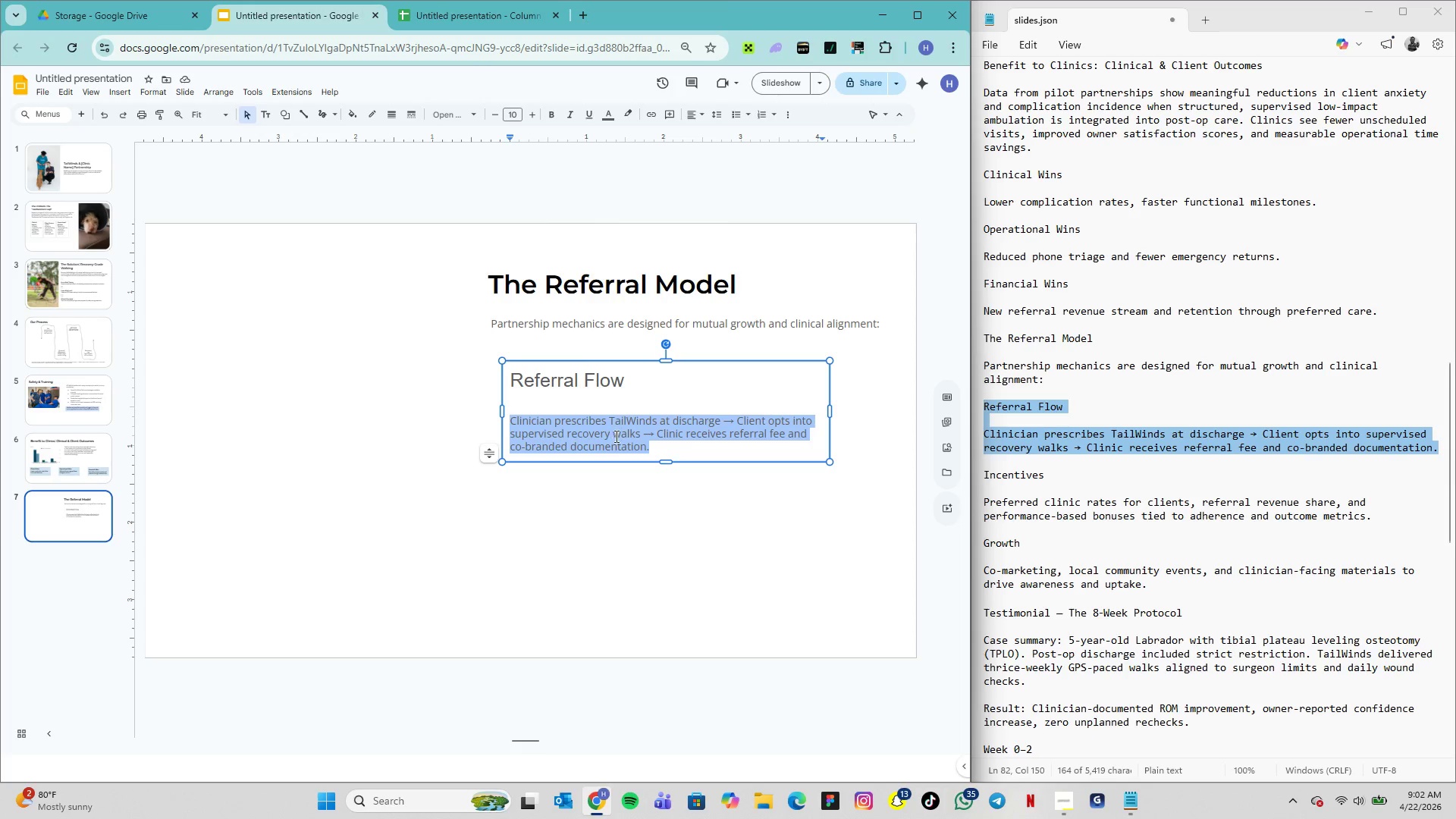 
wait(25.05)
 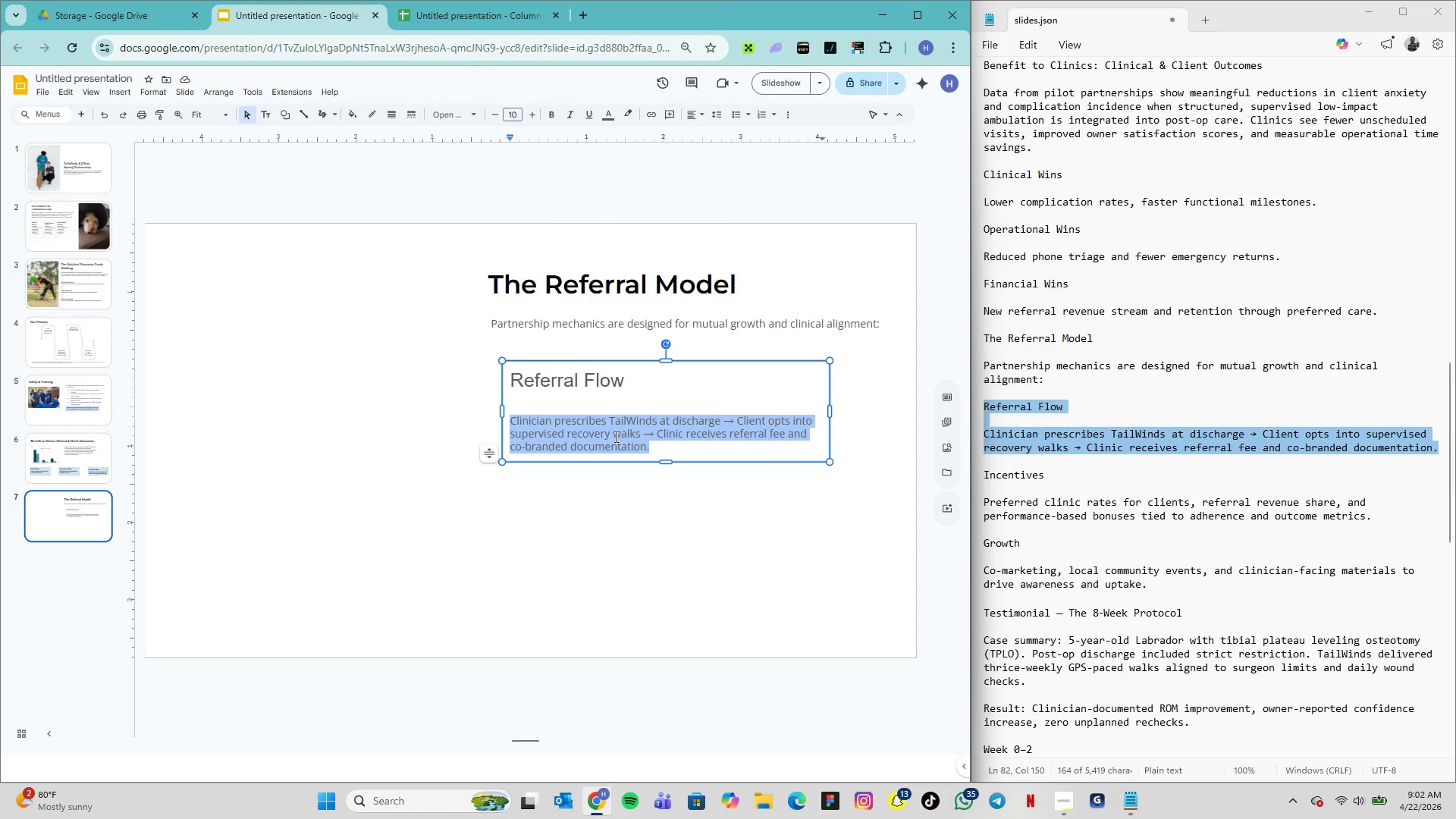 
left_click([588, 394])
 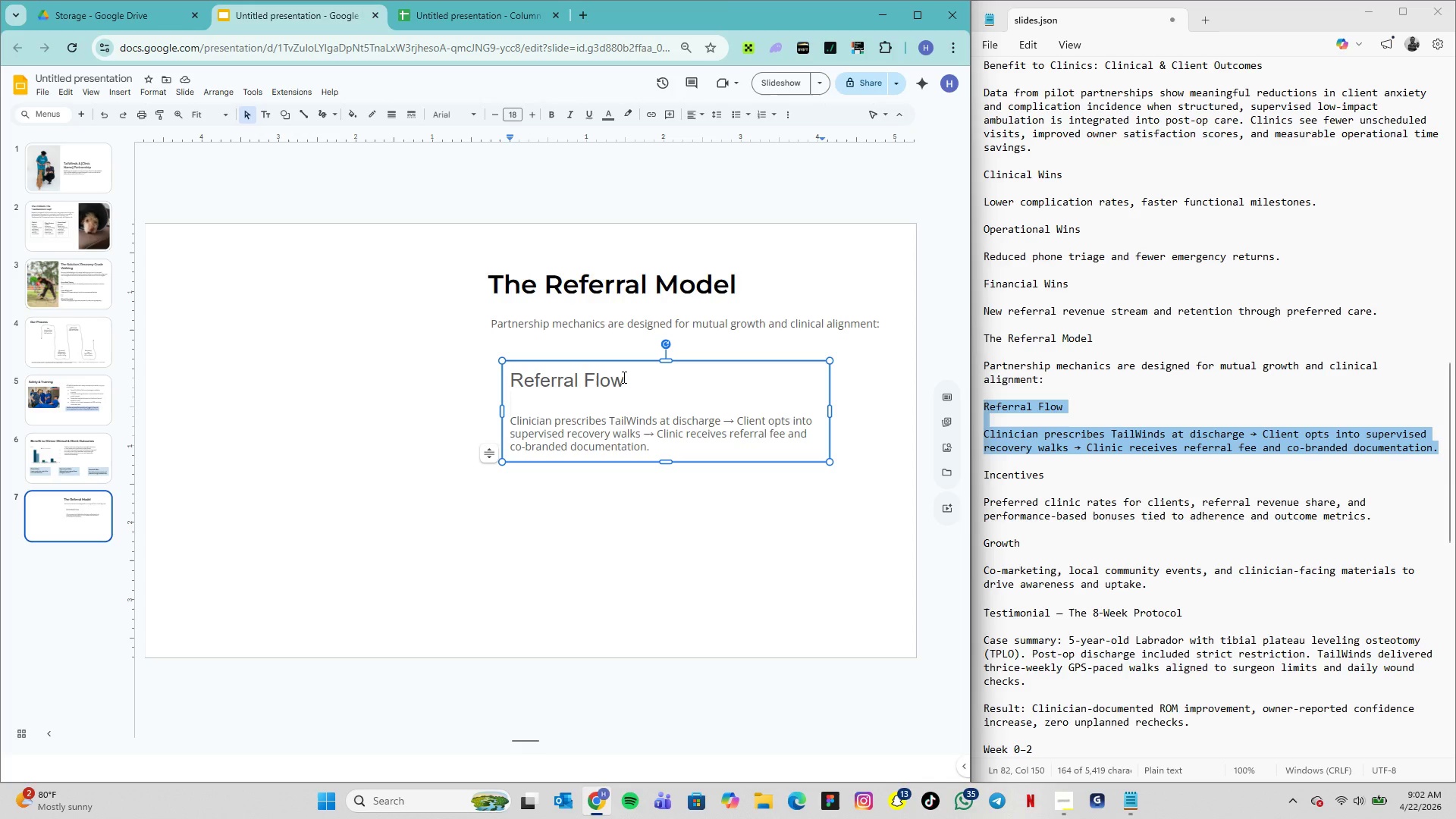 
wait(12.52)
 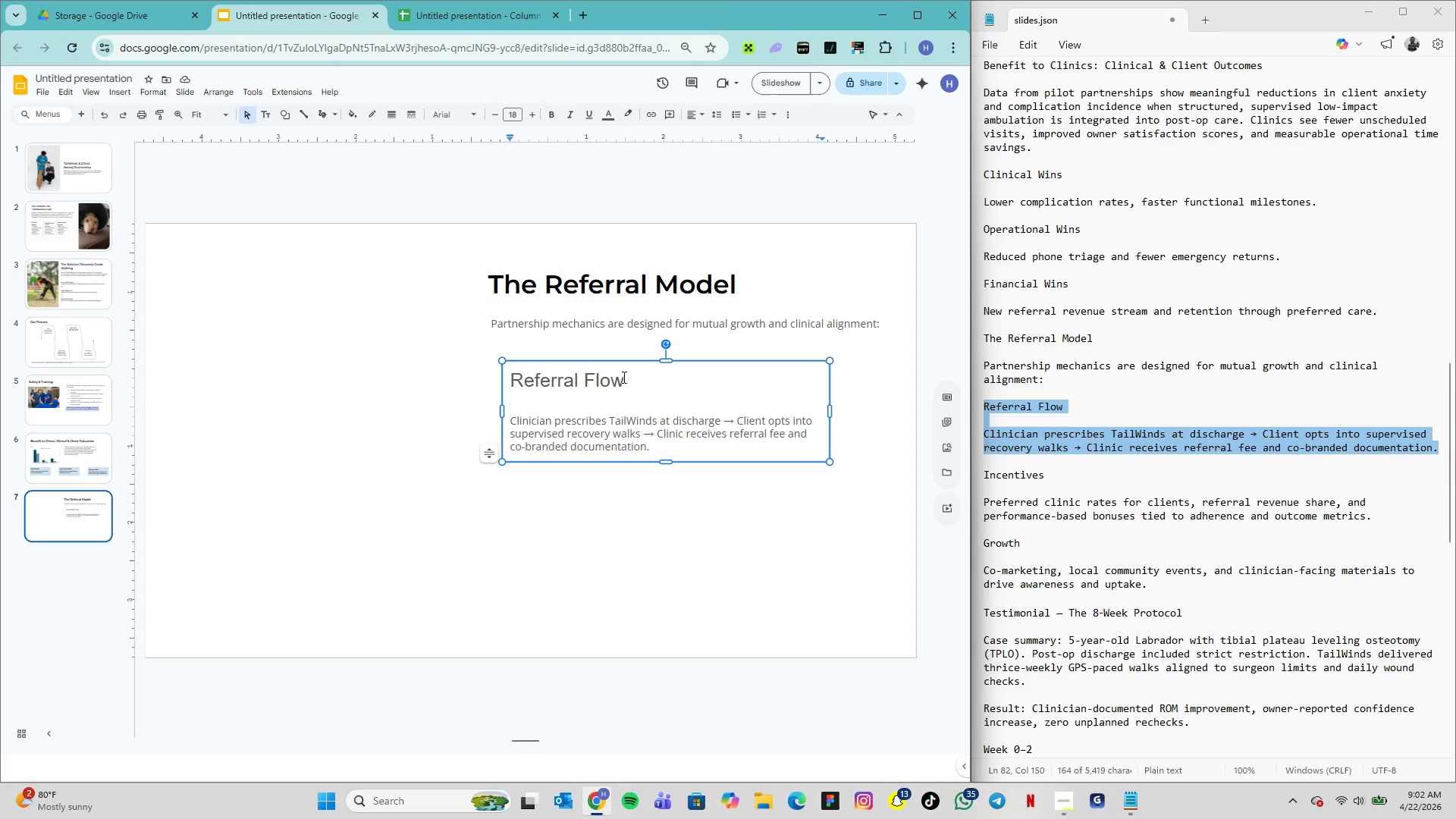 
left_click_drag(start_coordinate=[648, 447], to_coordinate=[507, 419])
 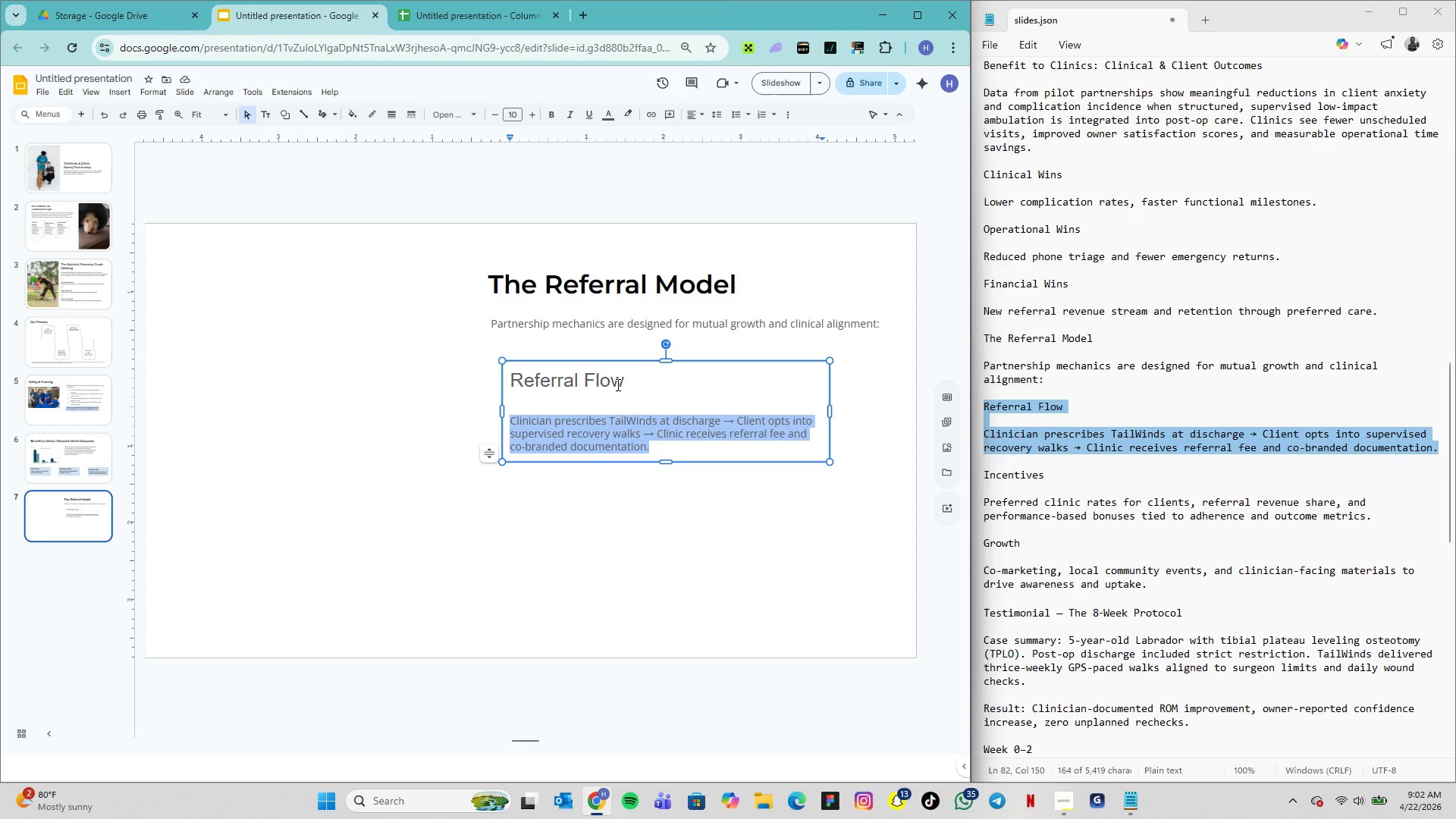 
left_click_drag(start_coordinate=[627, 381], to_coordinate=[471, 378])
 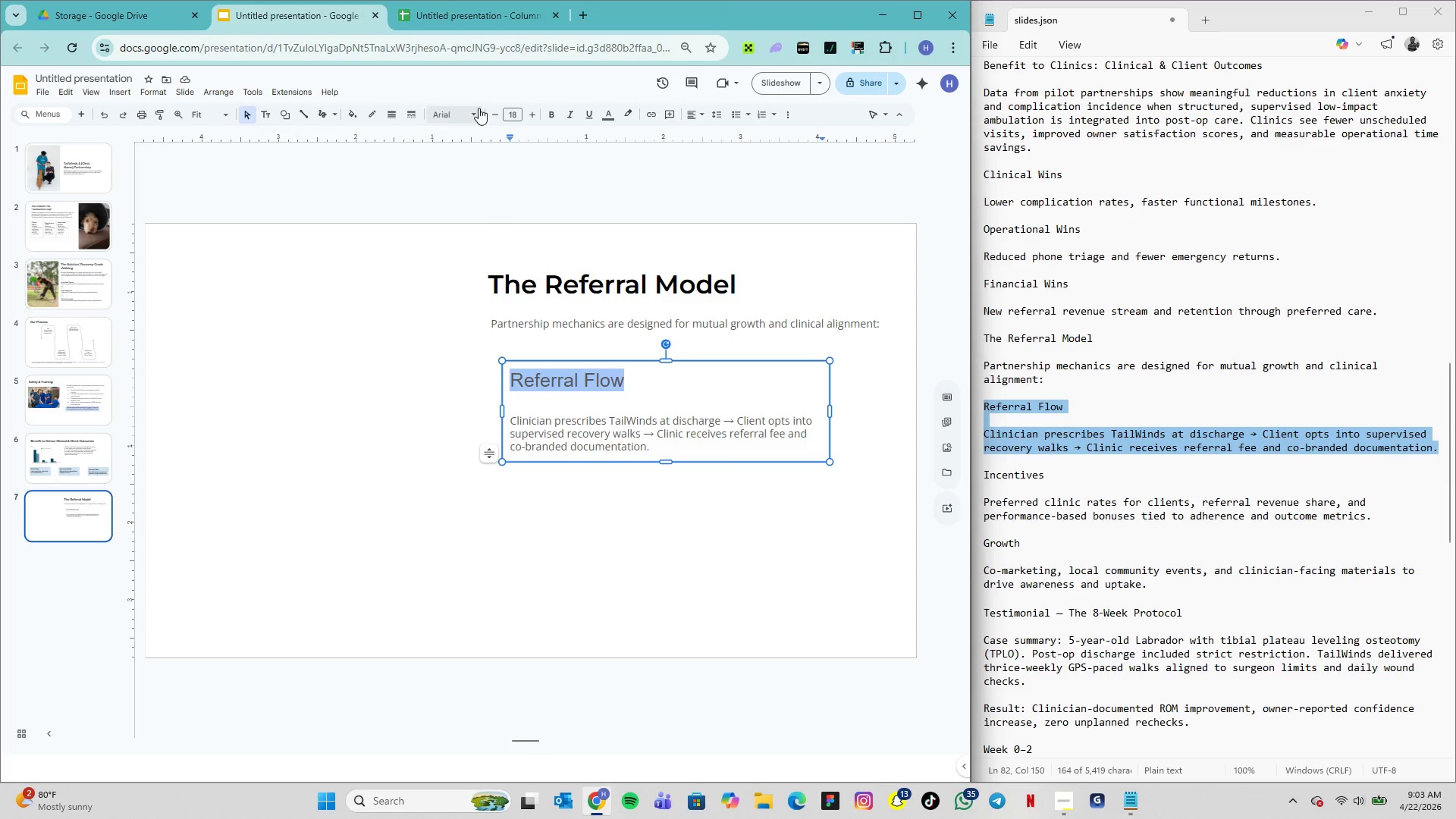 
left_click([479, 108])
 